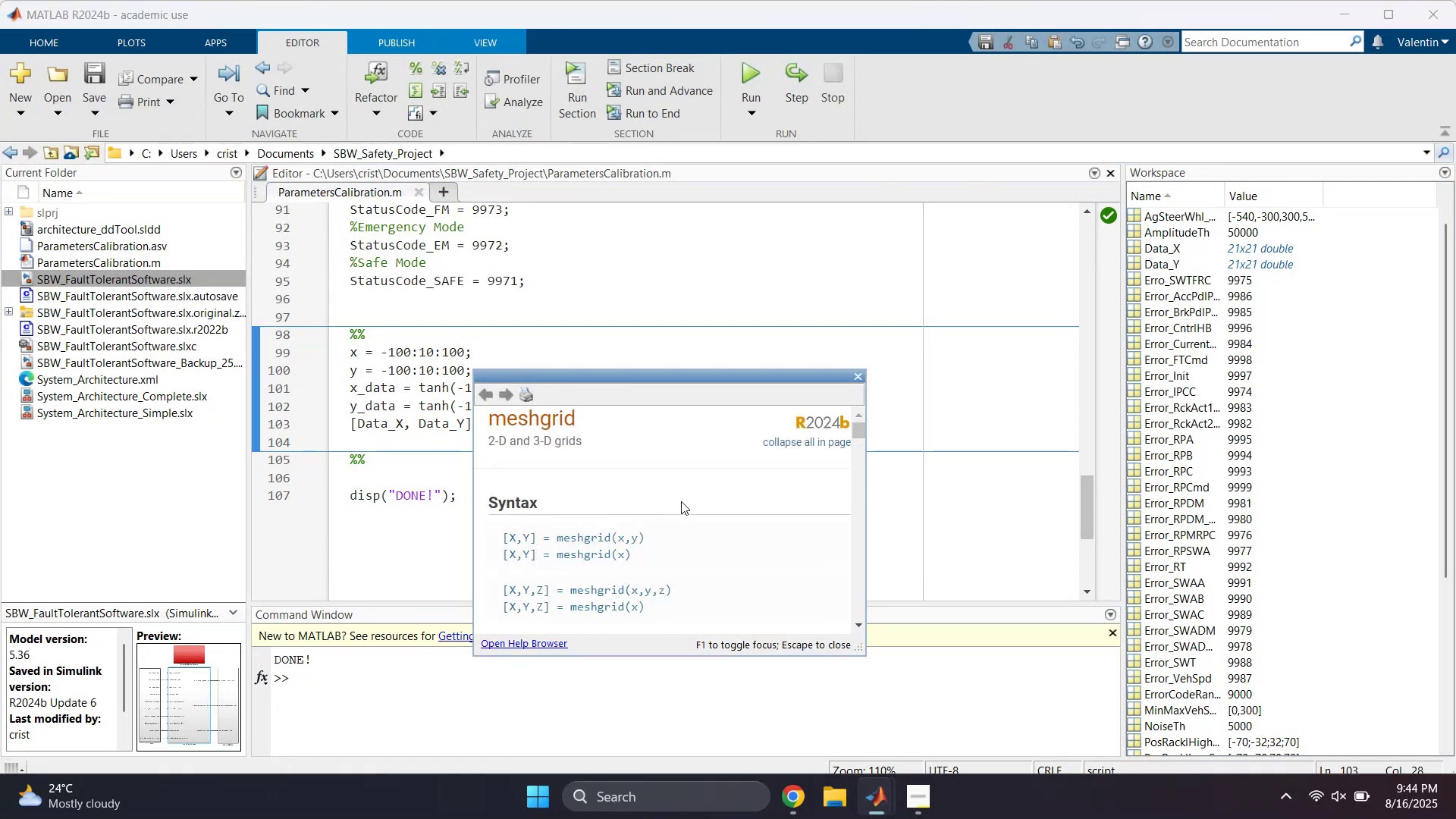 
scroll: coordinate [640, 463], scroll_direction: down, amount: 5.0
 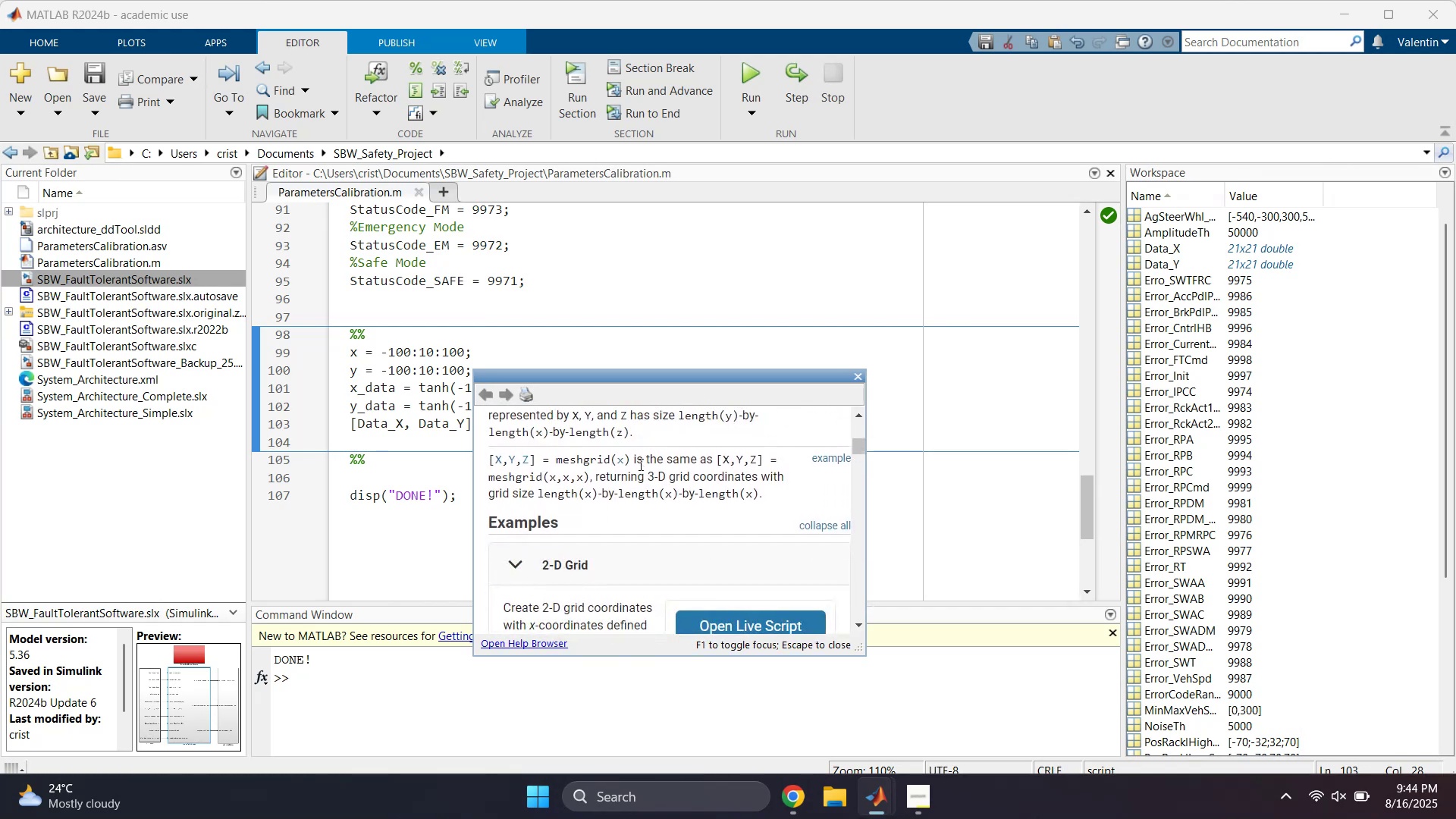 
scroll: coordinate [639, 464], scroll_direction: up, amount: 1.0
 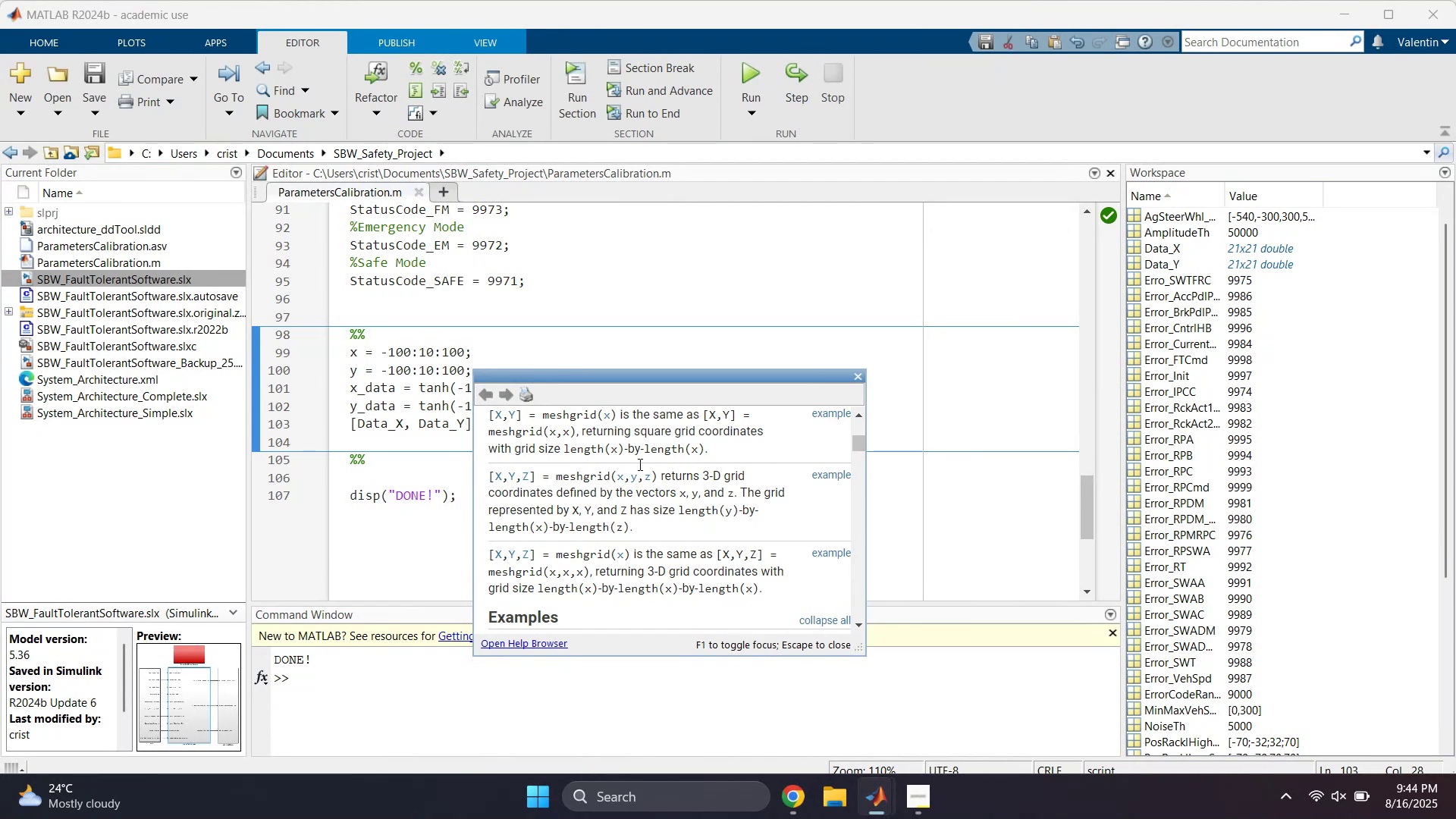 
wait(13.27)
 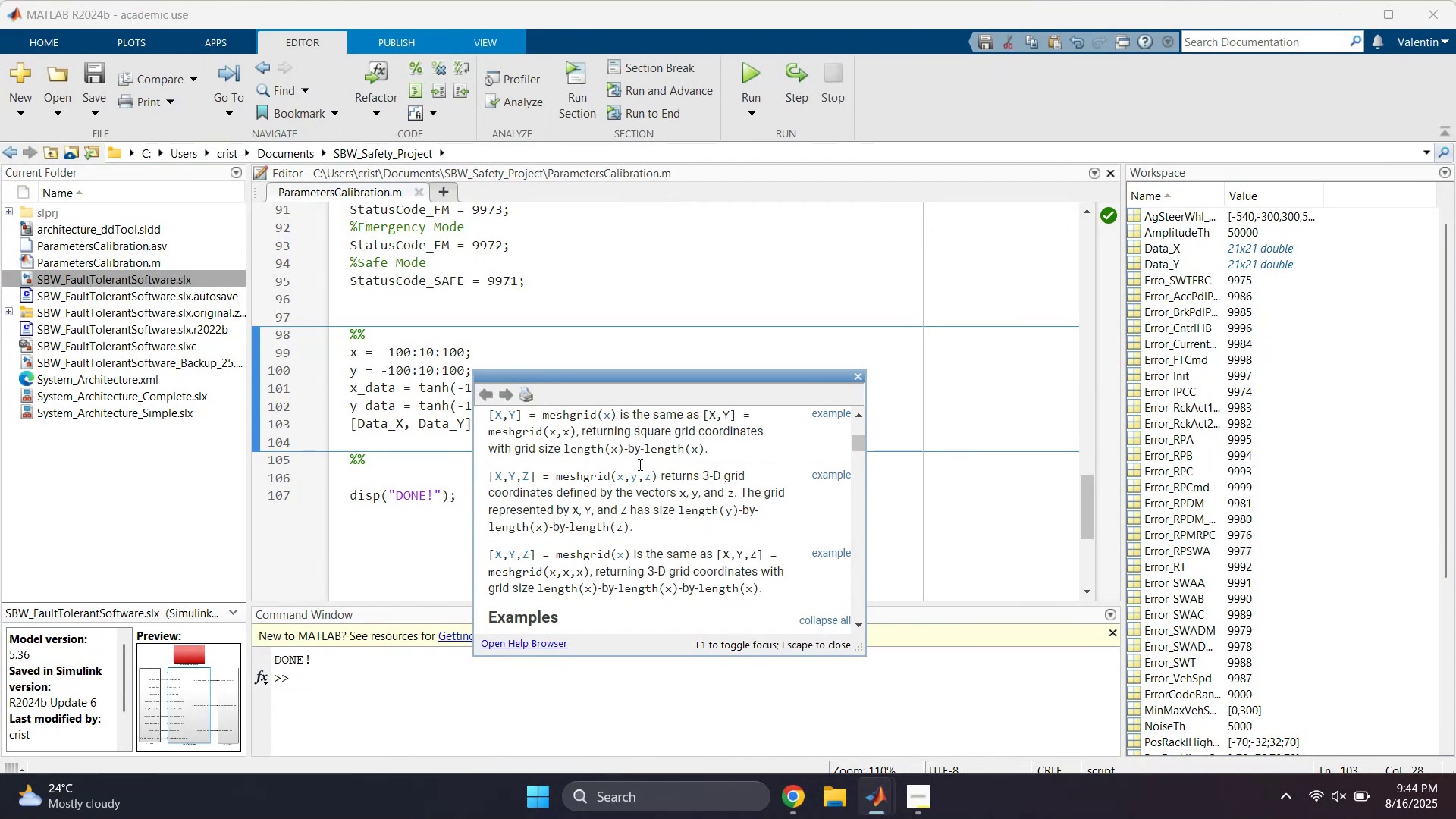 
scroll: coordinate [639, 464], scroll_direction: down, amount: 1.0
 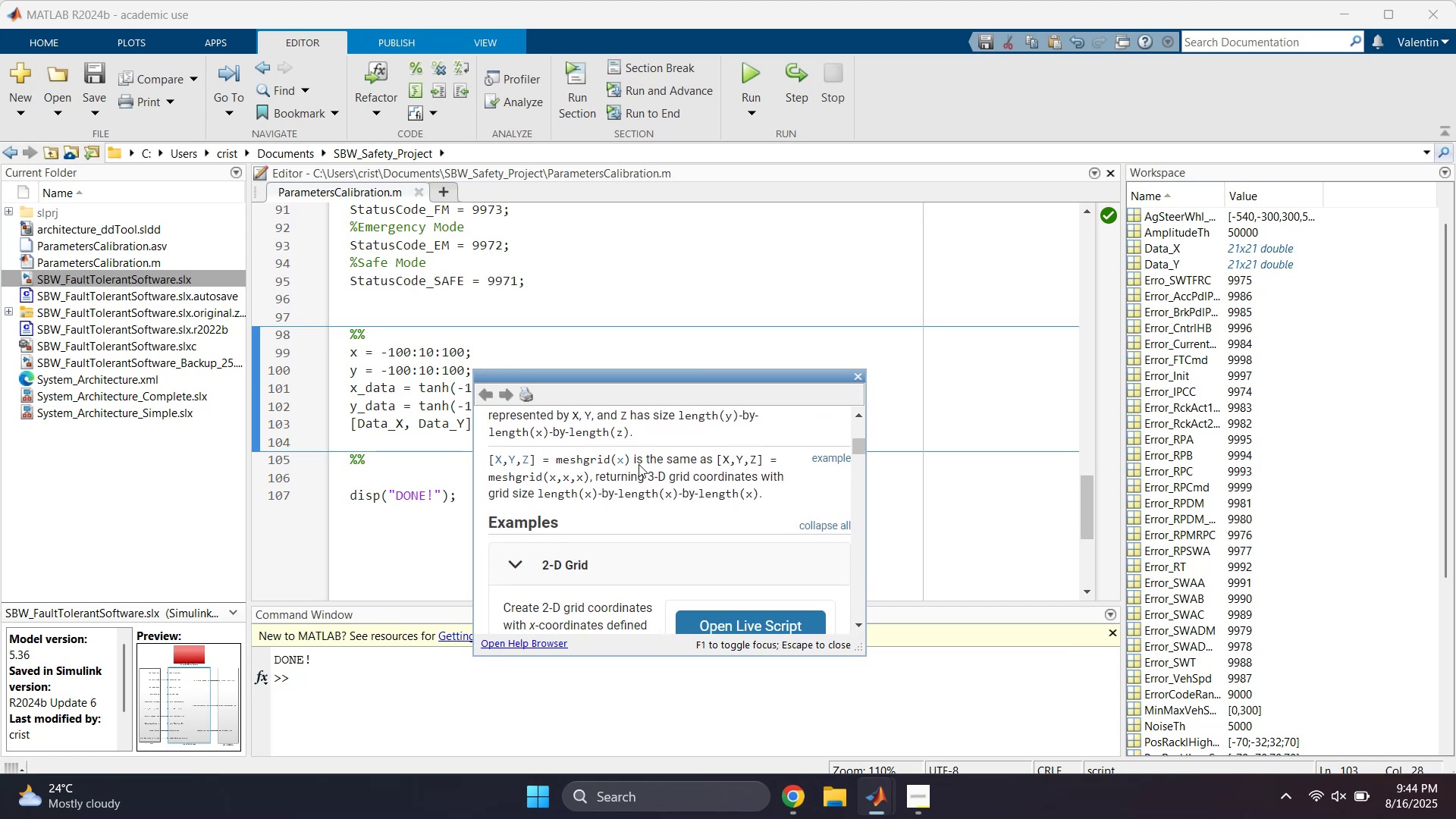 
wait(9.76)
 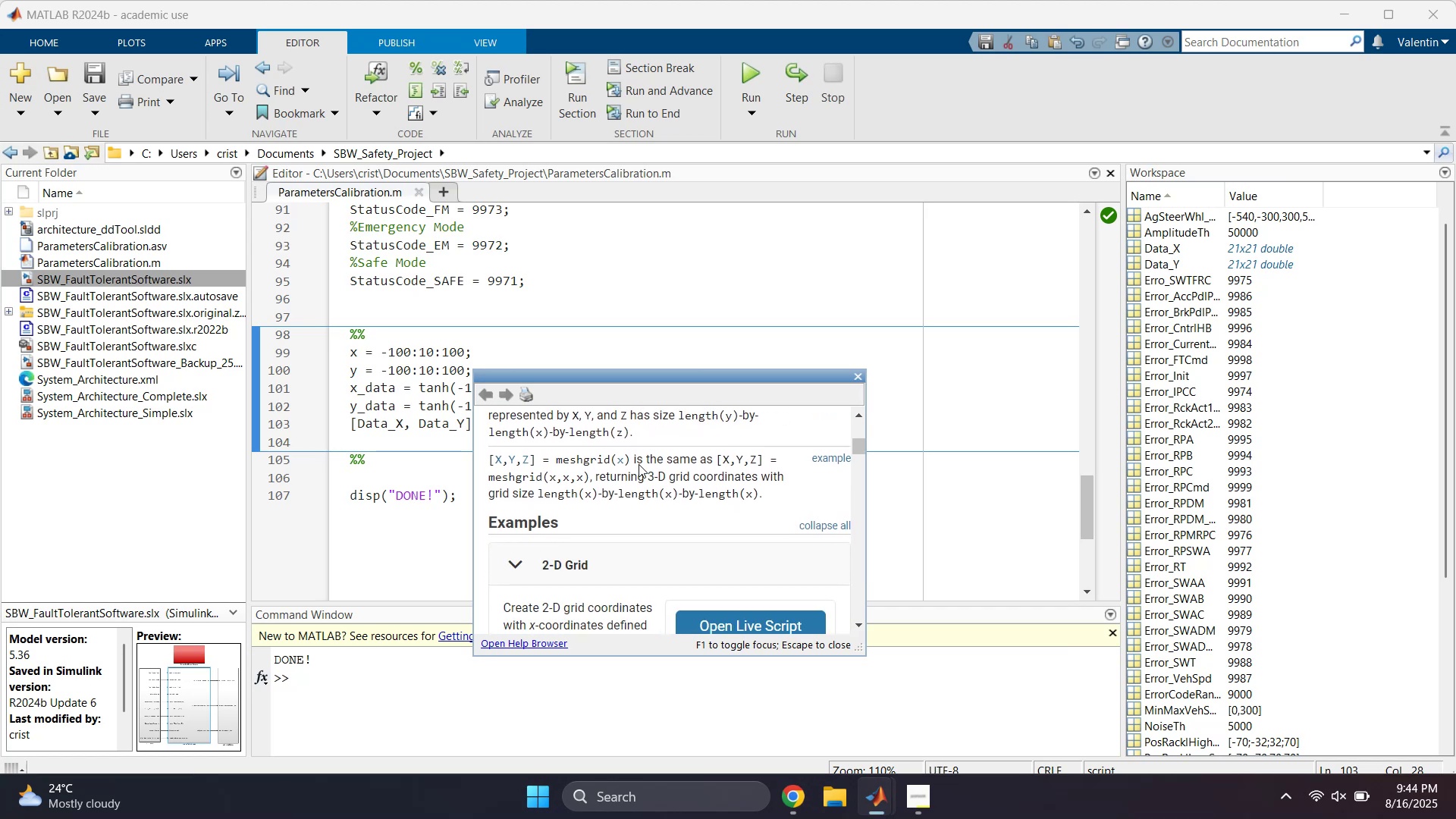 
scroll: coordinate [617, 501], scroll_direction: down, amount: 2.0
 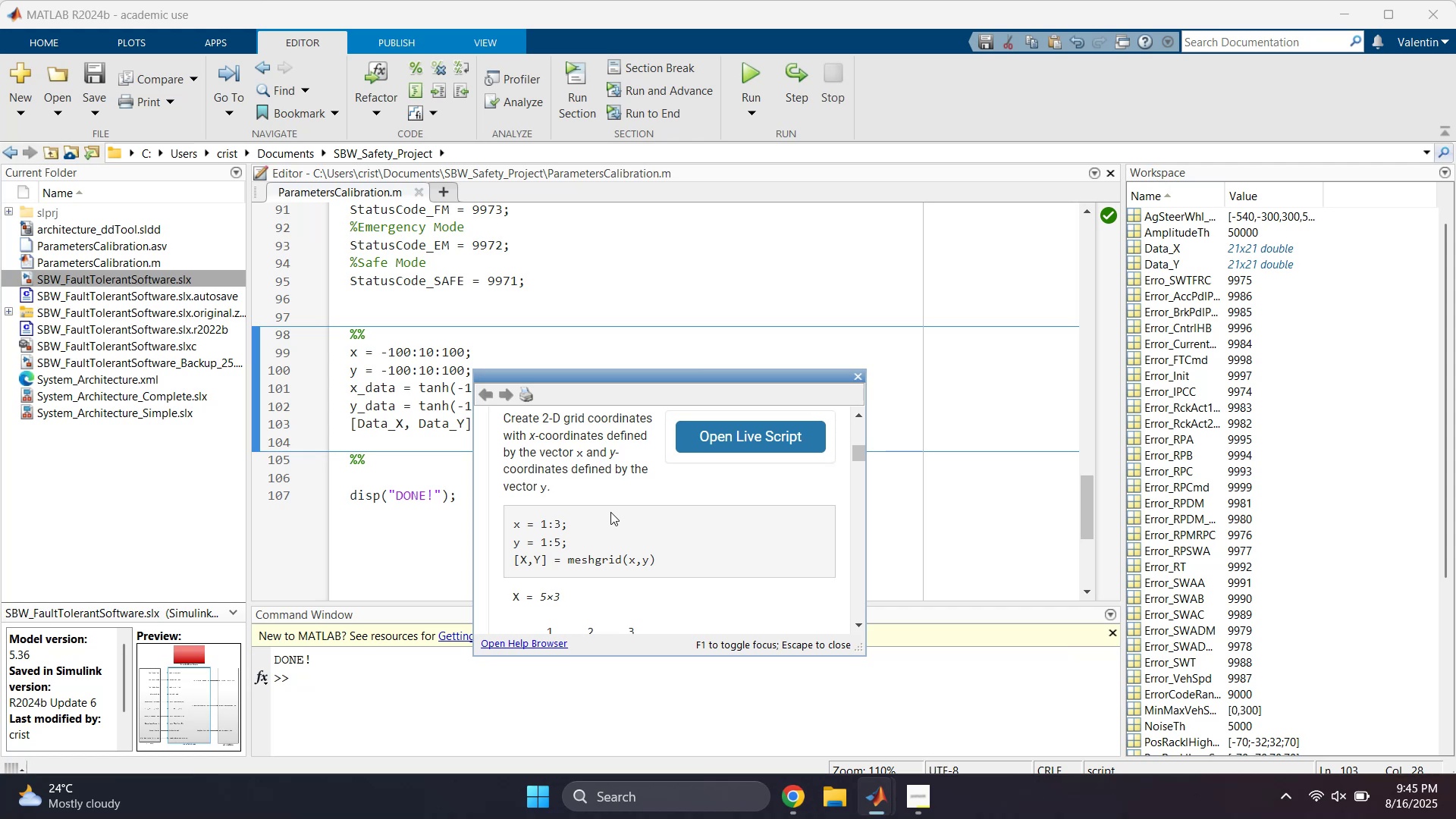 
wait(12.82)
 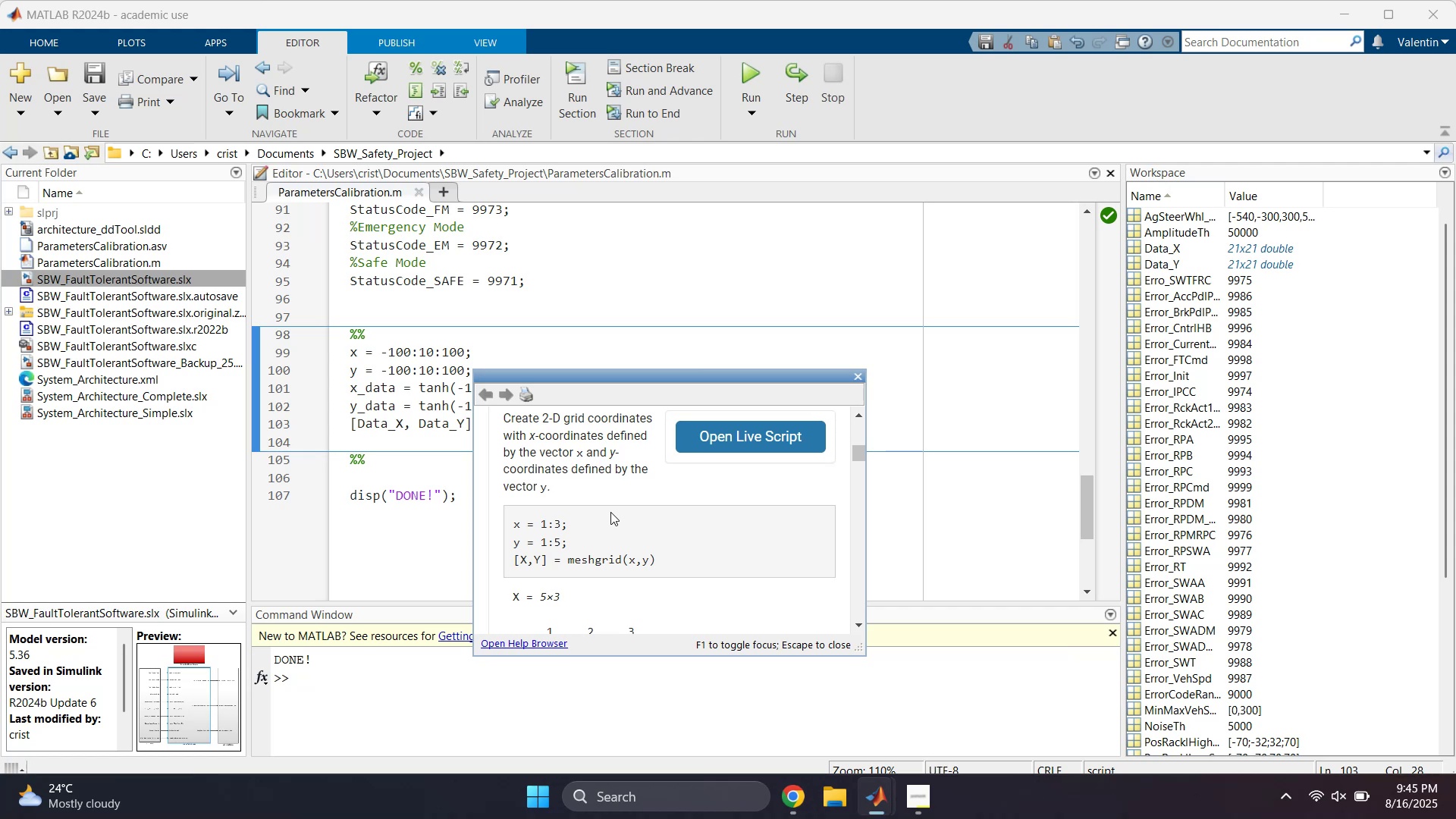 
scroll: coordinate [719, 526], scroll_direction: down, amount: 5.0
 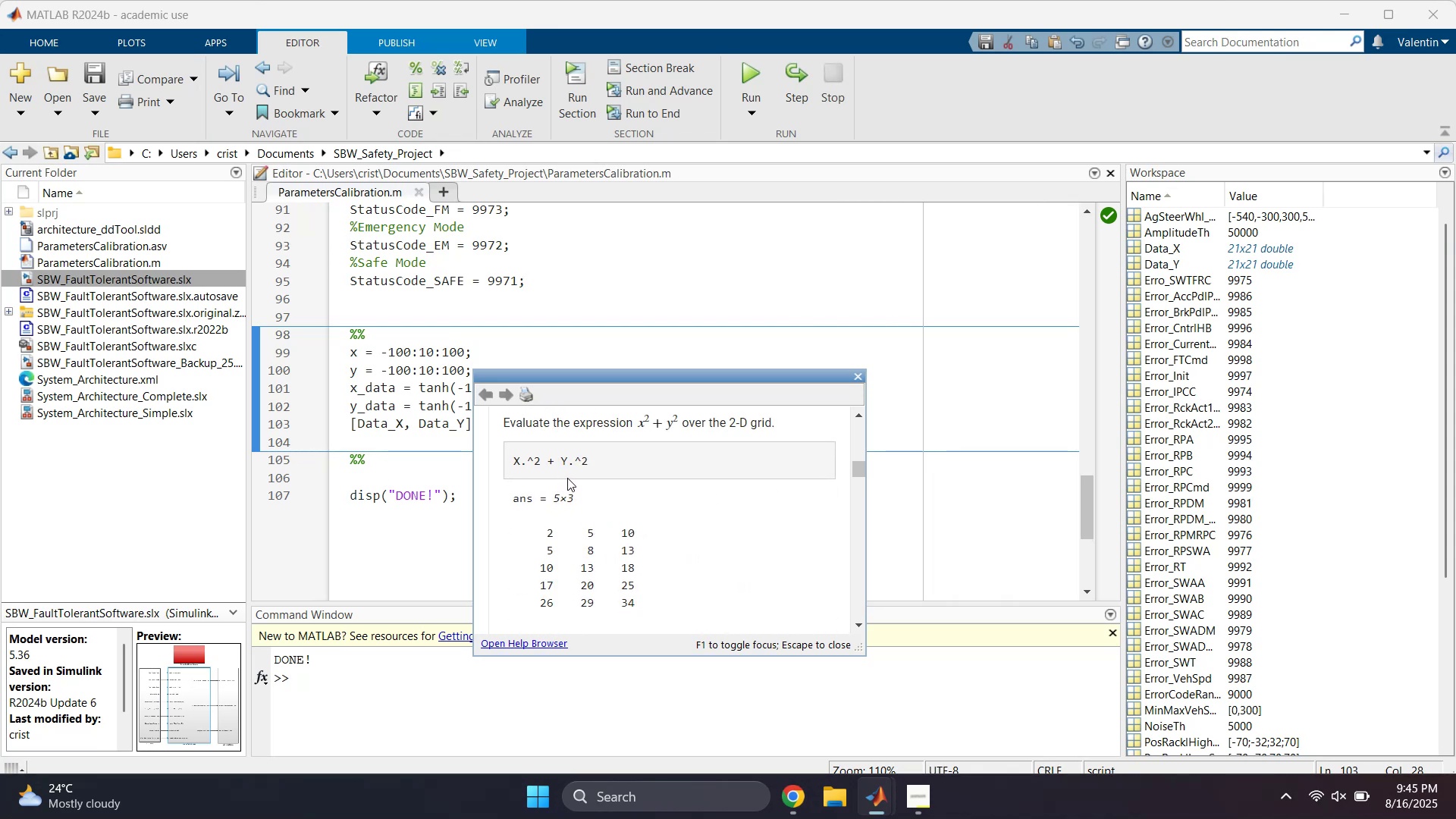 
scroll: coordinate [601, 501], scroll_direction: down, amount: 3.0
 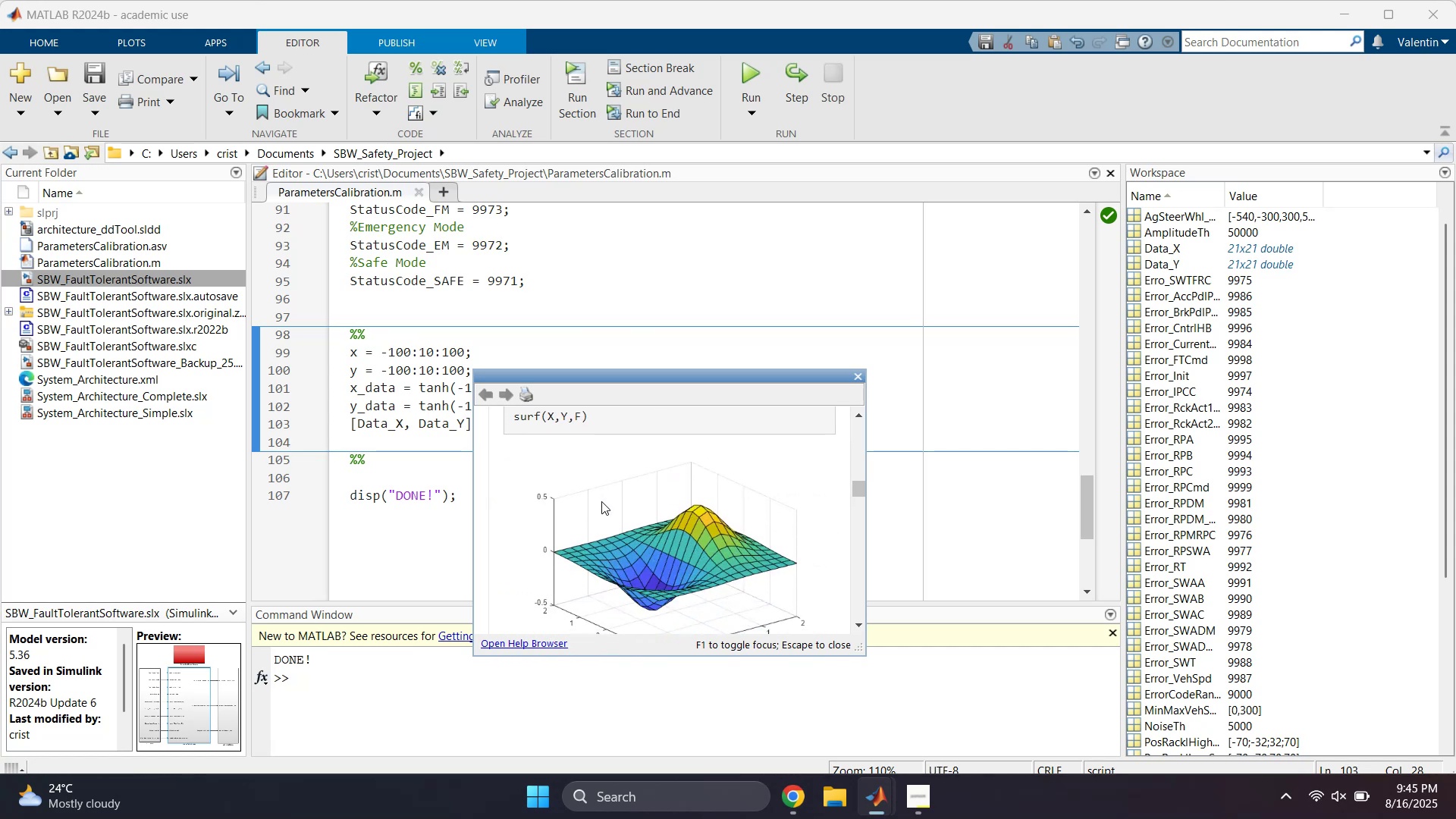 
scroll: coordinate [620, 503], scroll_direction: up, amount: 2.0
 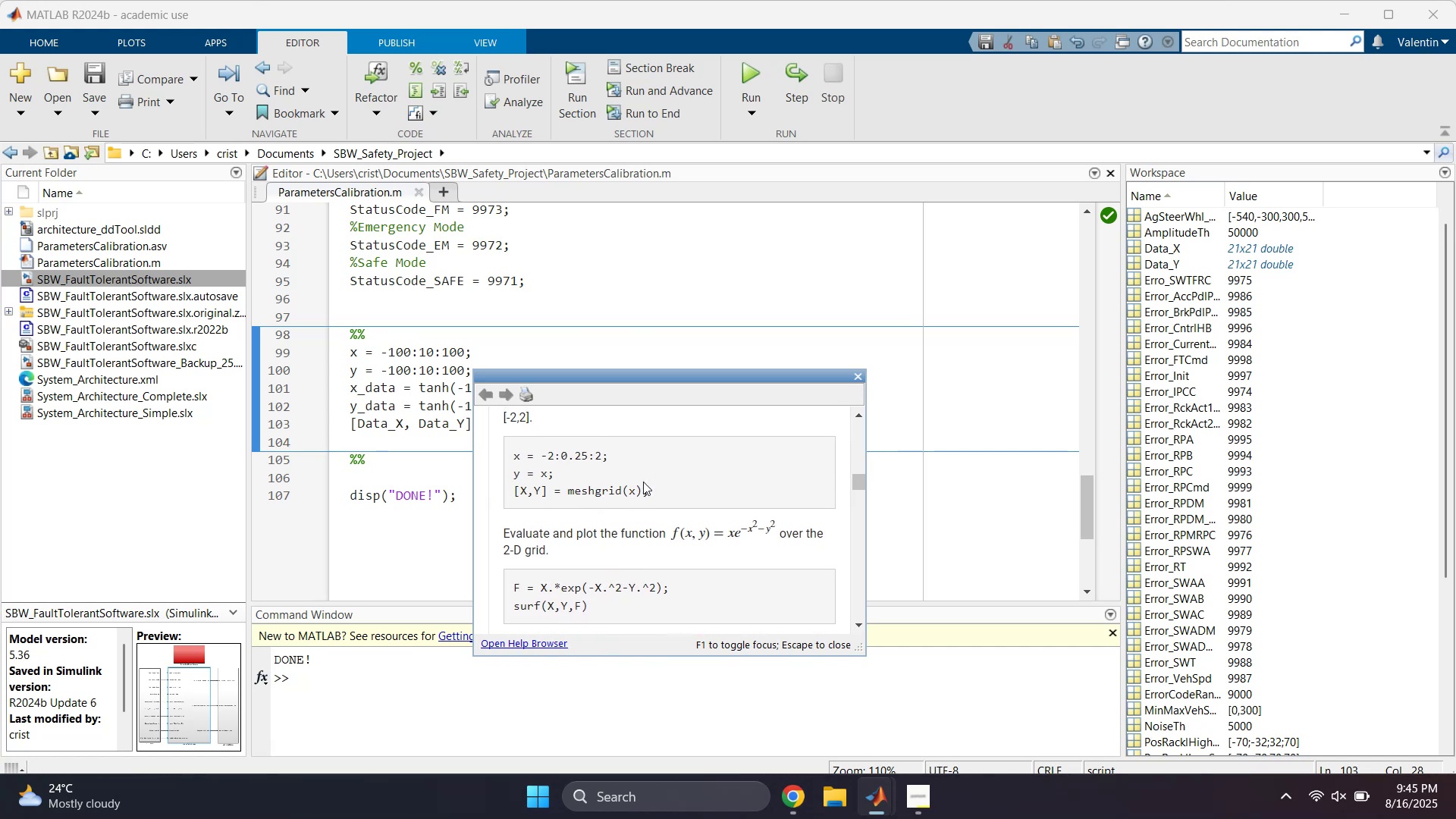 
scroll: coordinate [632, 485], scroll_direction: down, amount: 7.0
 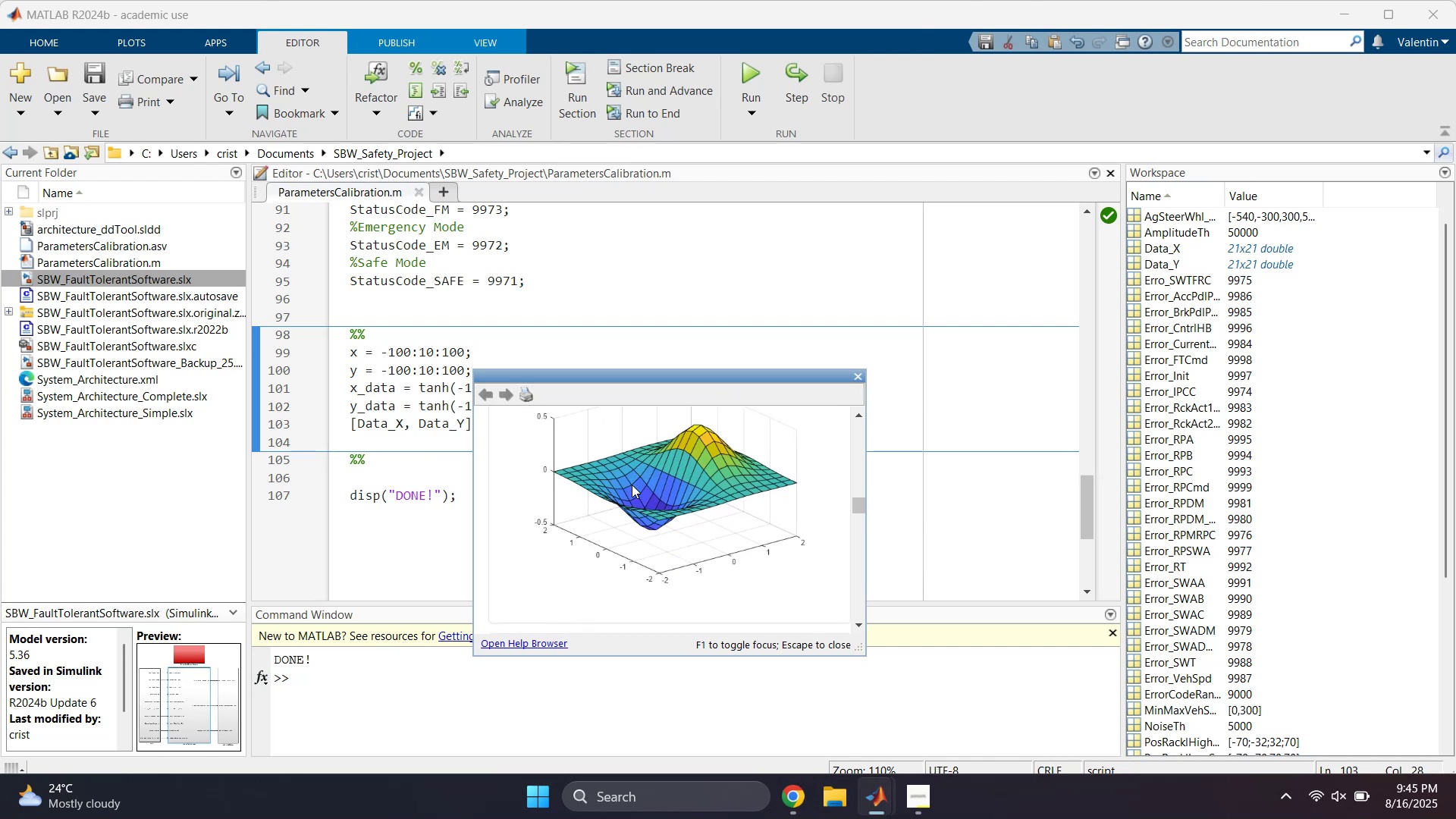 
scroll: coordinate [632, 485], scroll_direction: up, amount: 1.0
 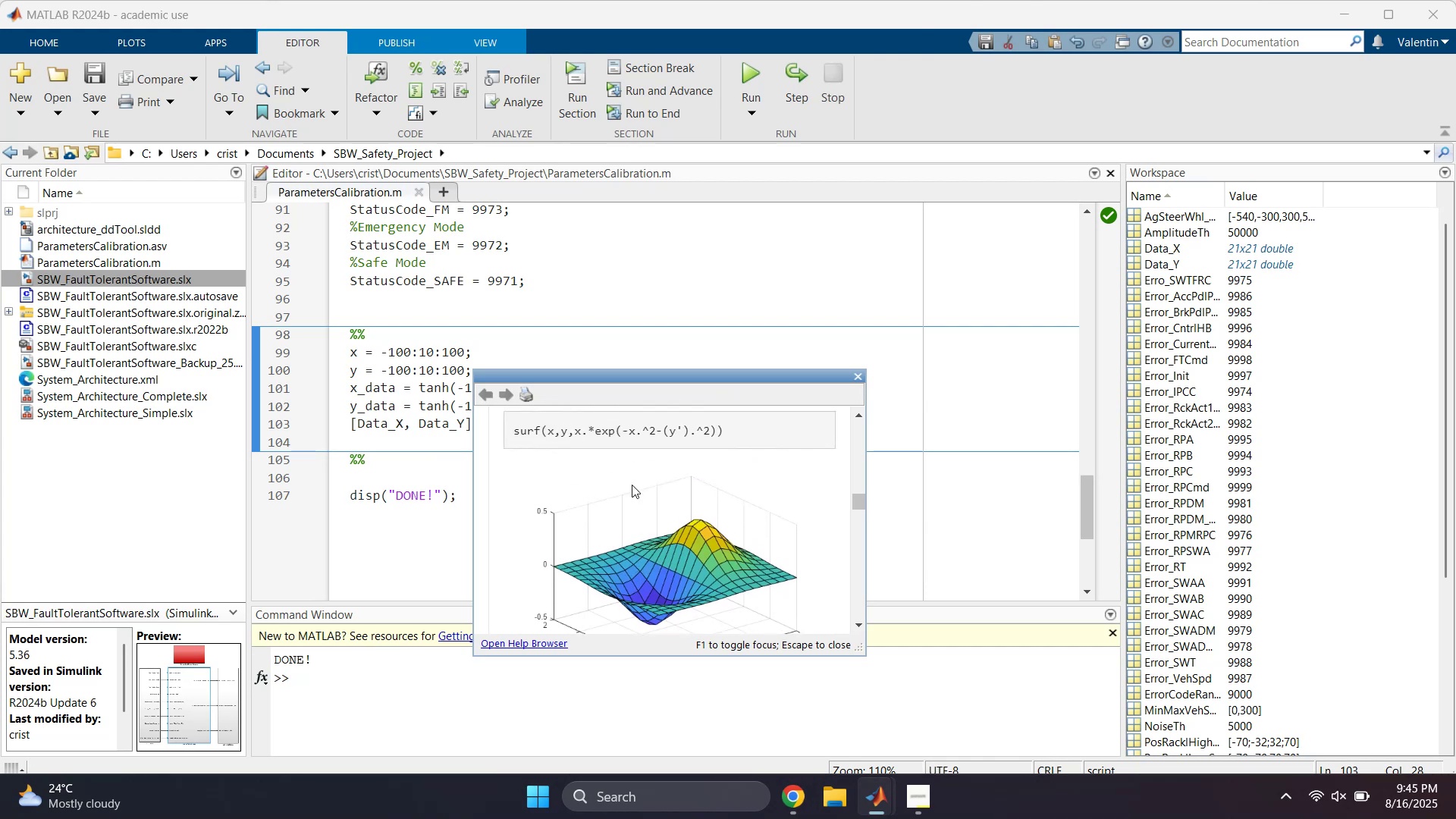 
wait(5.77)
 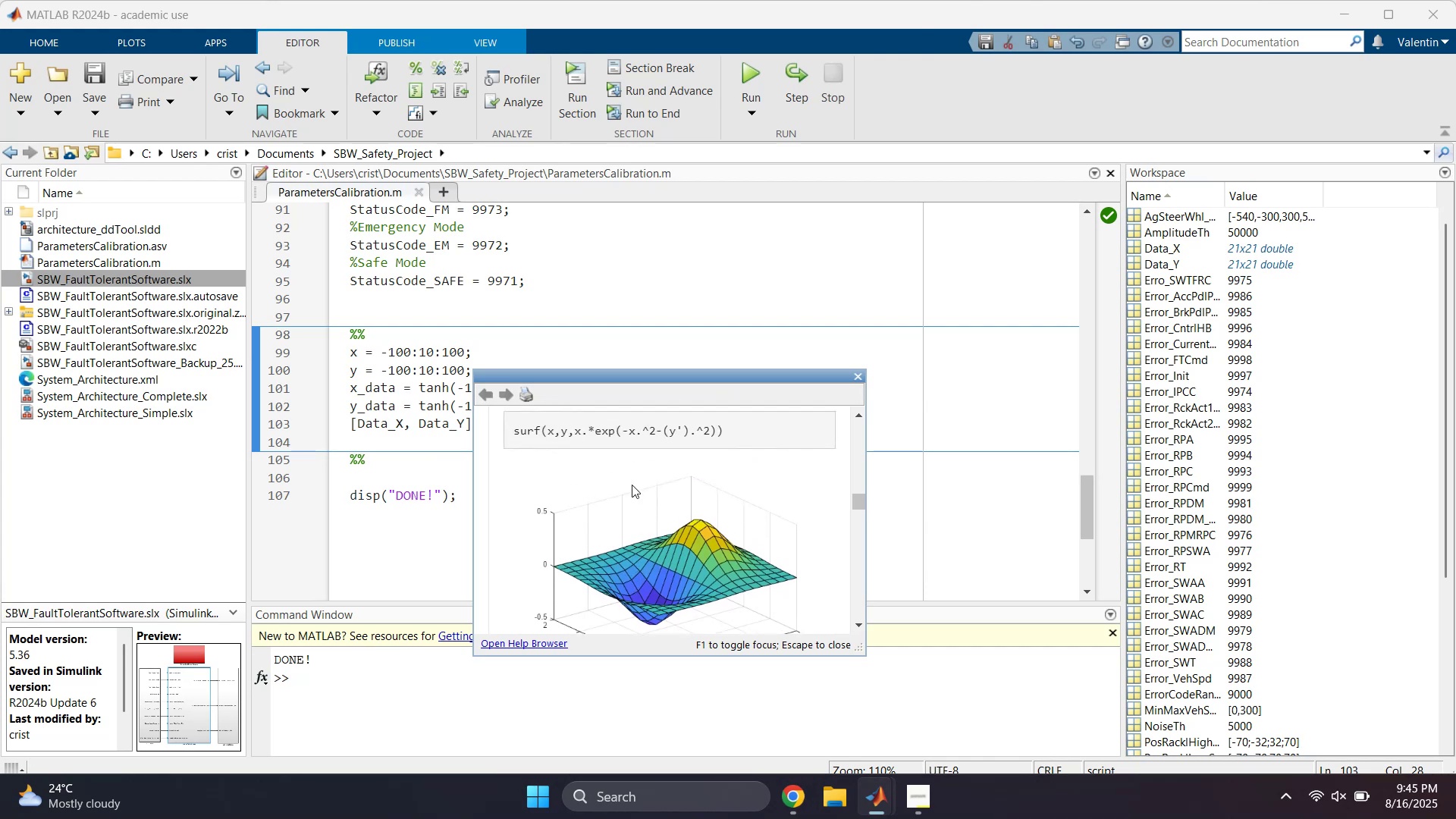 
scroll: coordinate [657, 511], scroll_direction: down, amount: 9.0
 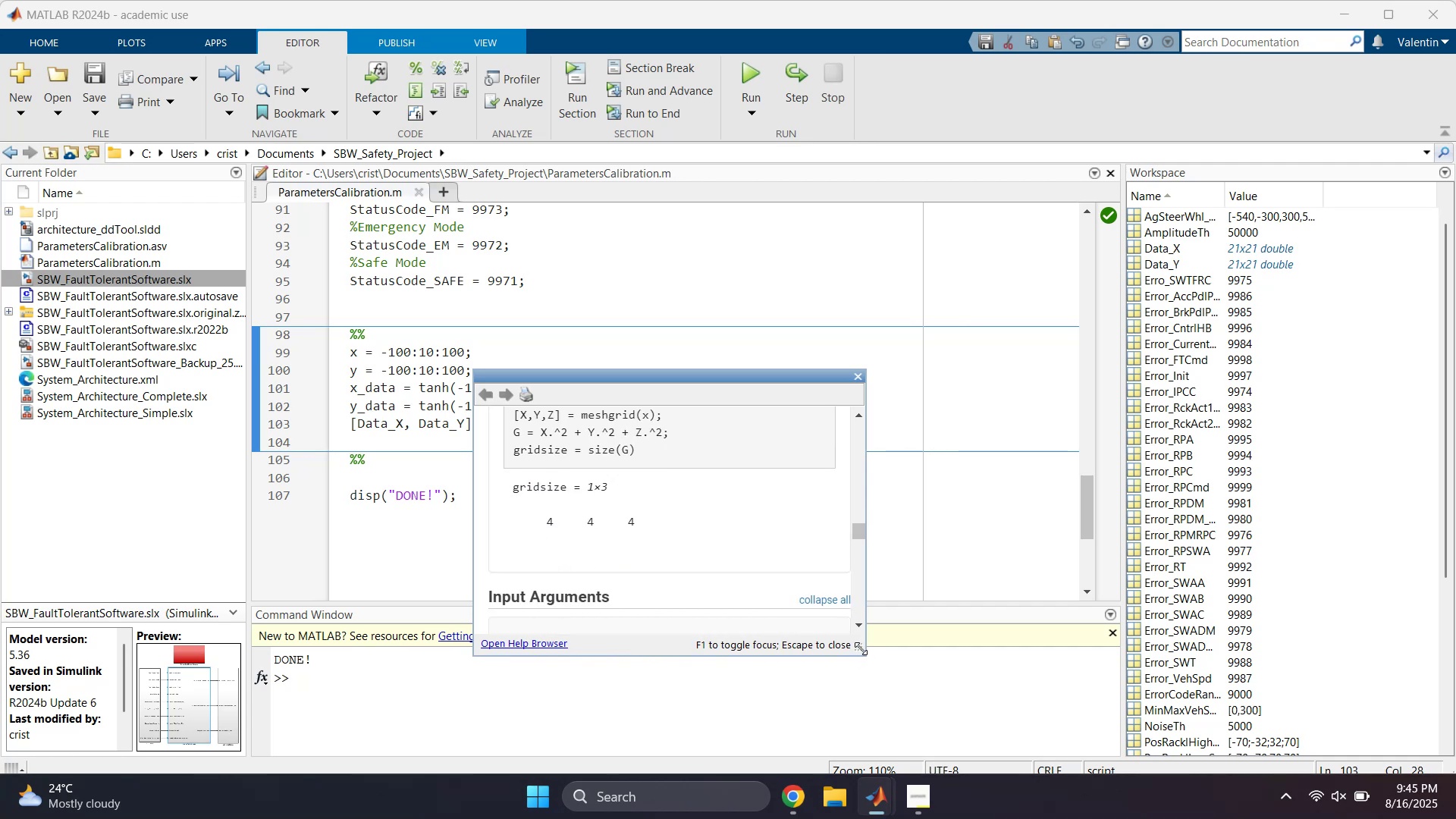 
left_click_drag(start_coordinate=[857, 648], to_coordinate=[1017, 755])
 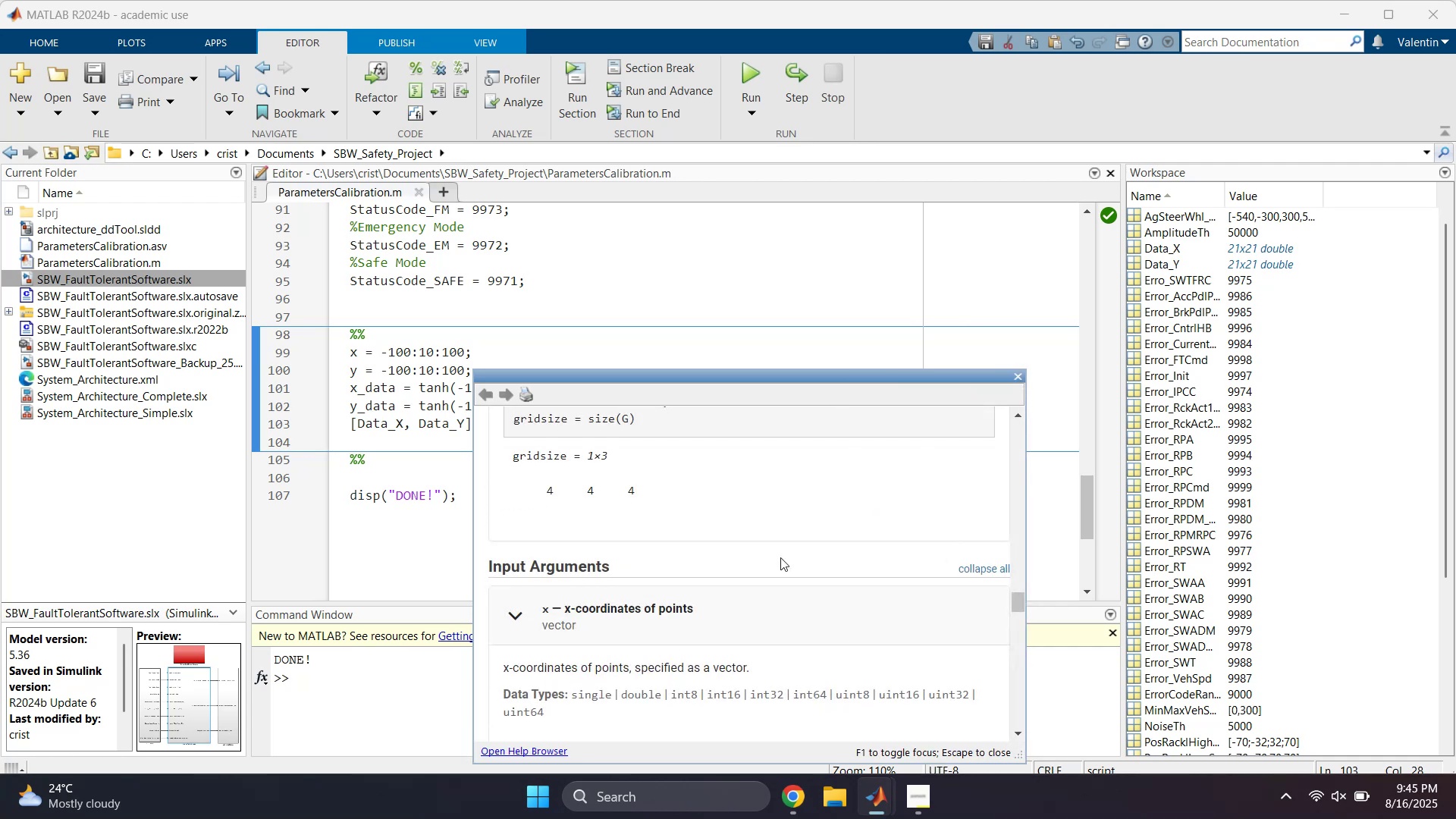 
scroll: coordinate [734, 522], scroll_direction: down, amount: 3.0
 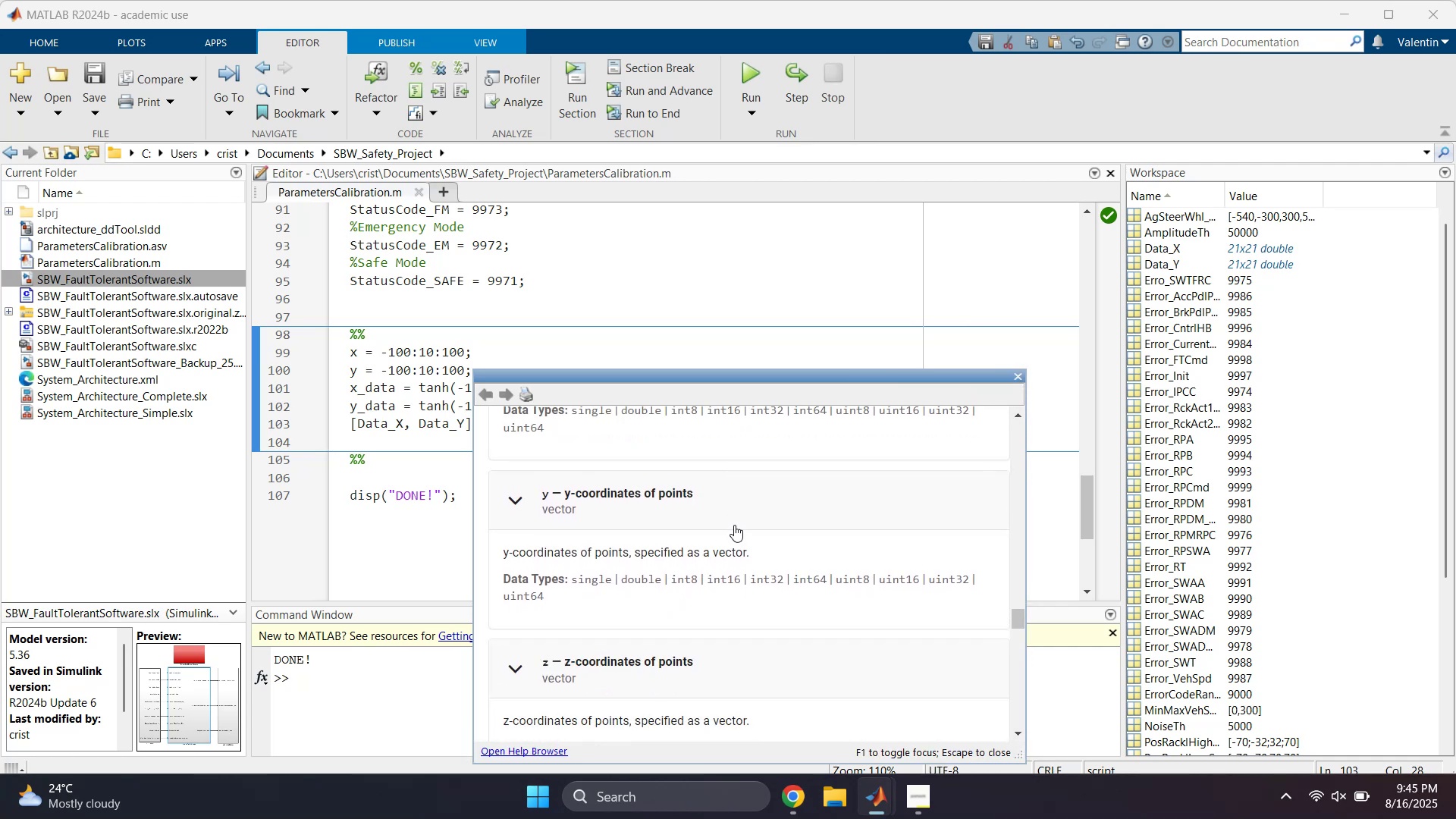 
wait(5.35)
 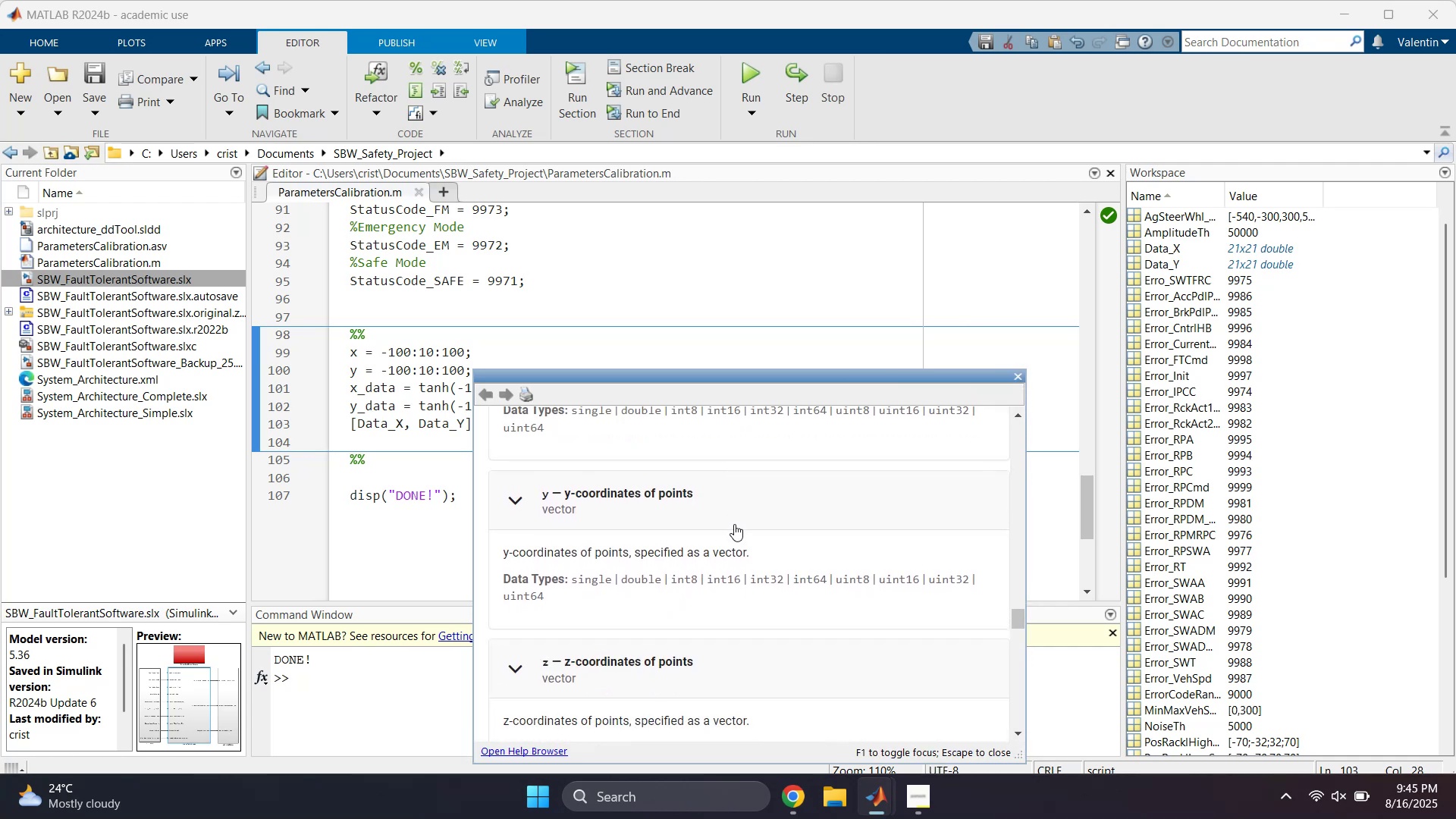 
scroll: coordinate [734, 525], scroll_direction: down, amount: 1.0
 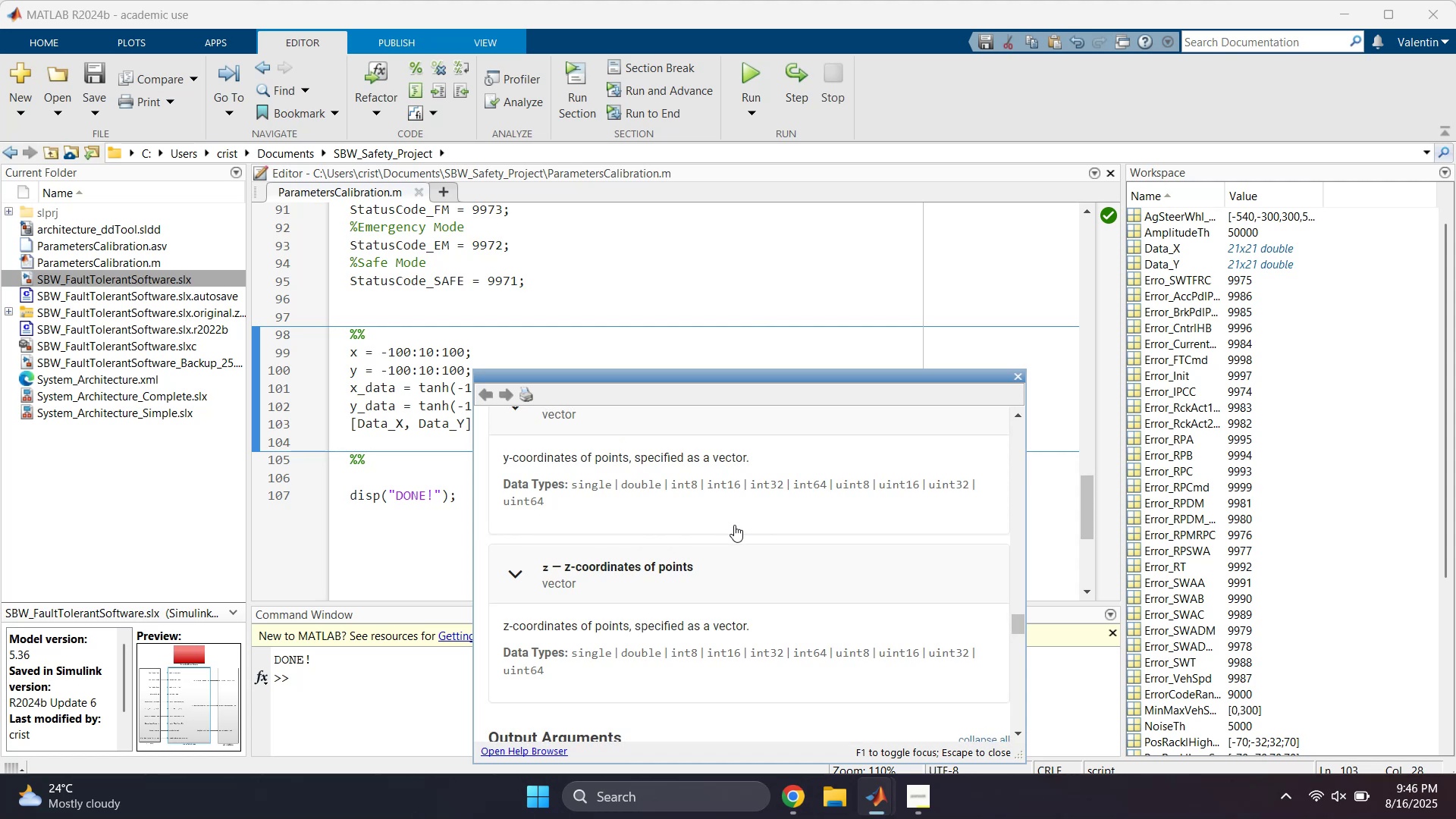 
wait(13.08)
 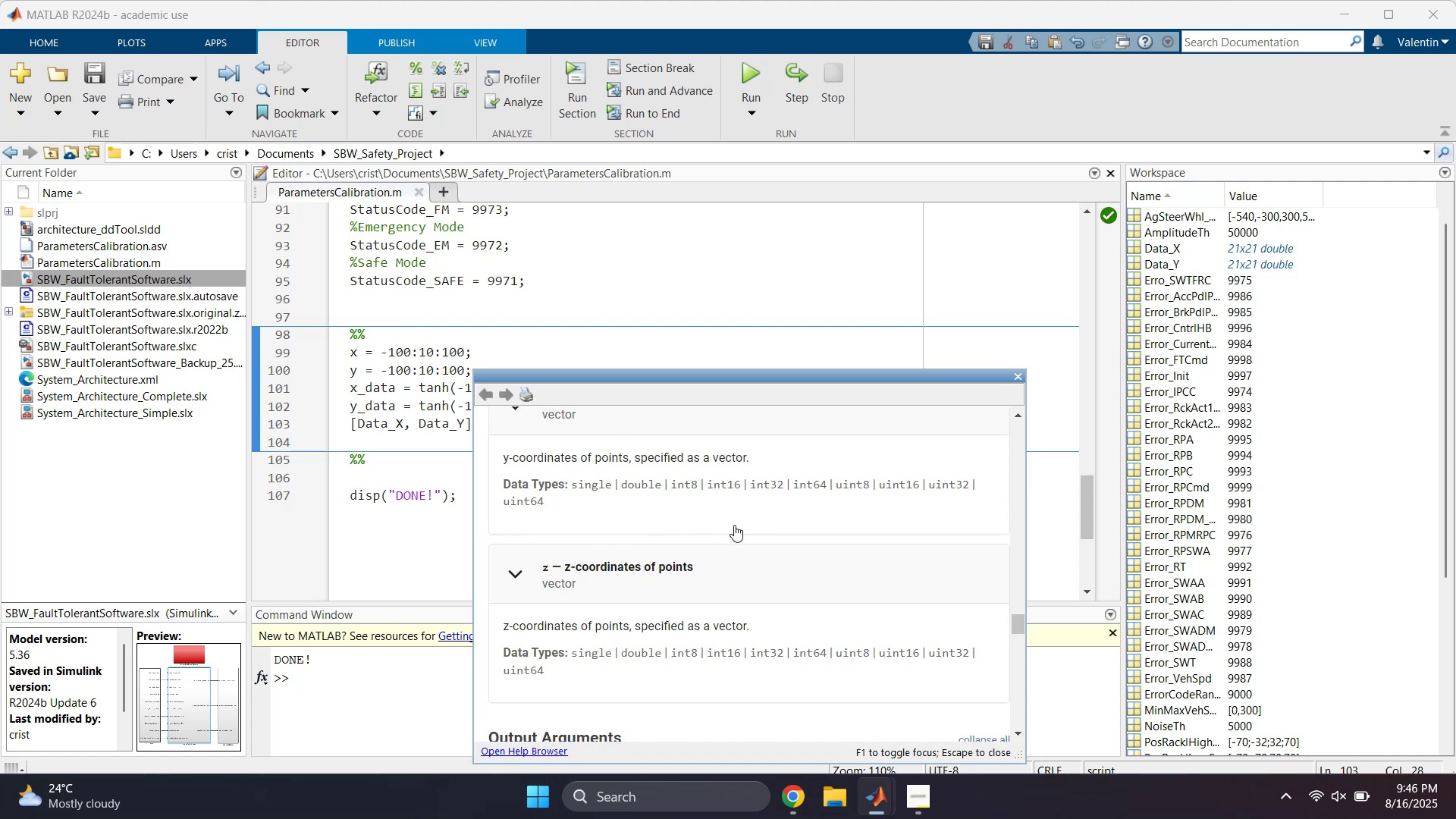 
scroll: coordinate [742, 524], scroll_direction: down, amount: 6.0
 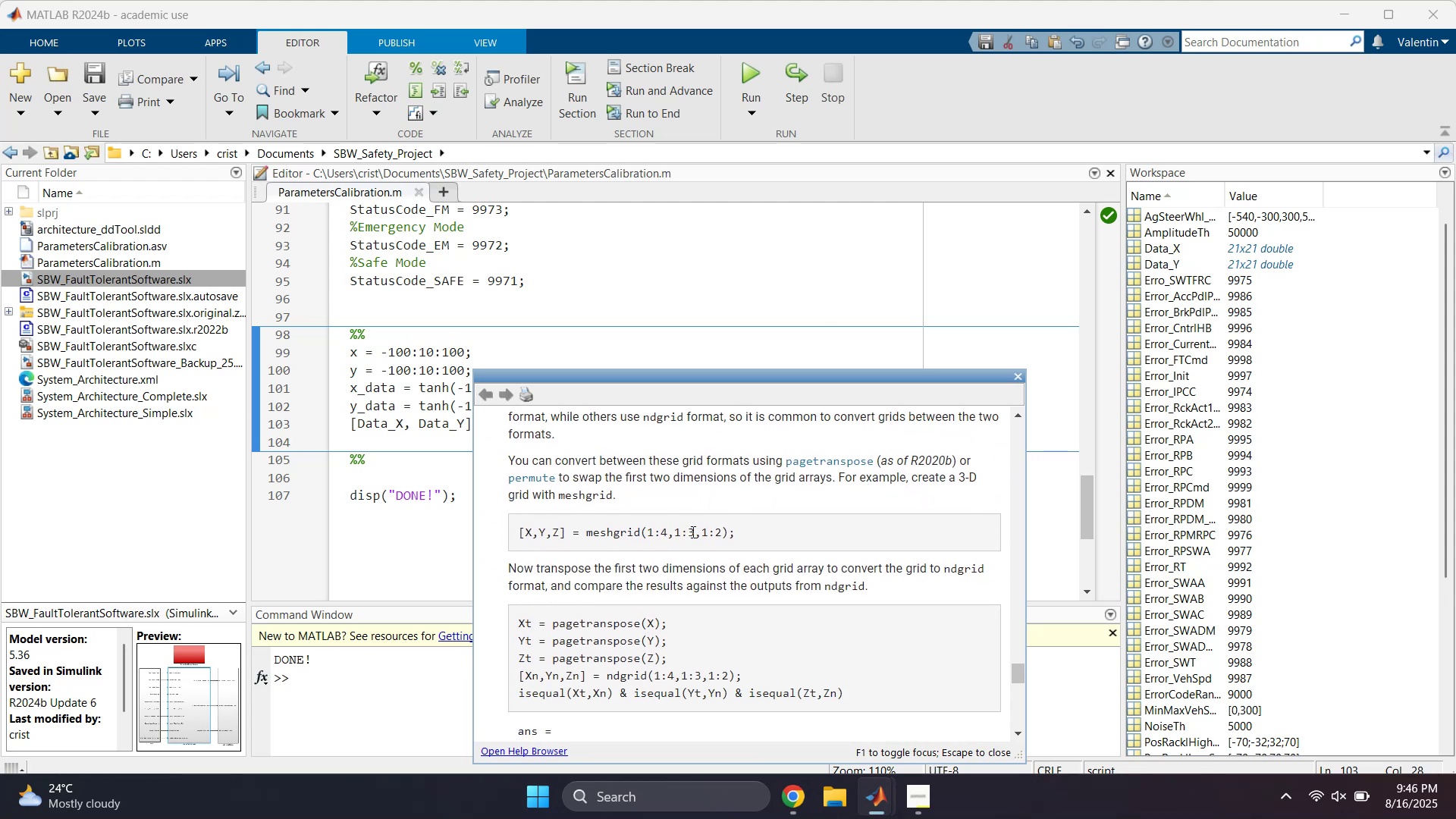 
scroll: coordinate [756, 524], scroll_direction: down, amount: 2.0
 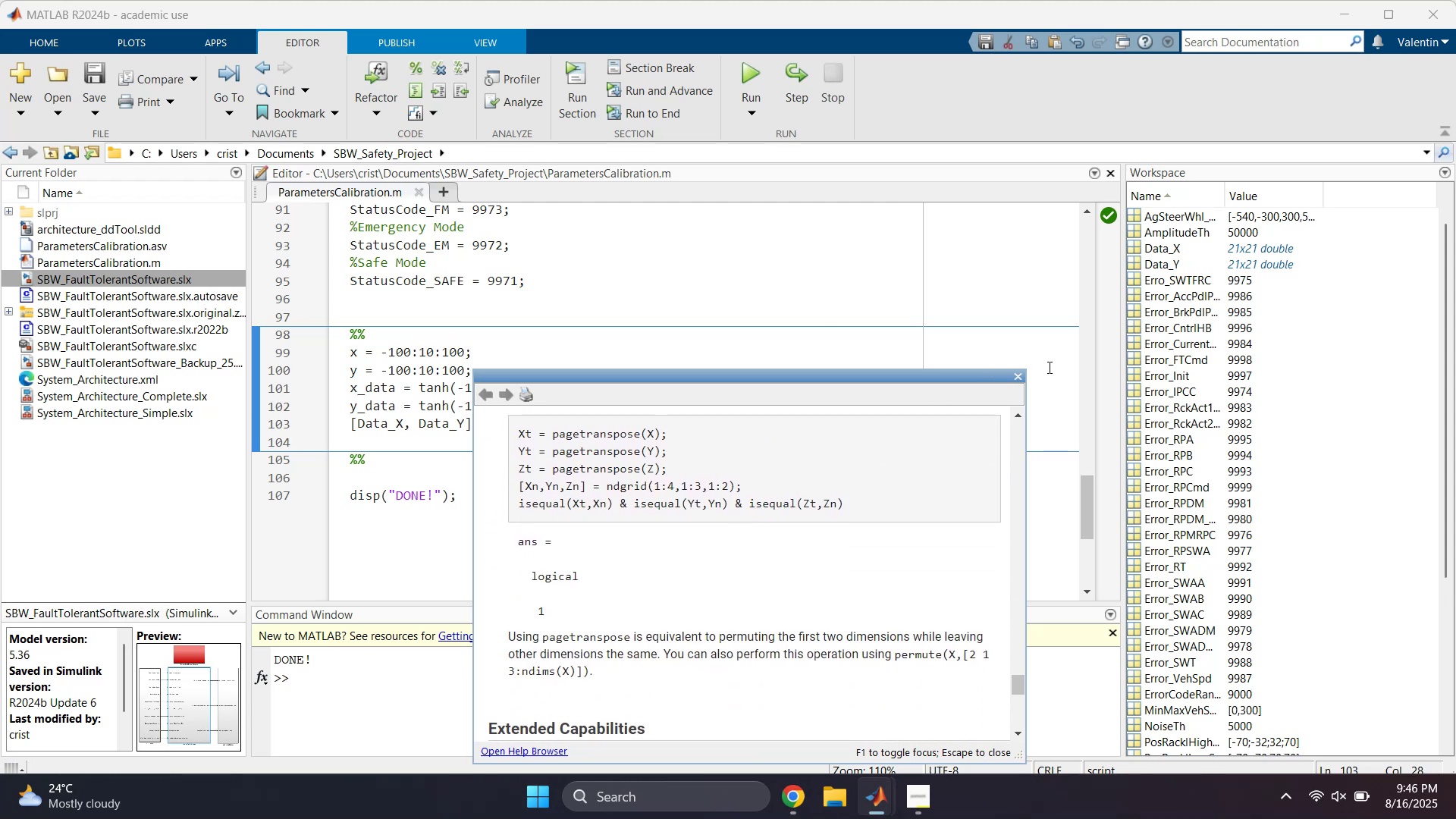 
left_click([1019, 378])
 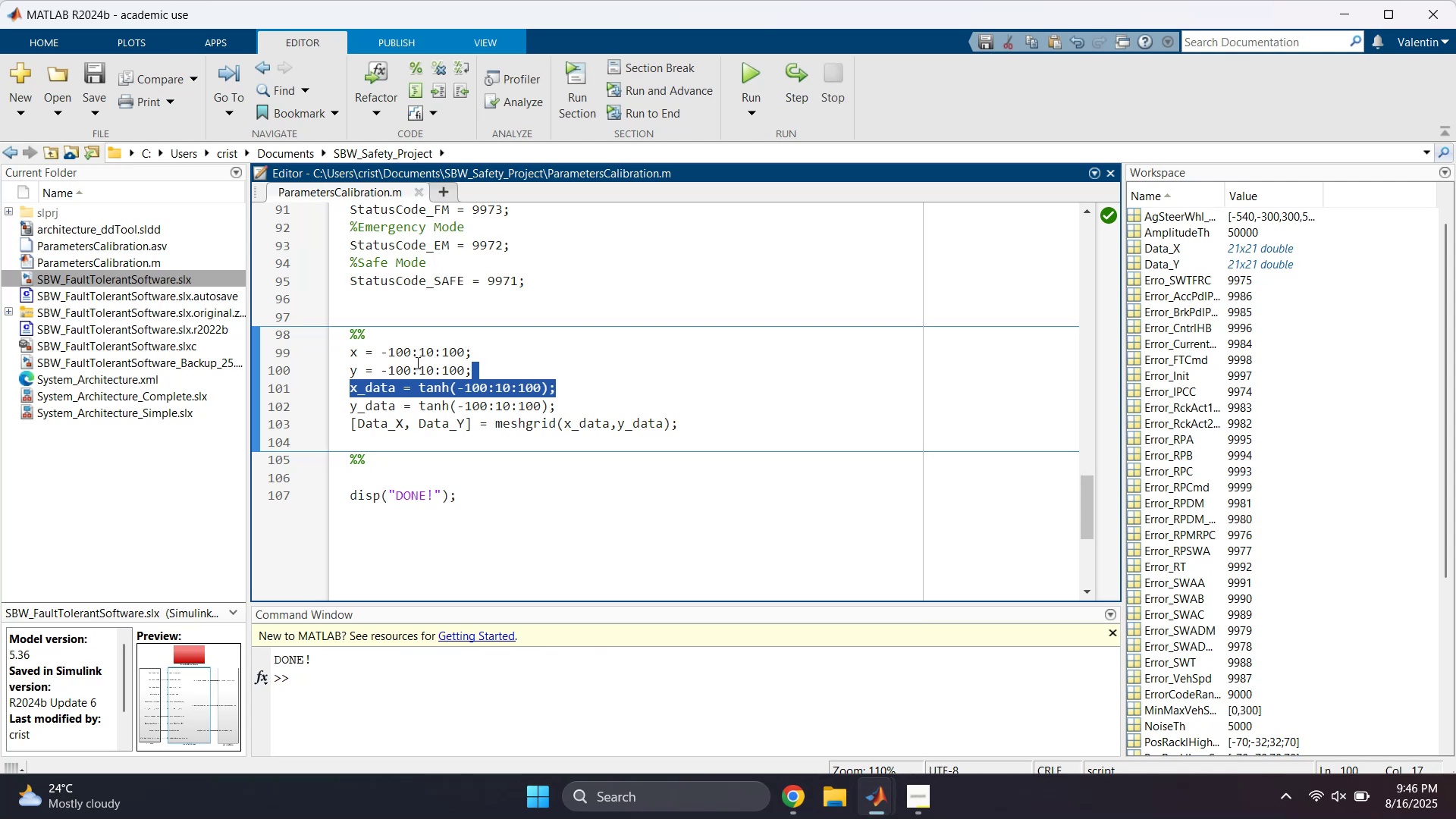 
double_click([419, 355])
 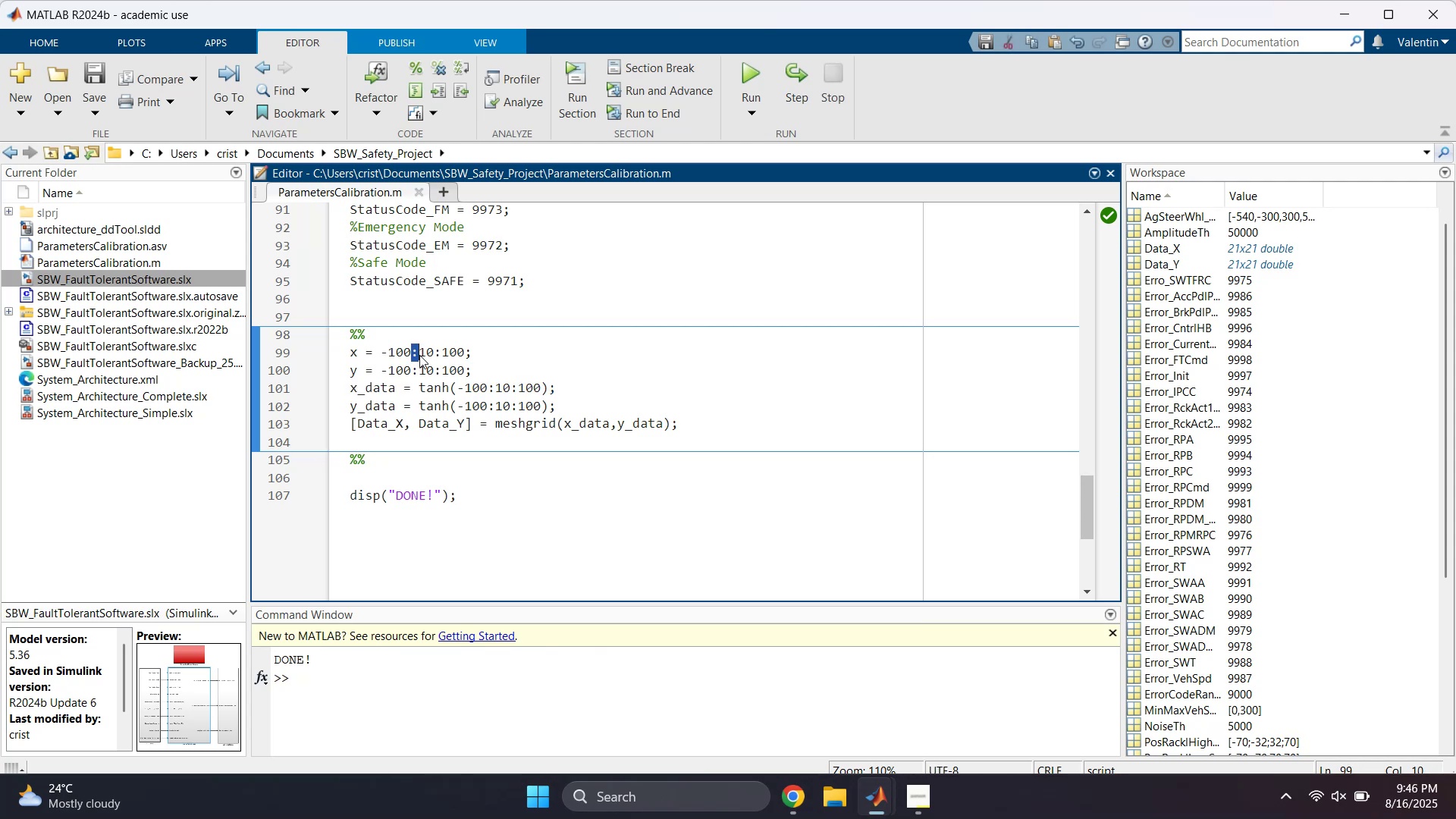 
triple_click([419, 355])
 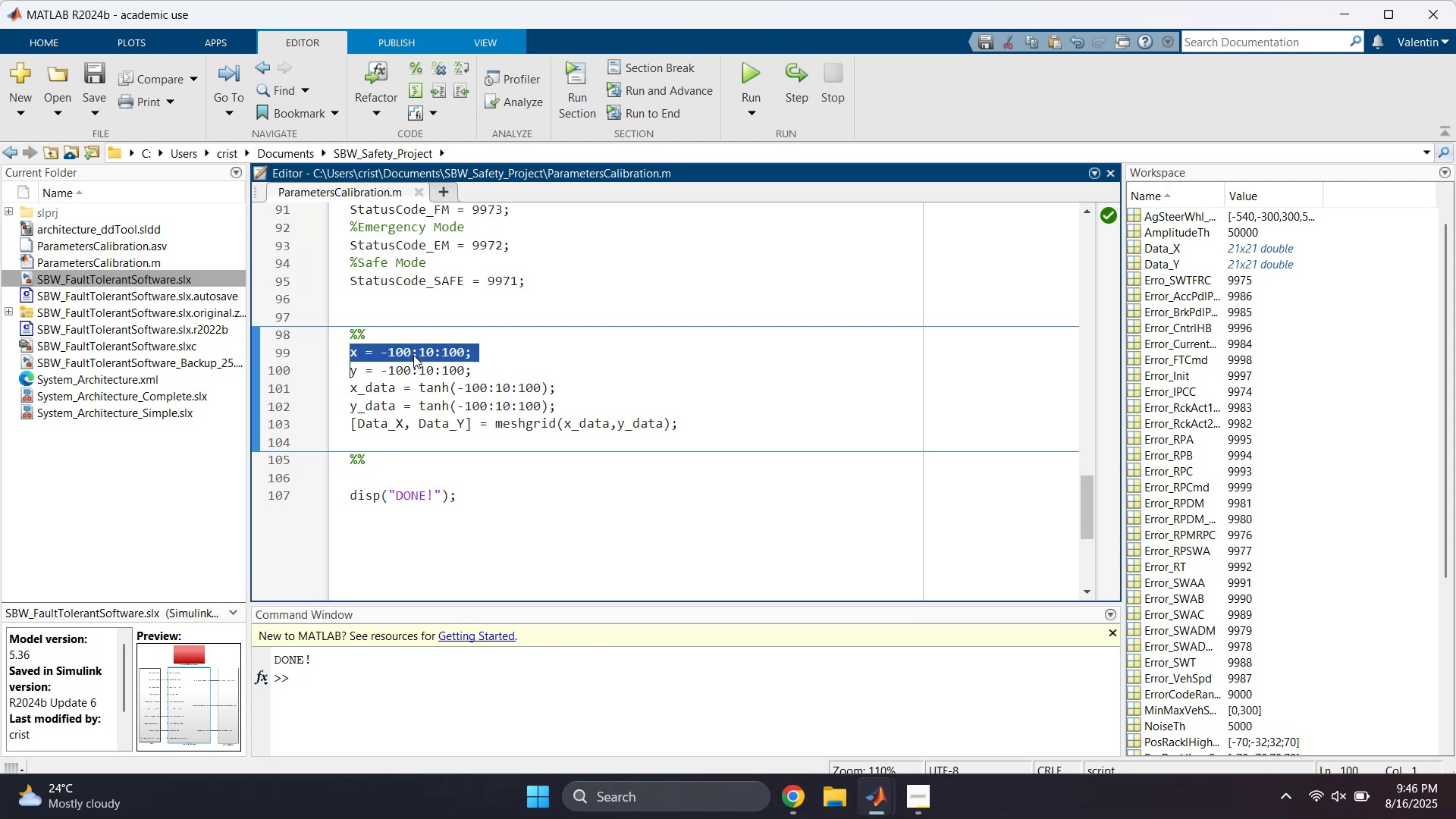 
right_click([413, 355])
 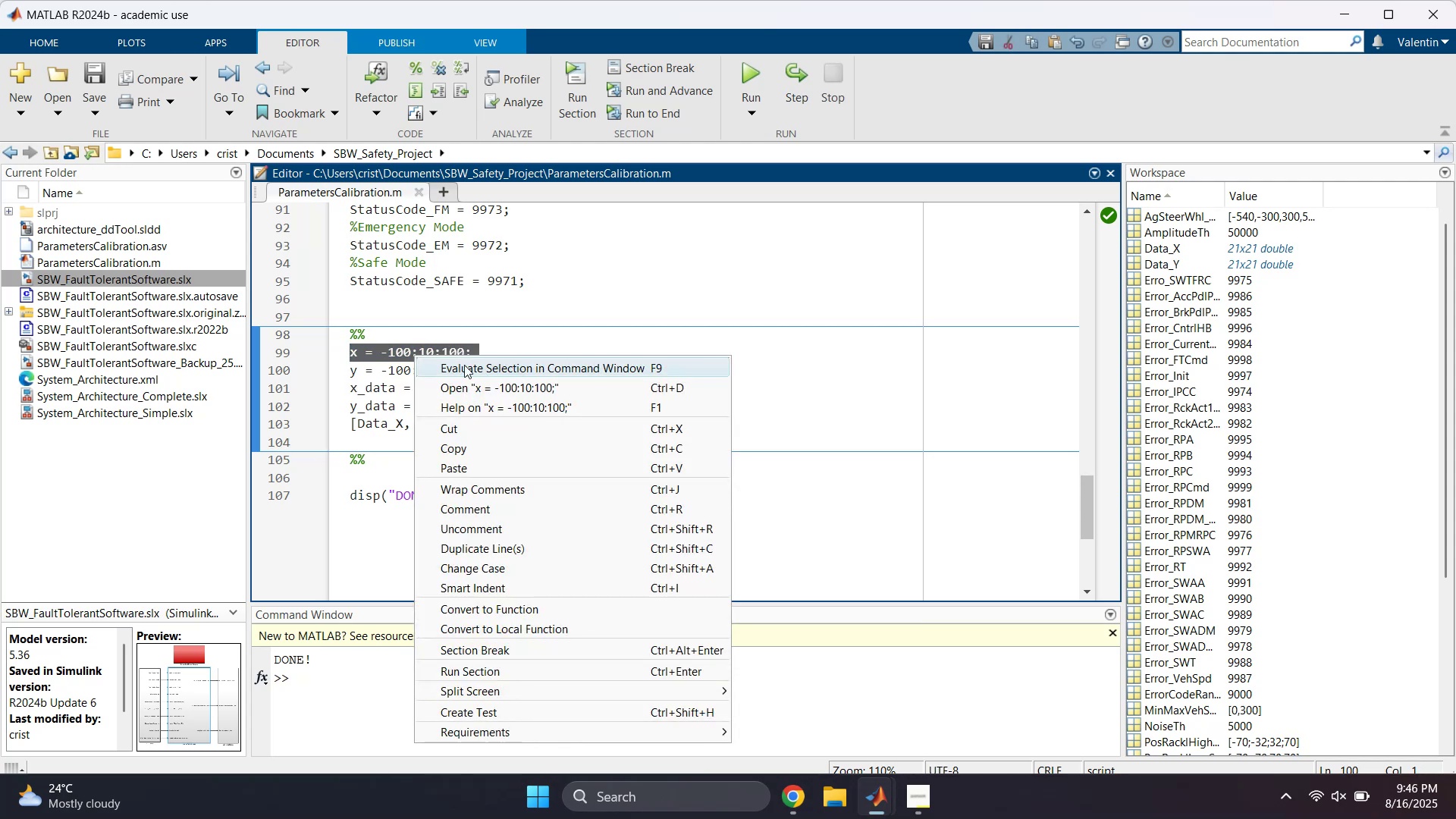 
left_click([481, 362])
 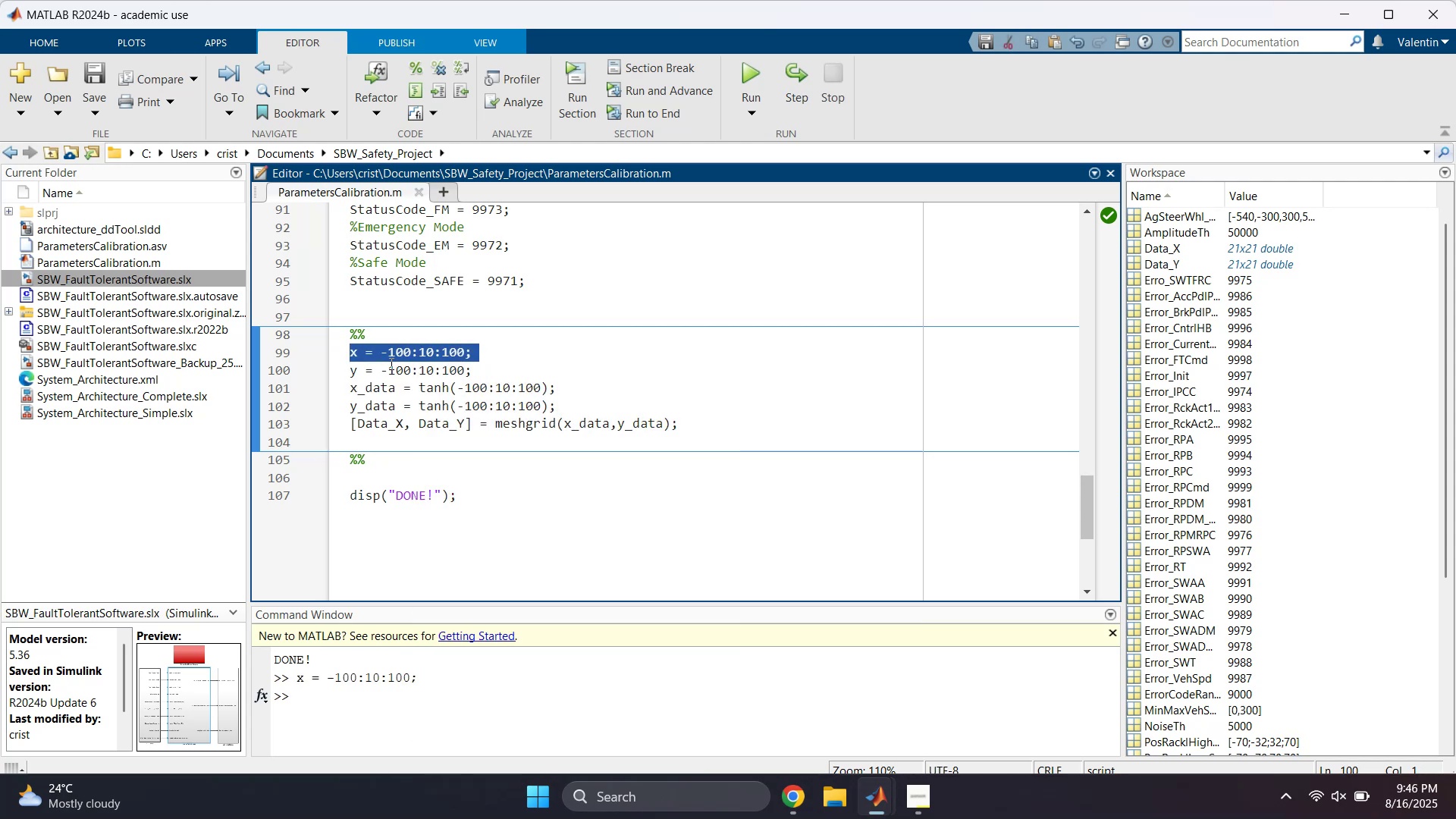 
double_click([390, 363])
 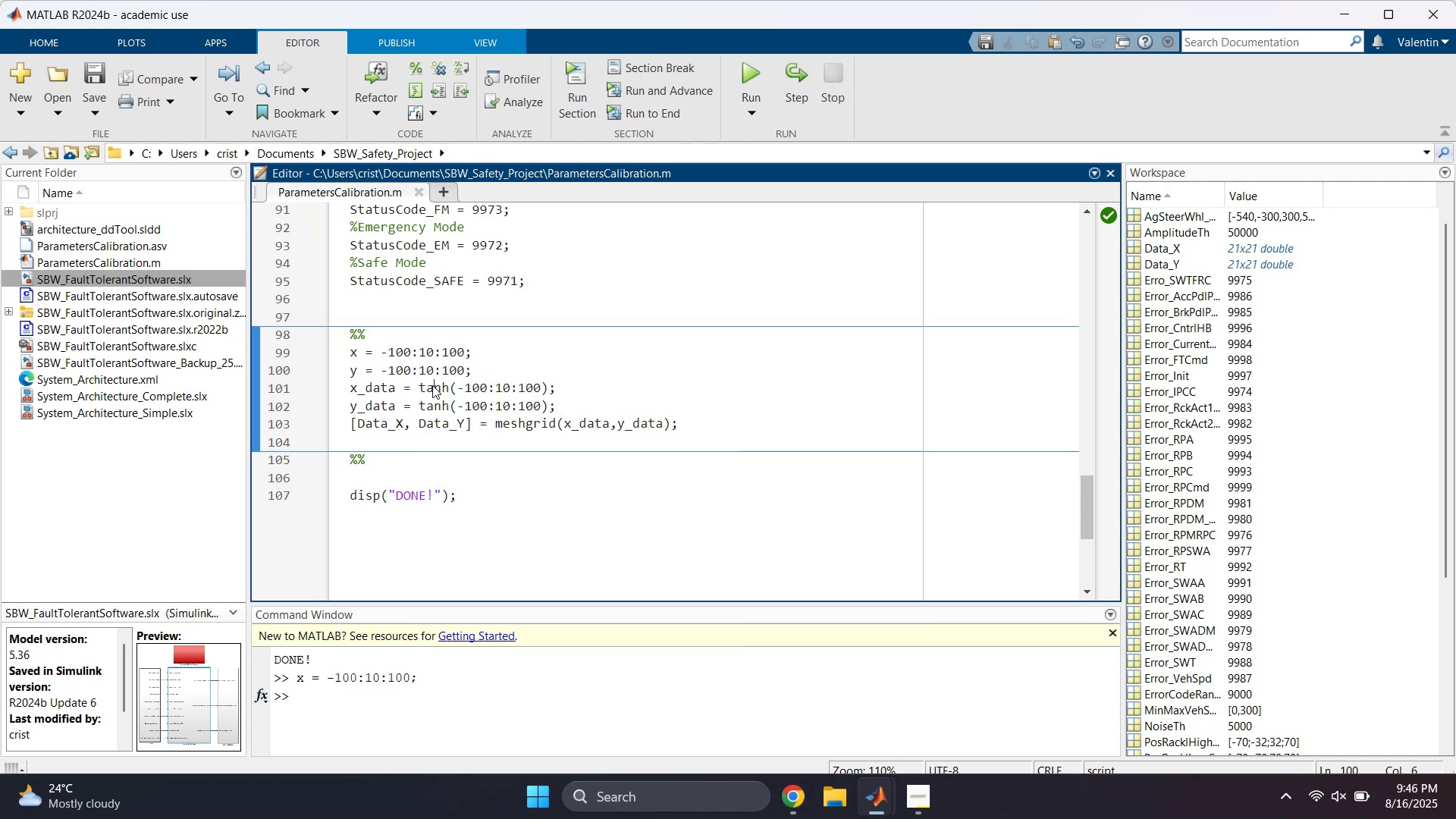 
double_click([432, 385])
 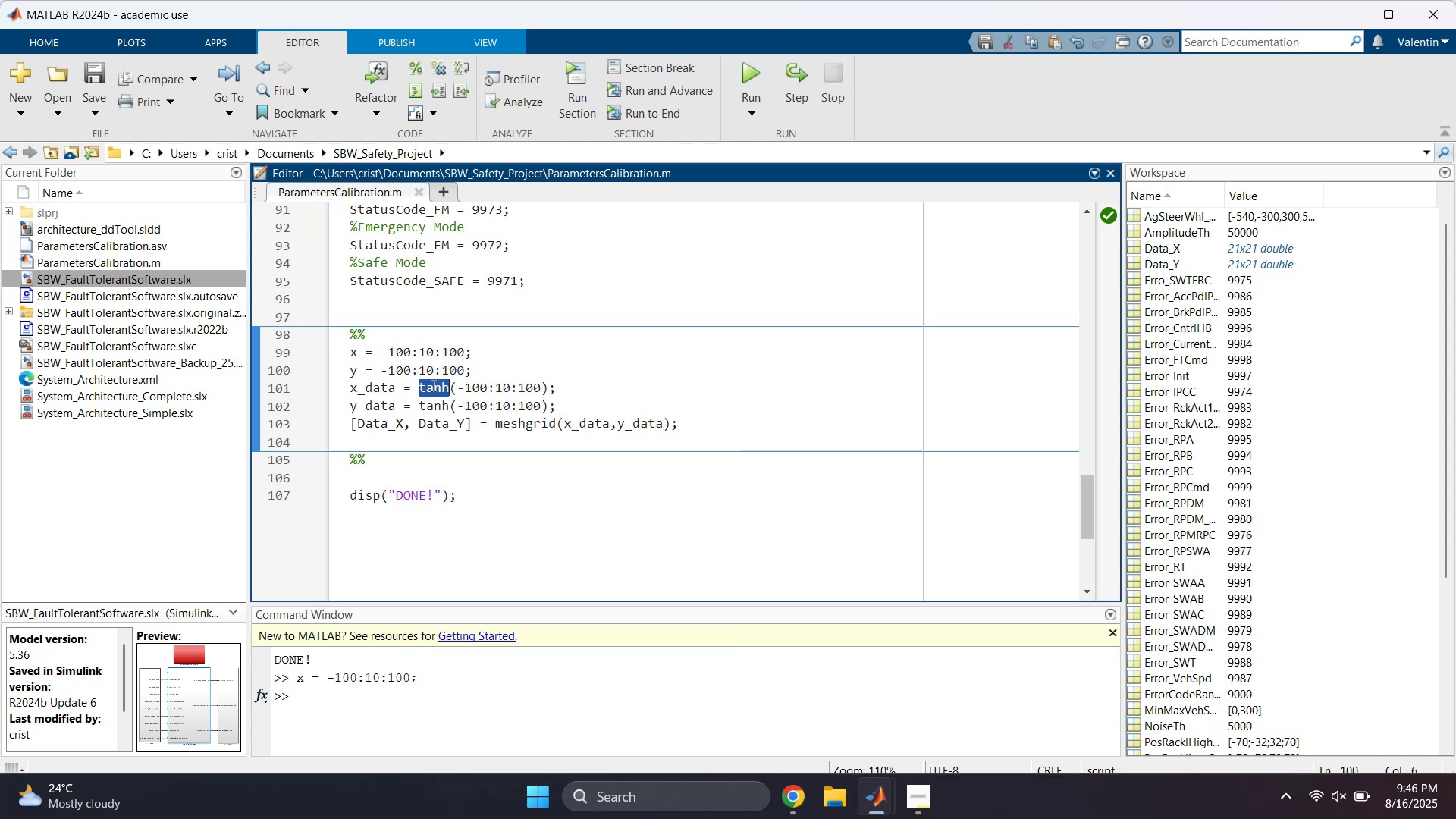 
triple_click([432, 385])
 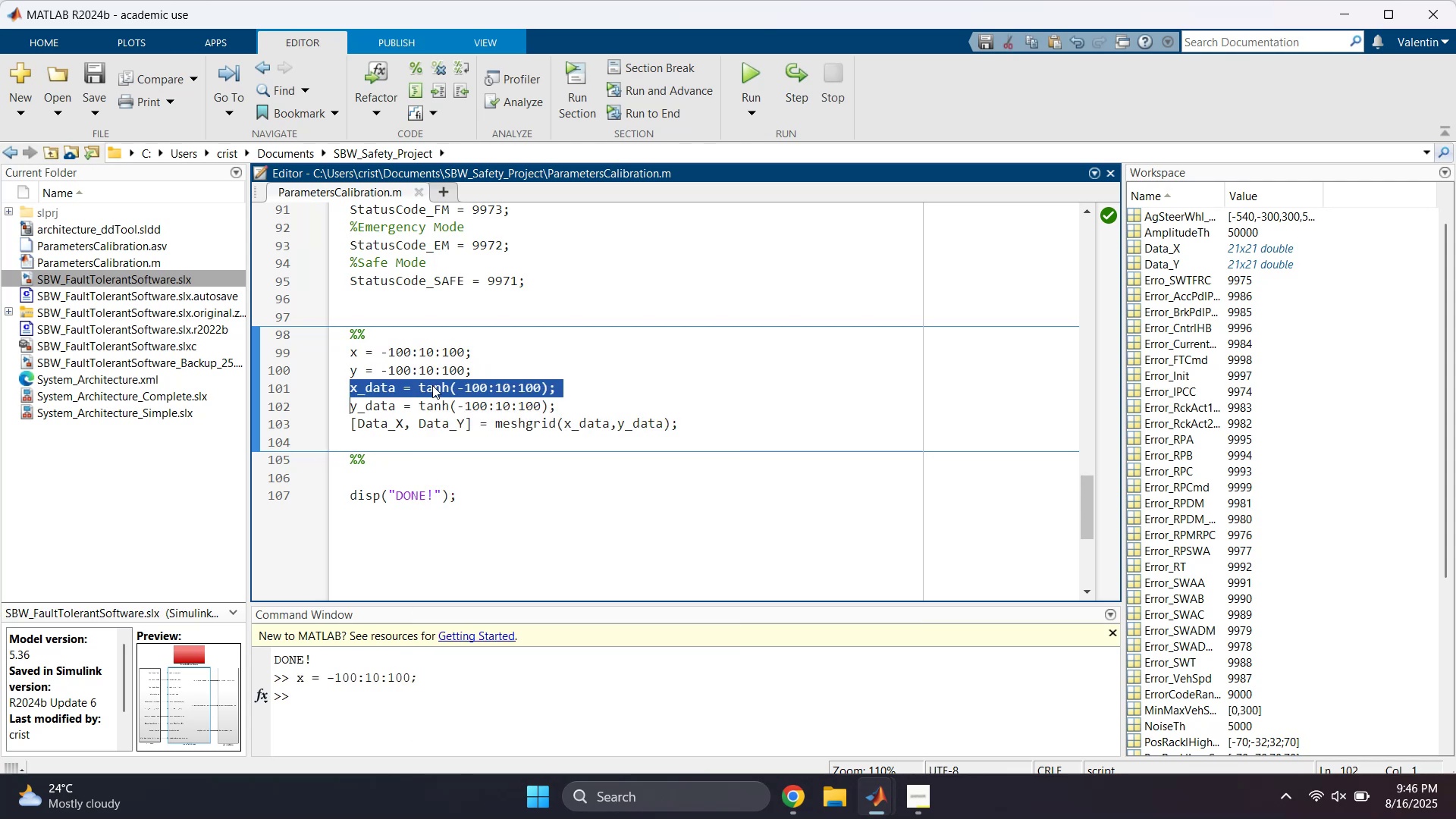 
right_click([432, 385])
 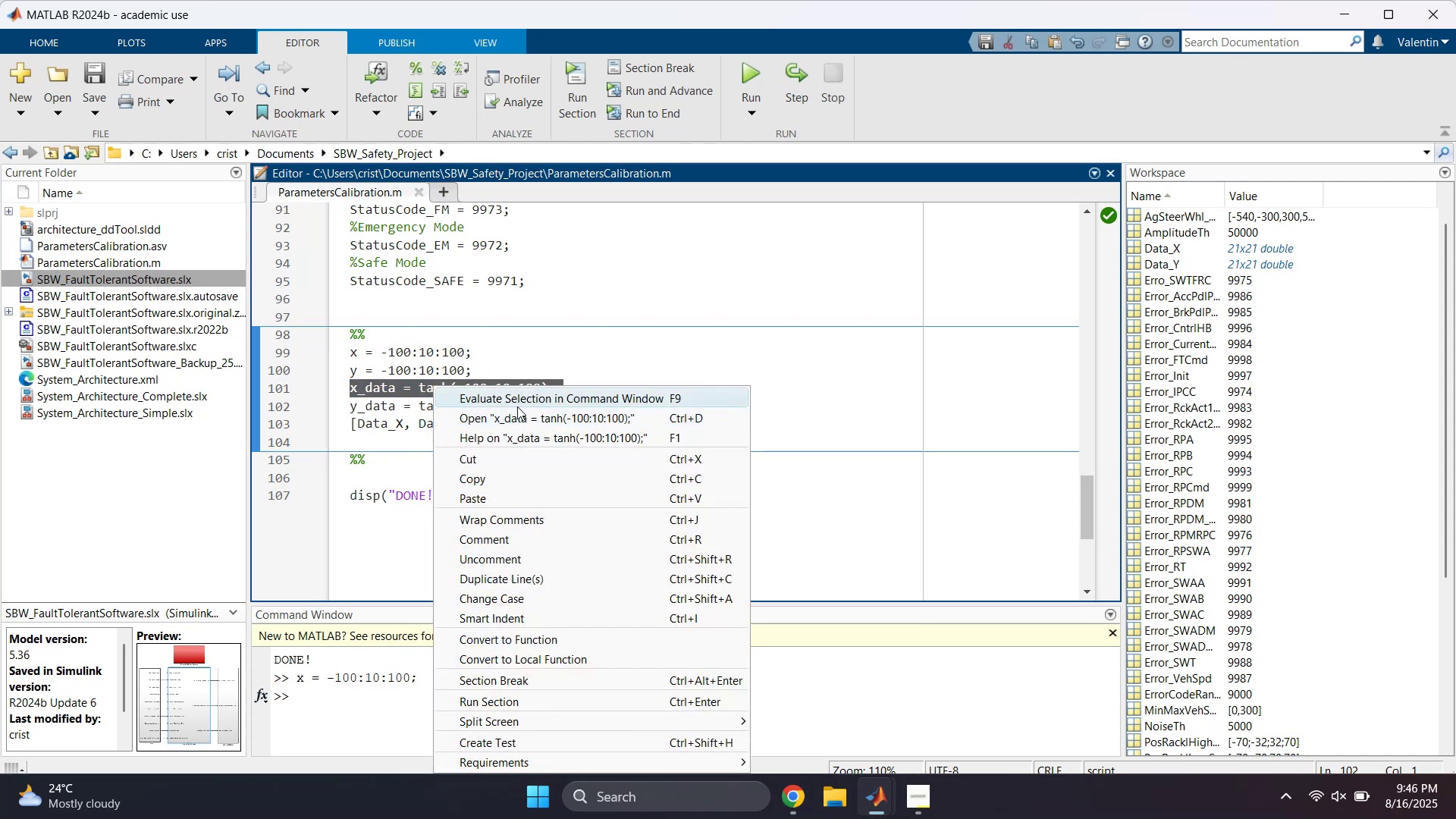 
left_click([520, 399])
 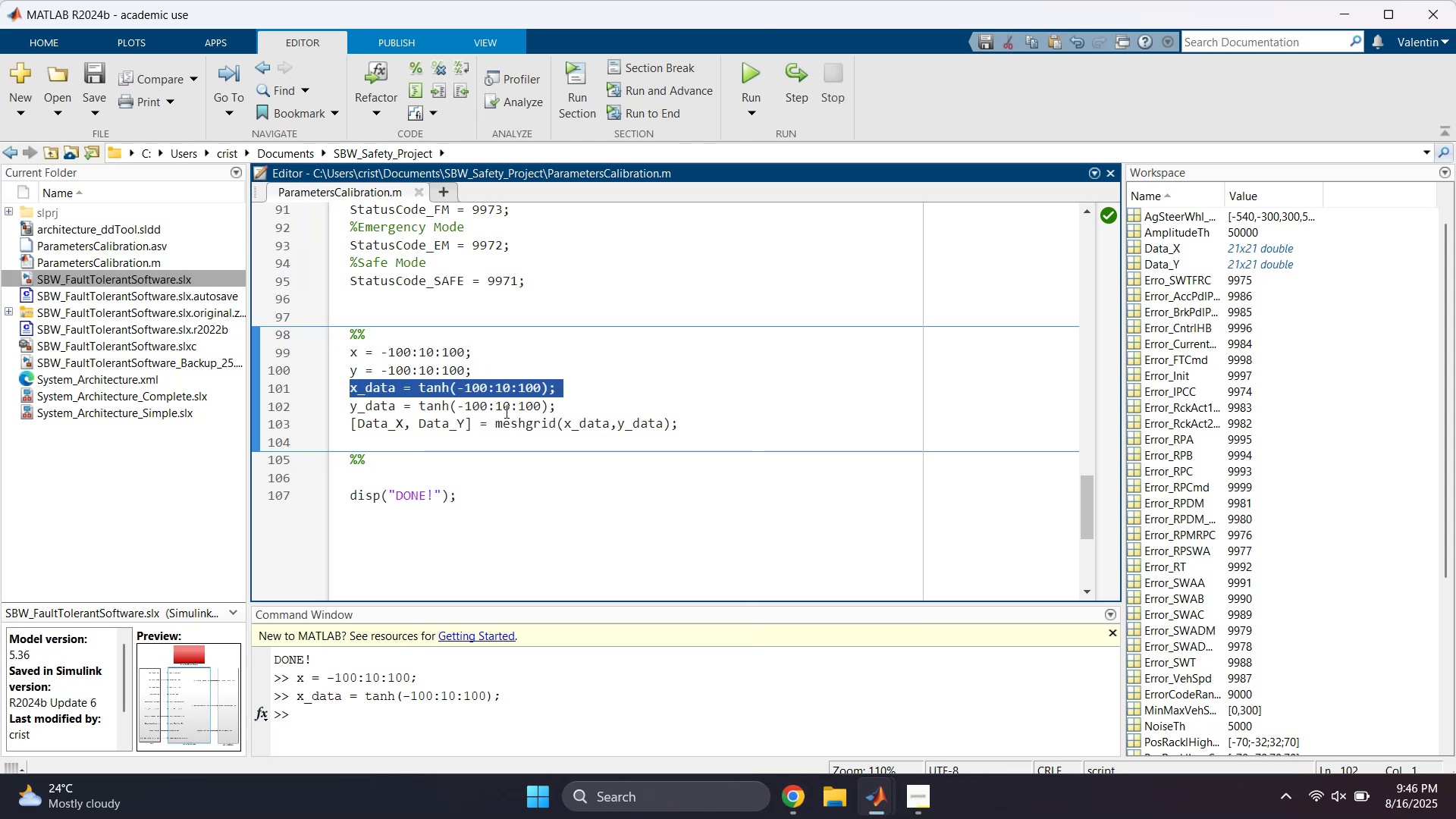 
left_click([512, 399])
 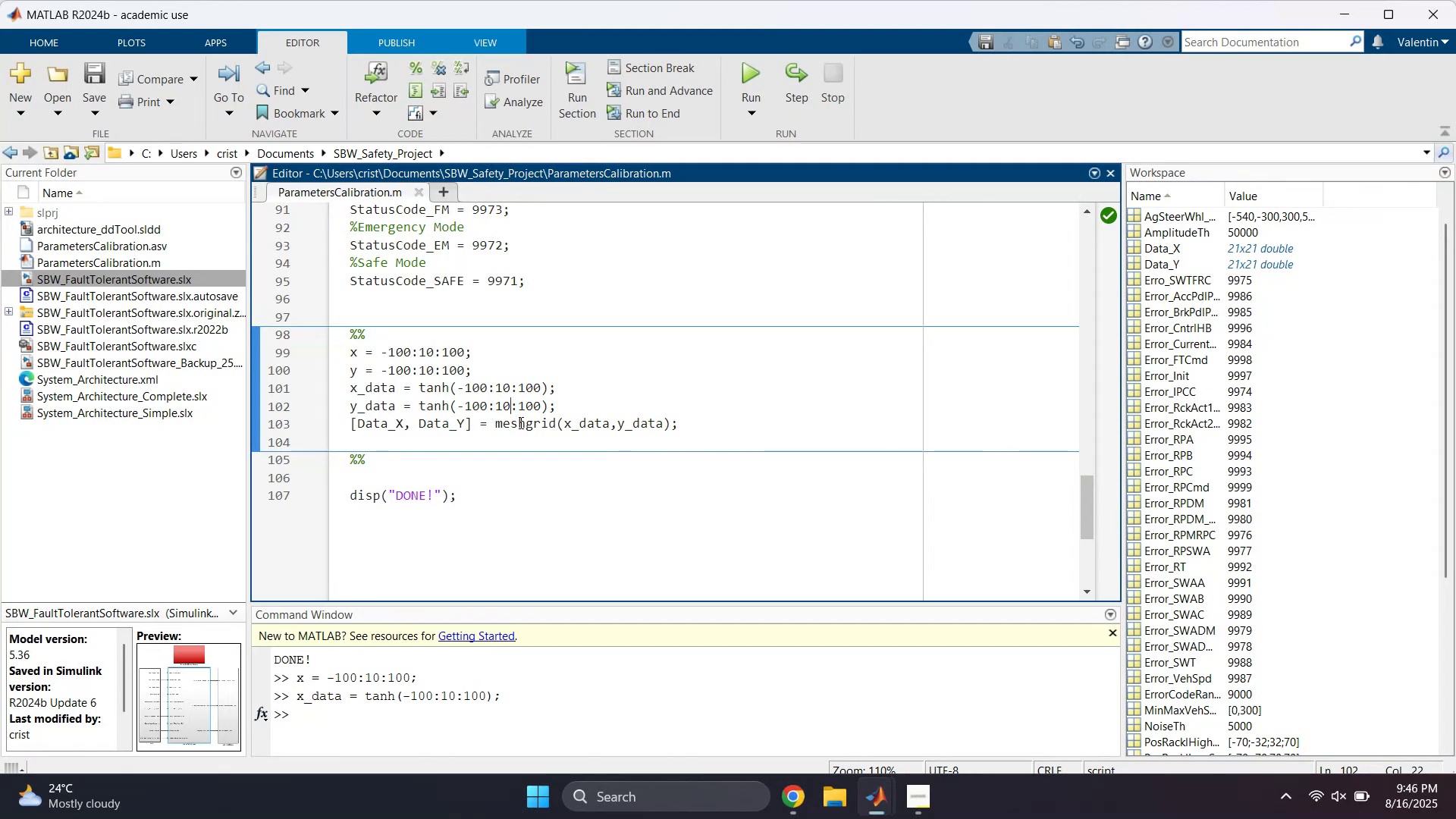 
double_click([519, 422])
 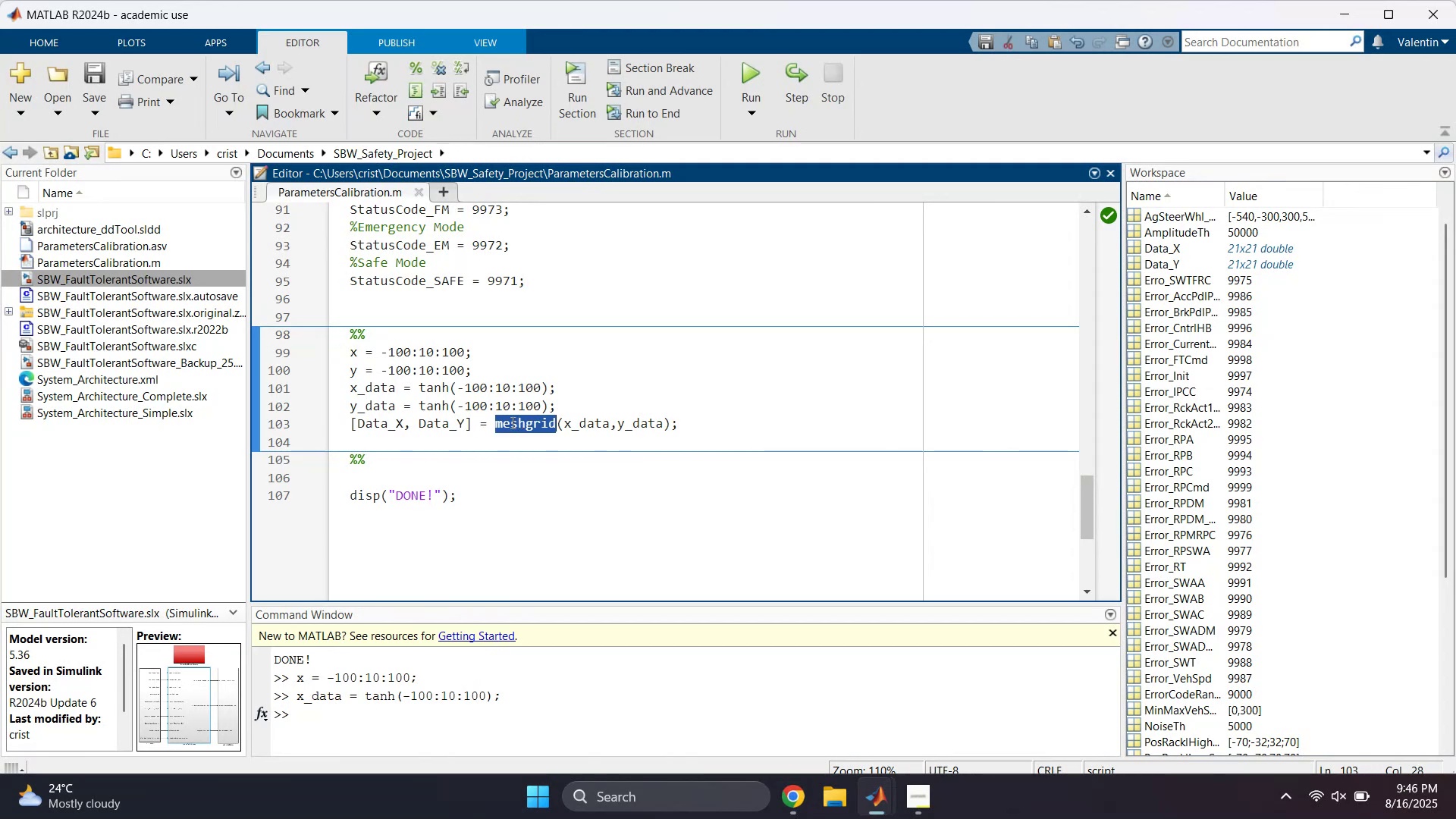 
triple_click([510, 422])
 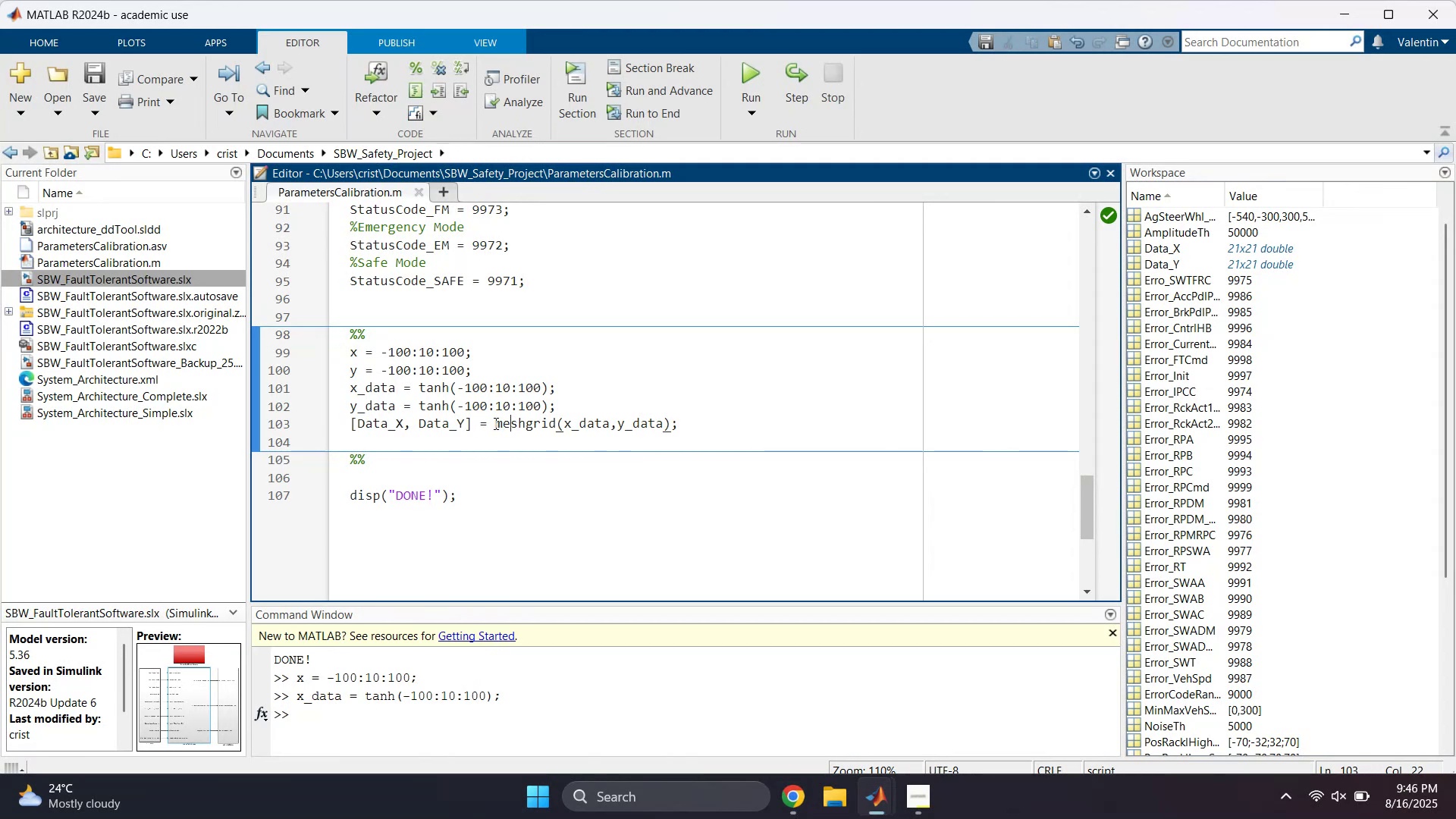 
left_click_drag(start_coordinate=[494, 423], to_coordinate=[673, 425])
 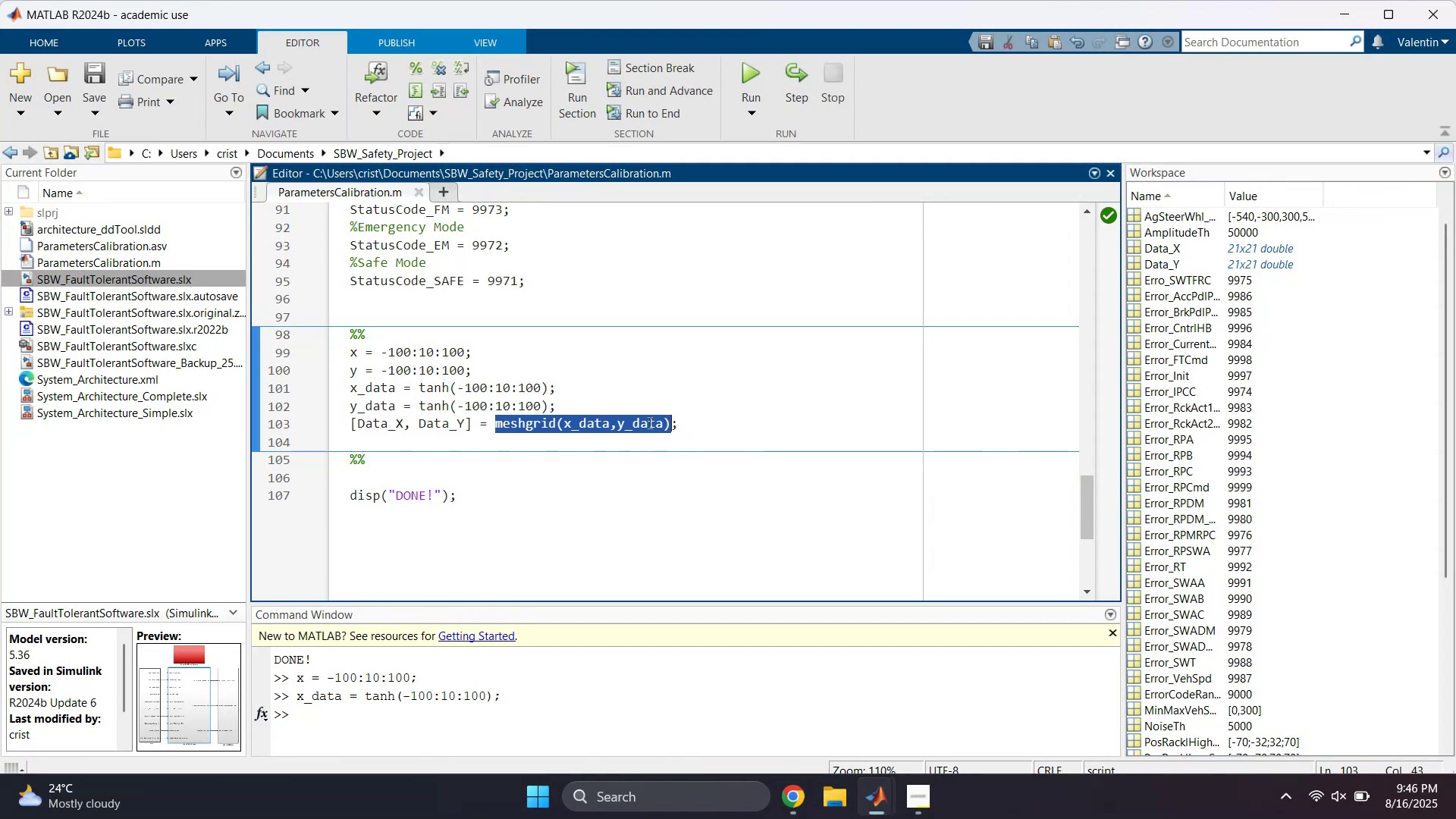 
right_click([648, 422])
 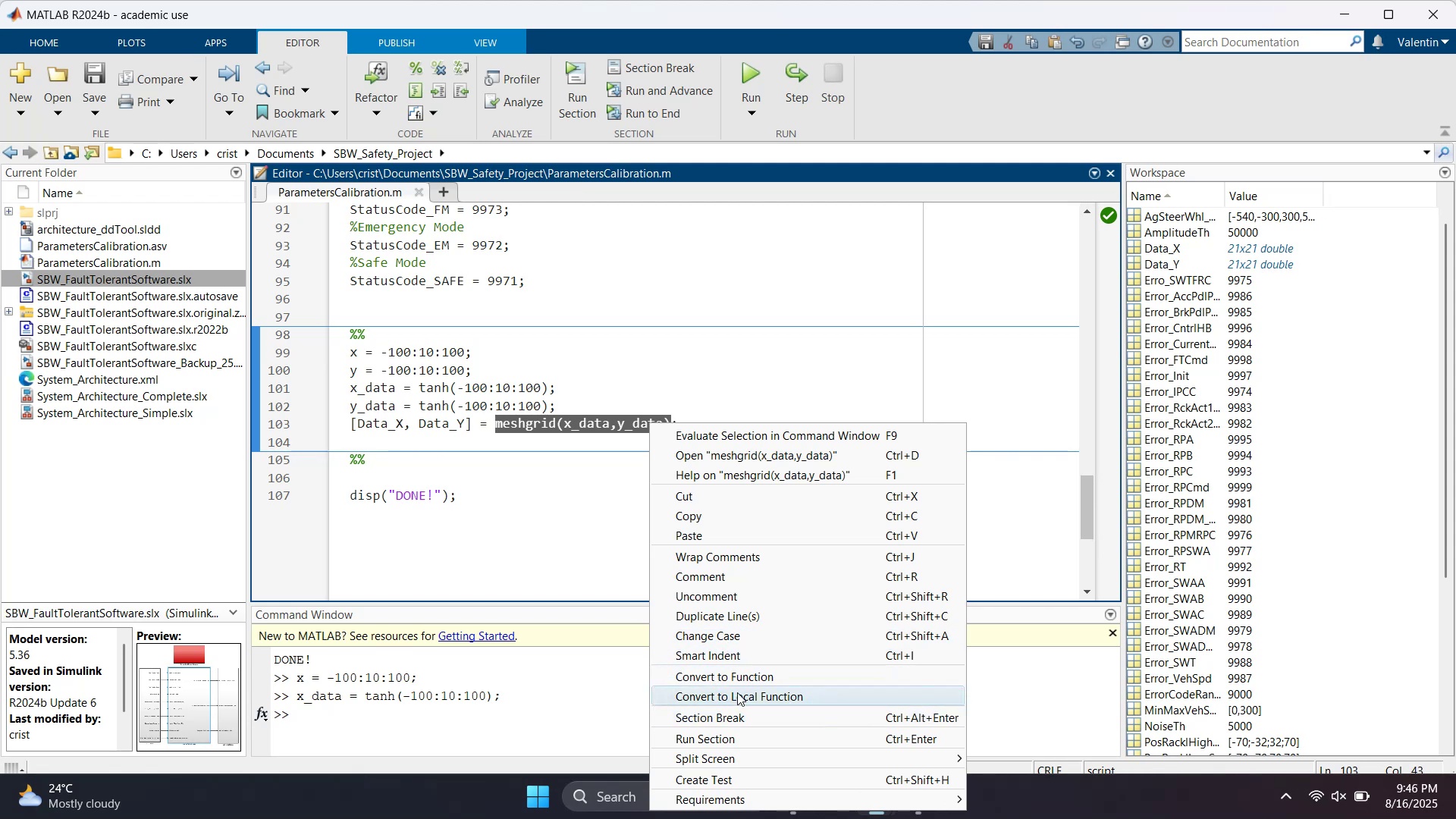 
wait(13.61)
 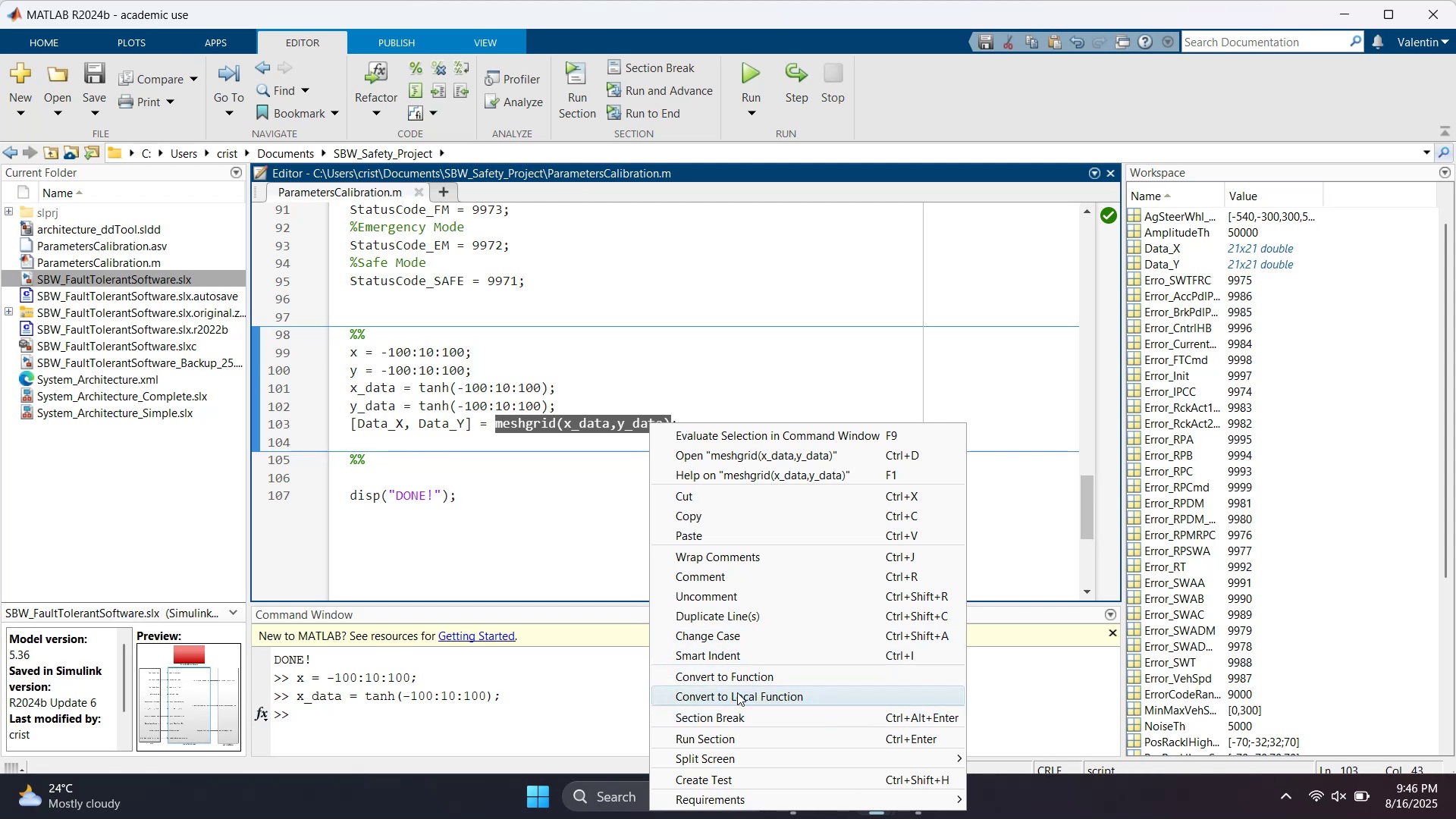 
left_click([497, 488])
 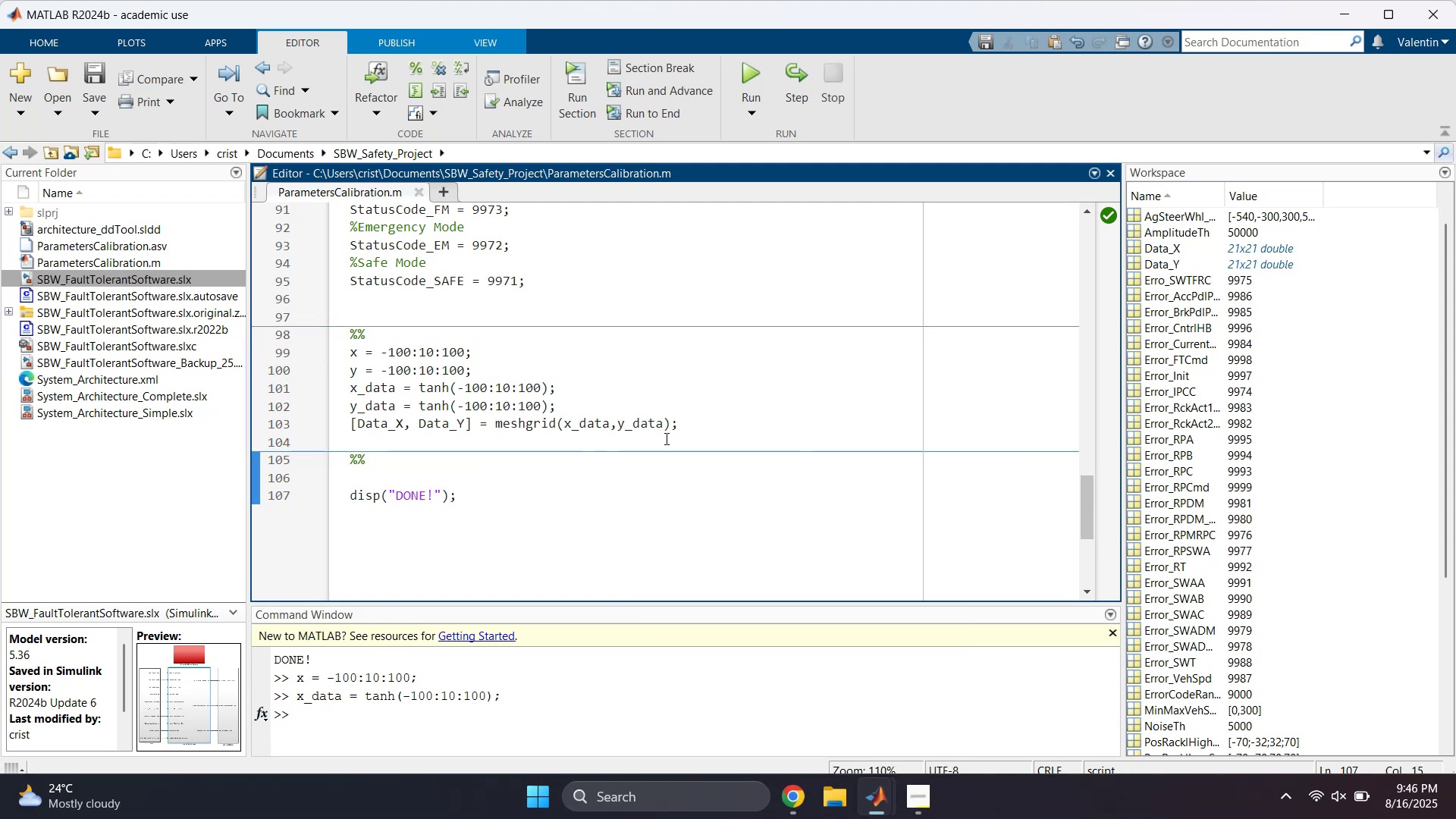 
left_click([691, 430])
 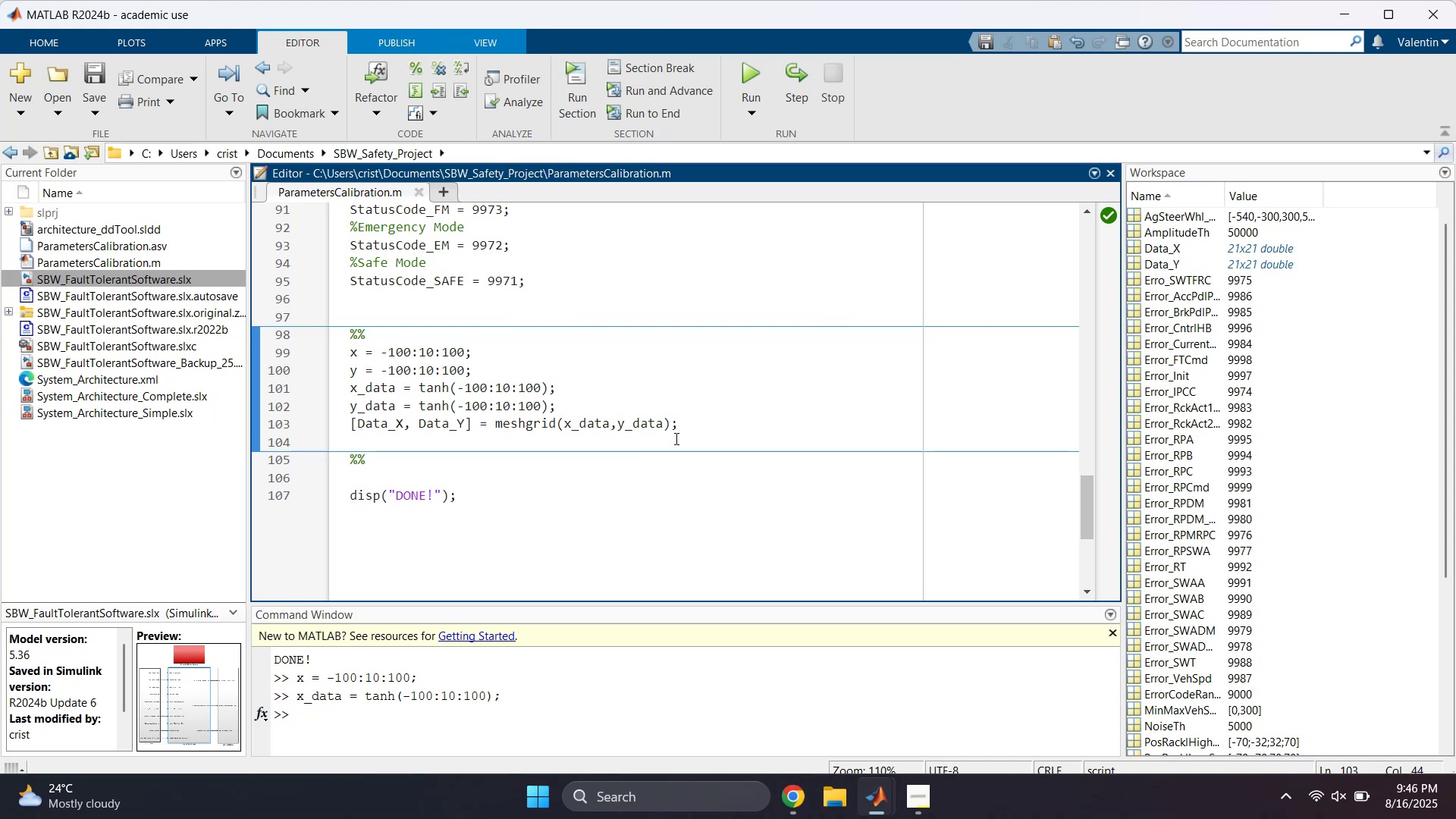 
key(Enter)
 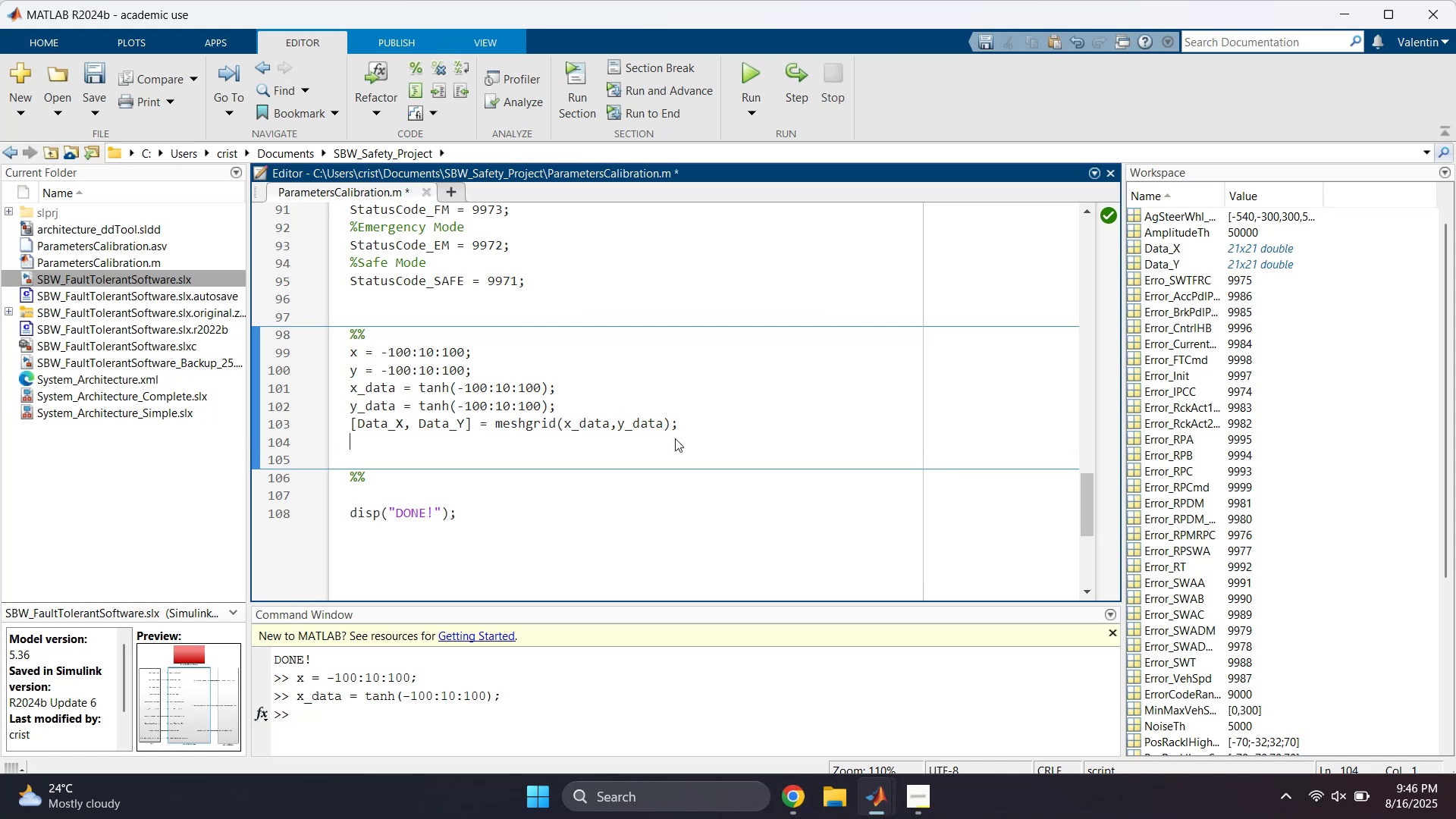 
type(sro)
key(Backspace)
key(Backspace)
type(urg())
 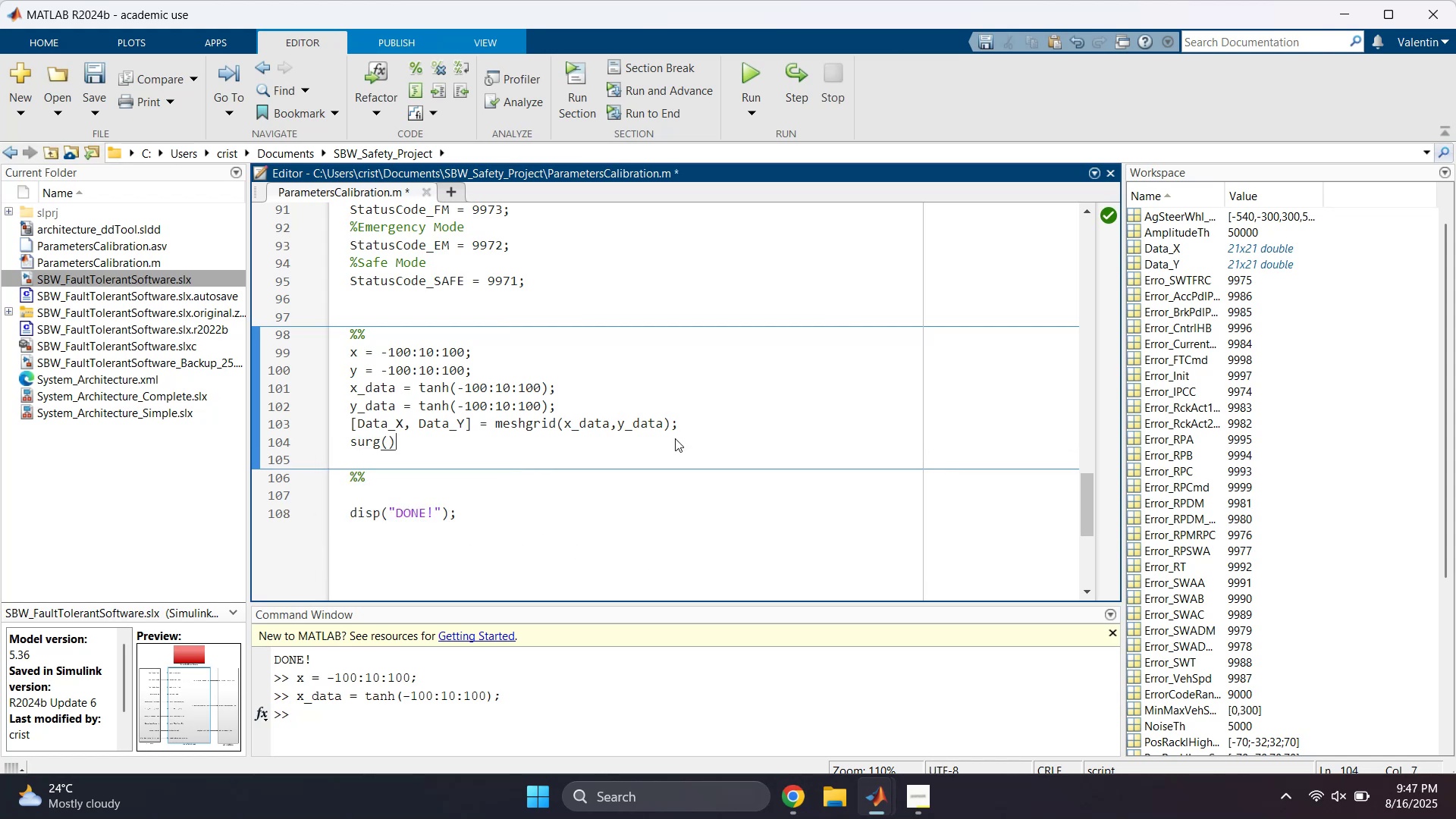 
double_click([407, 440])
 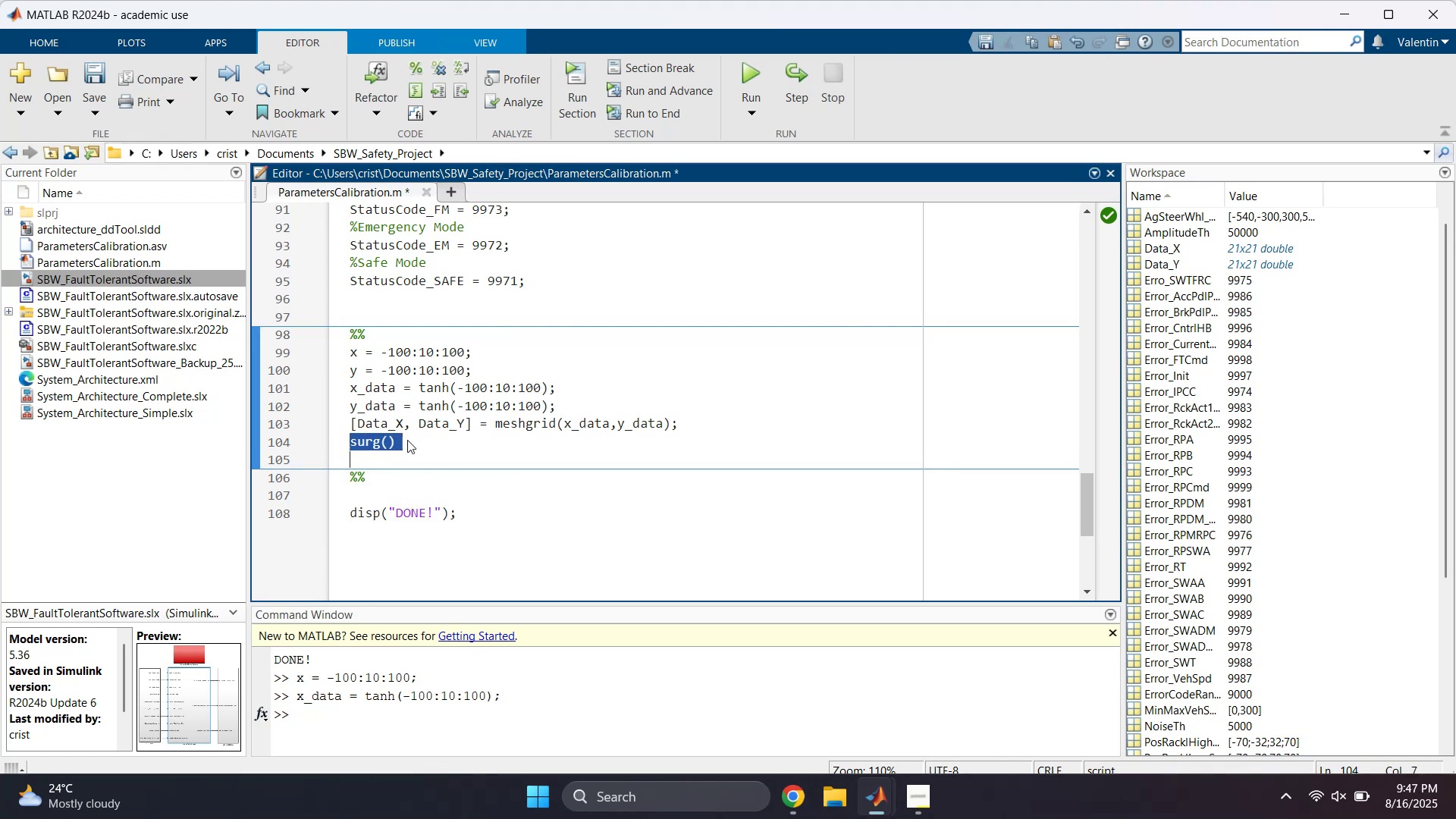 
triple_click([407, 440])
 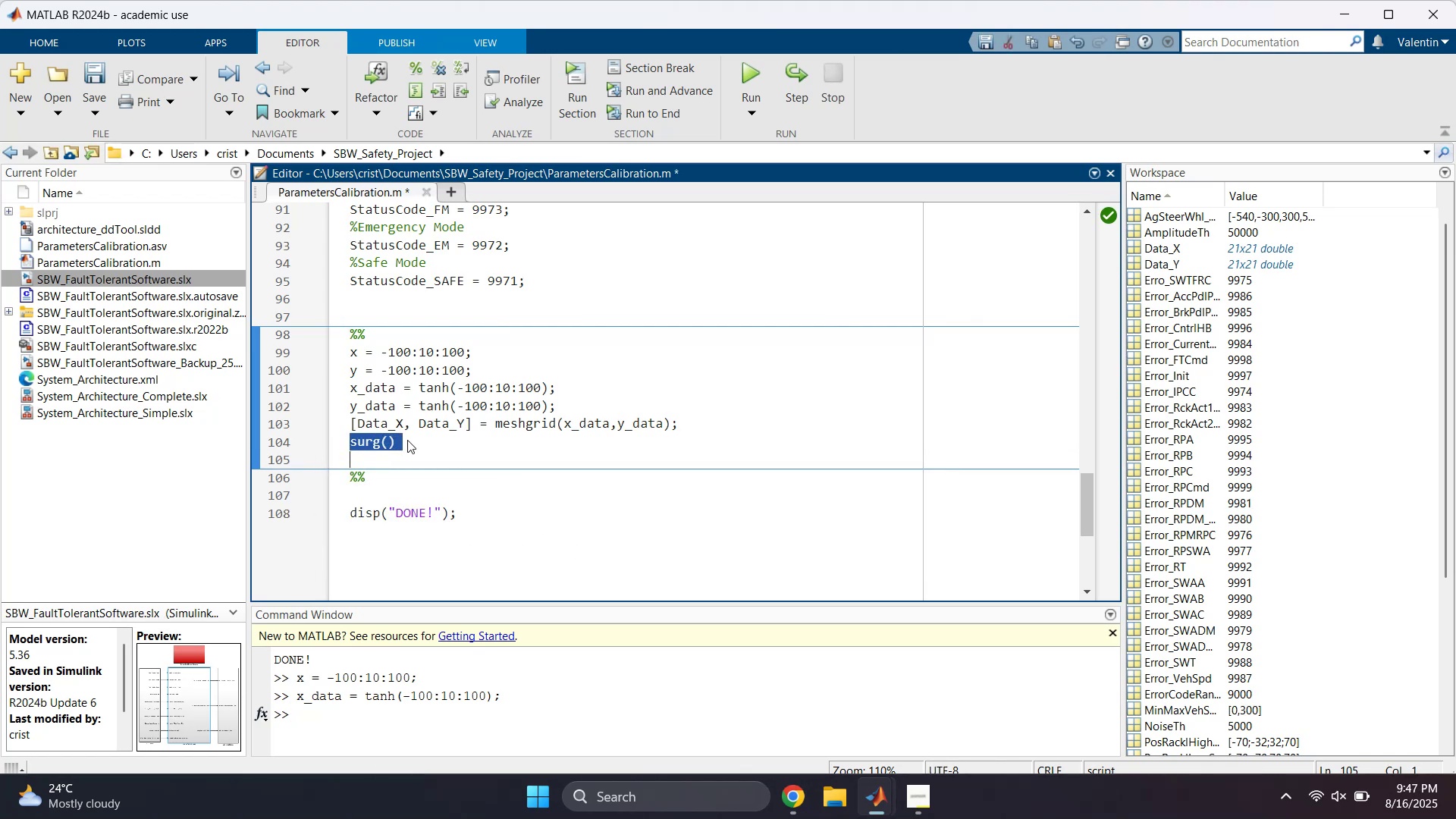 
key(Backspace)
 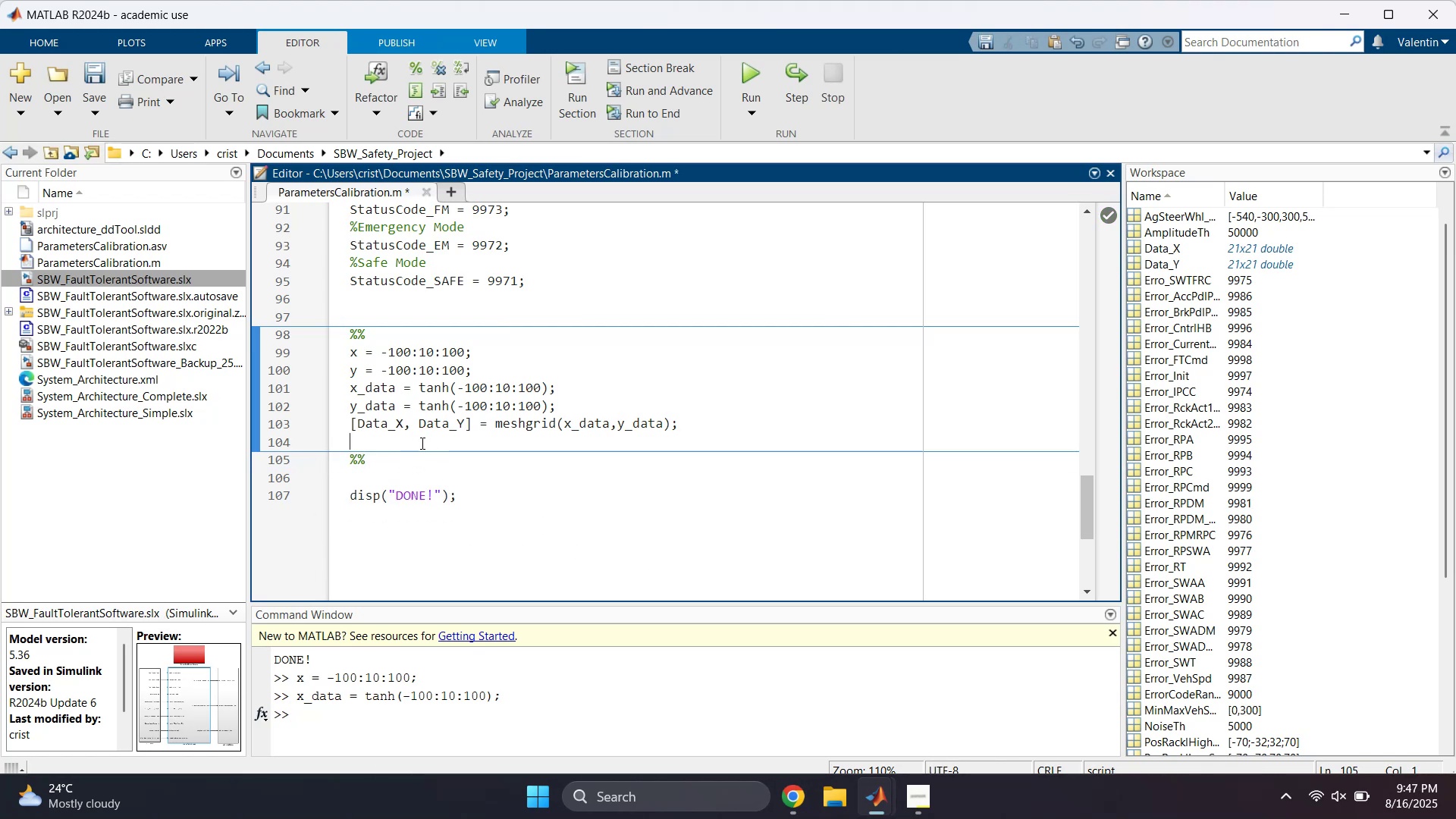 
key(Backspace)
 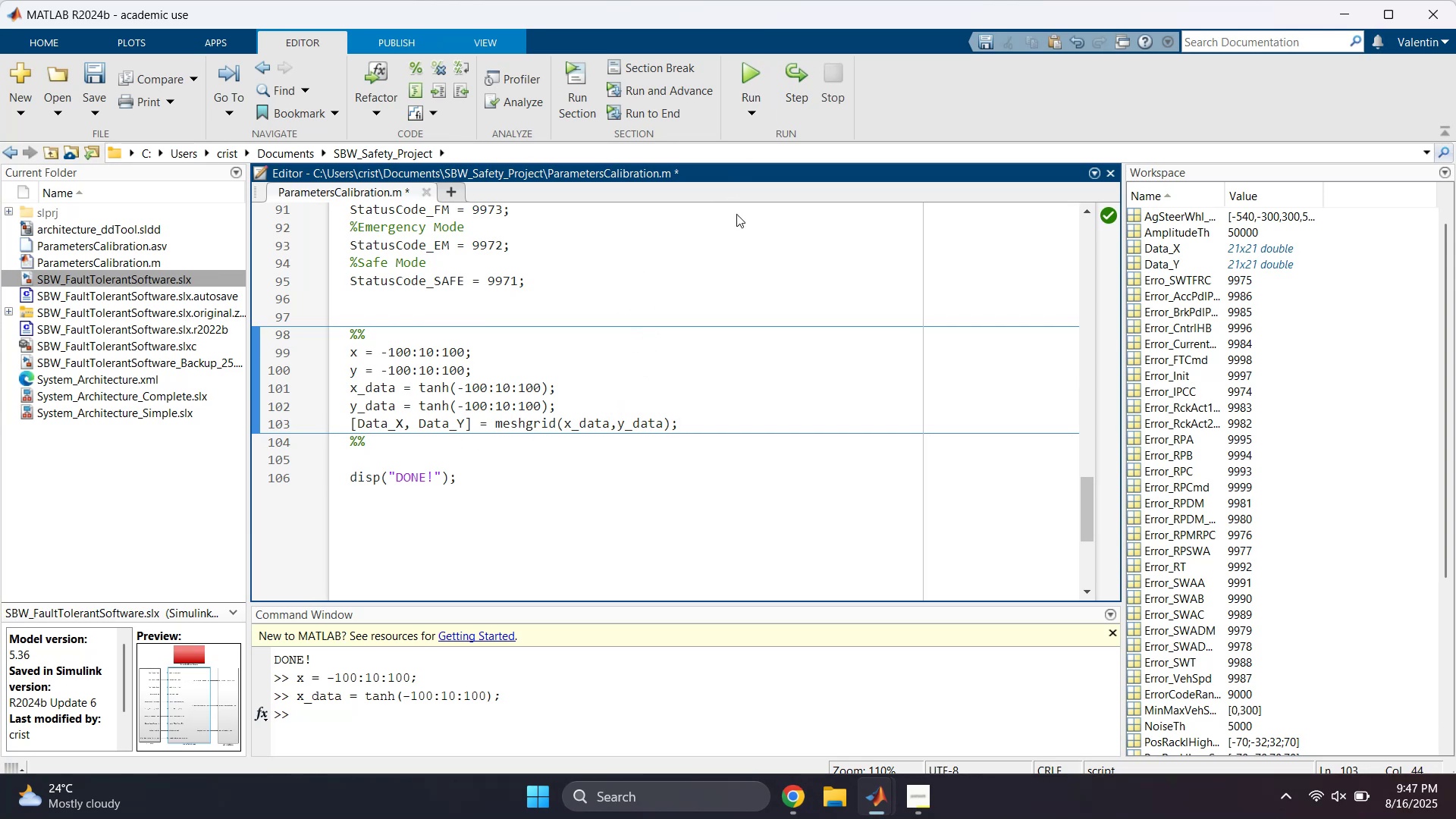 
wait(11.89)
 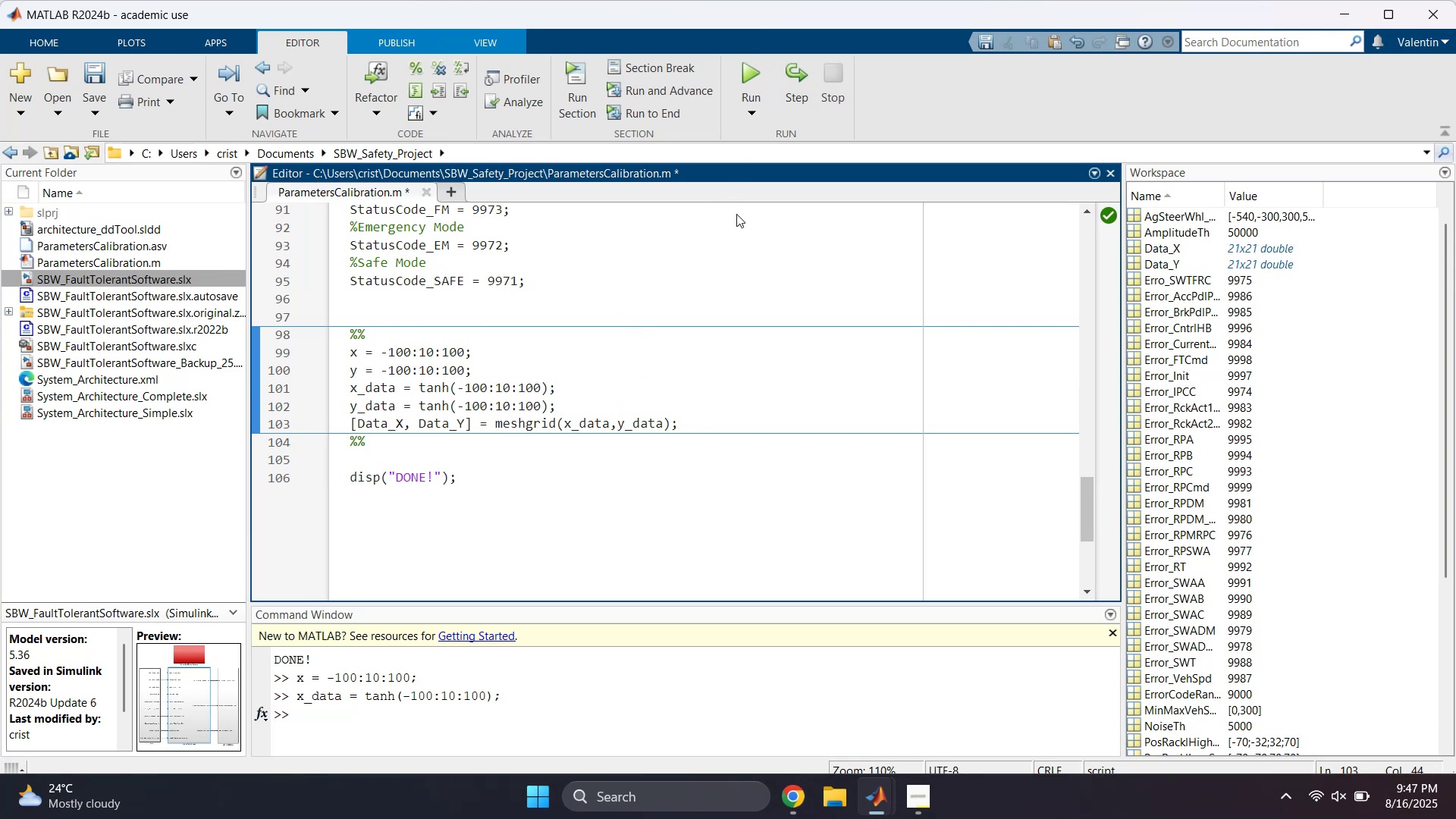 
double_click([687, 245])
 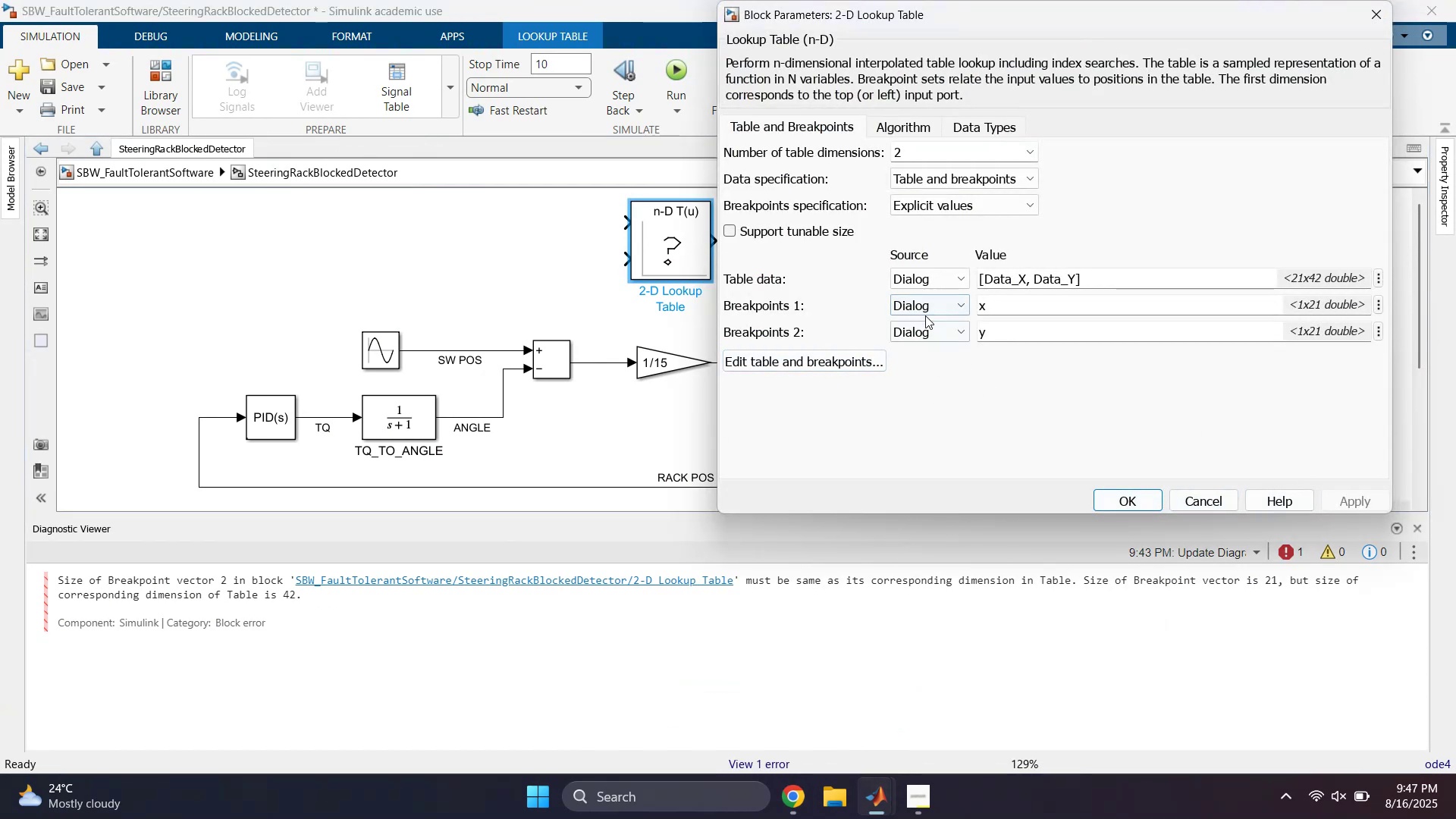 
left_click([1028, 280])
 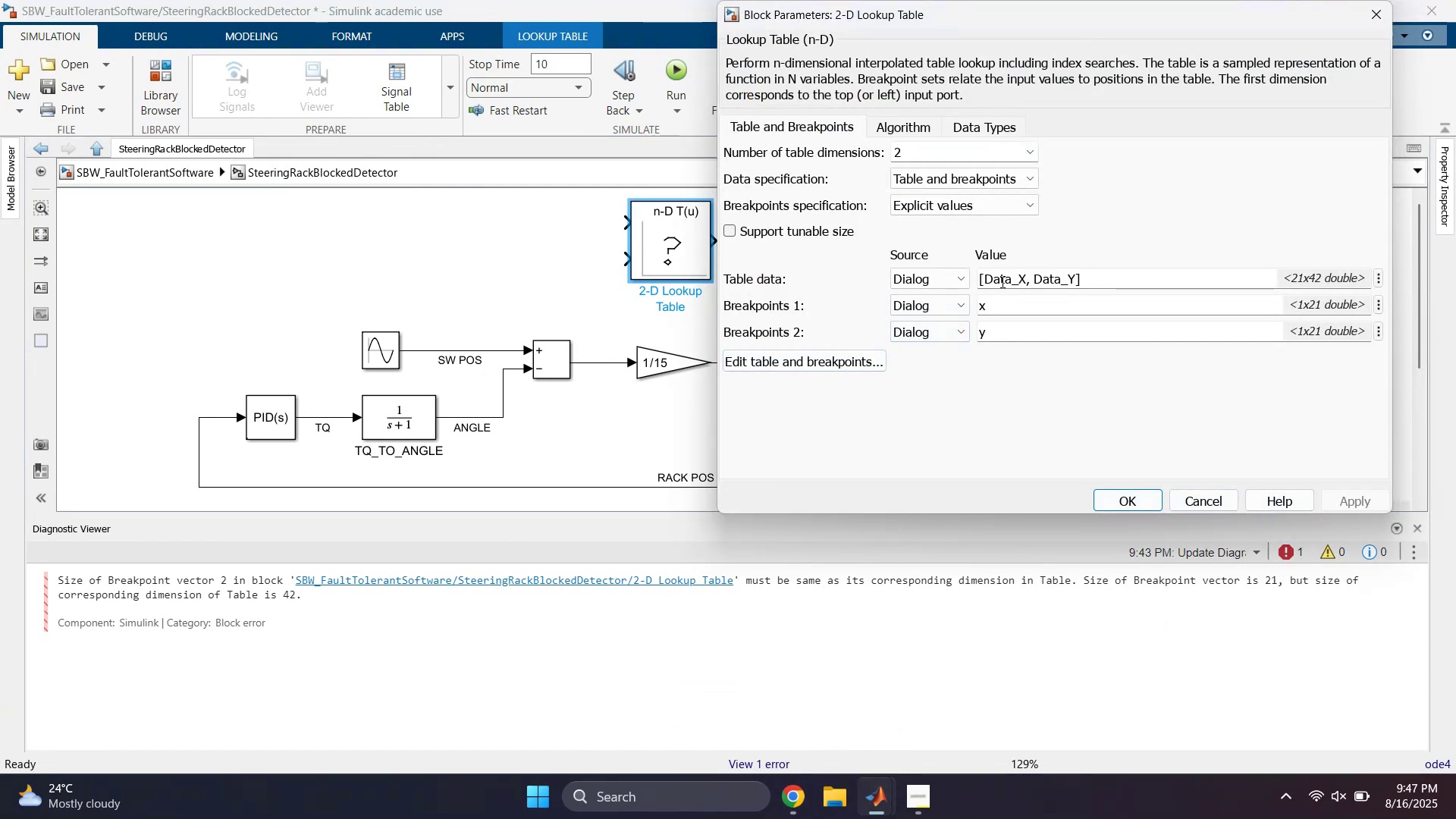 
double_click([1000, 281])
 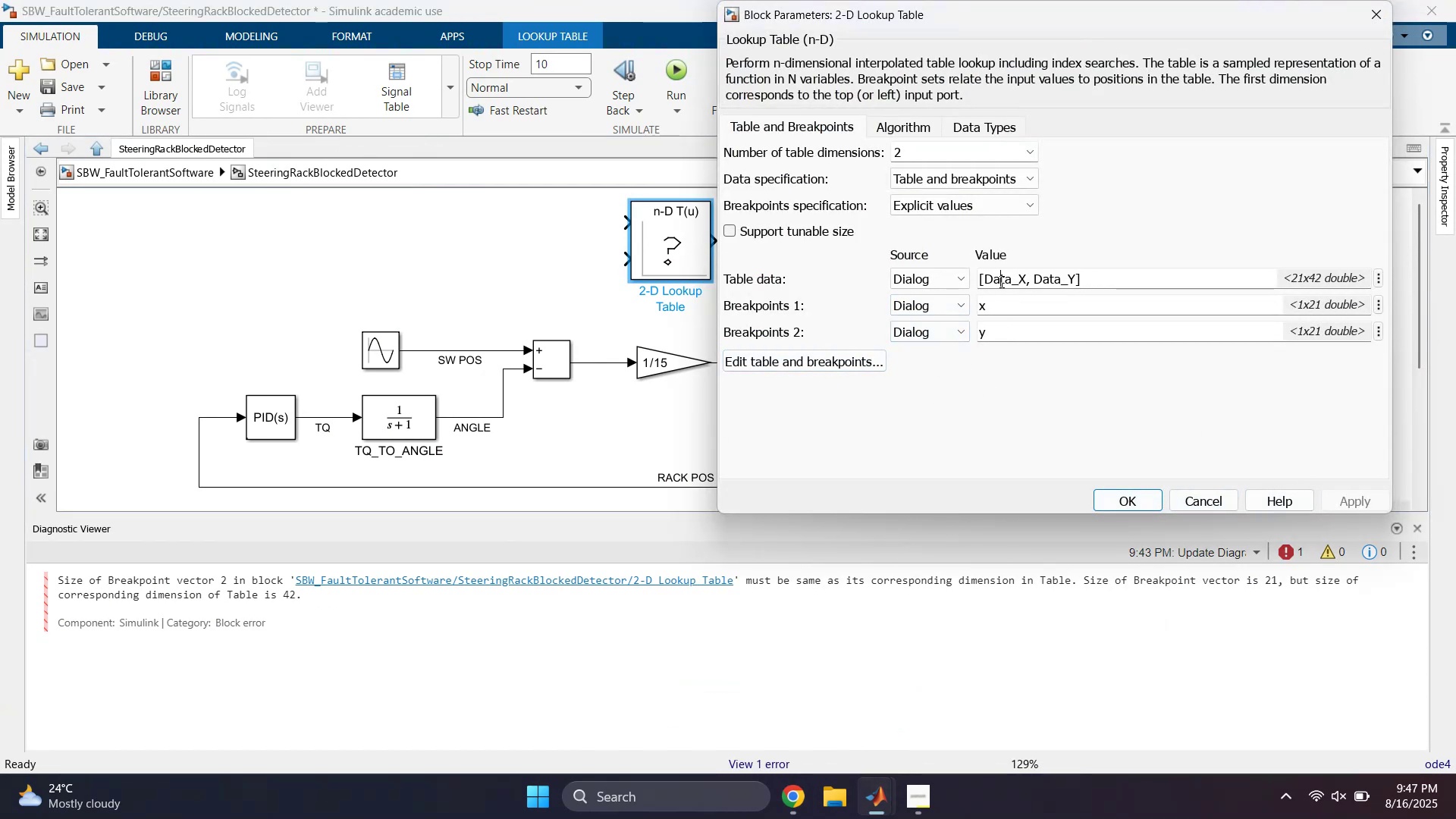 
triple_click([1000, 281])
 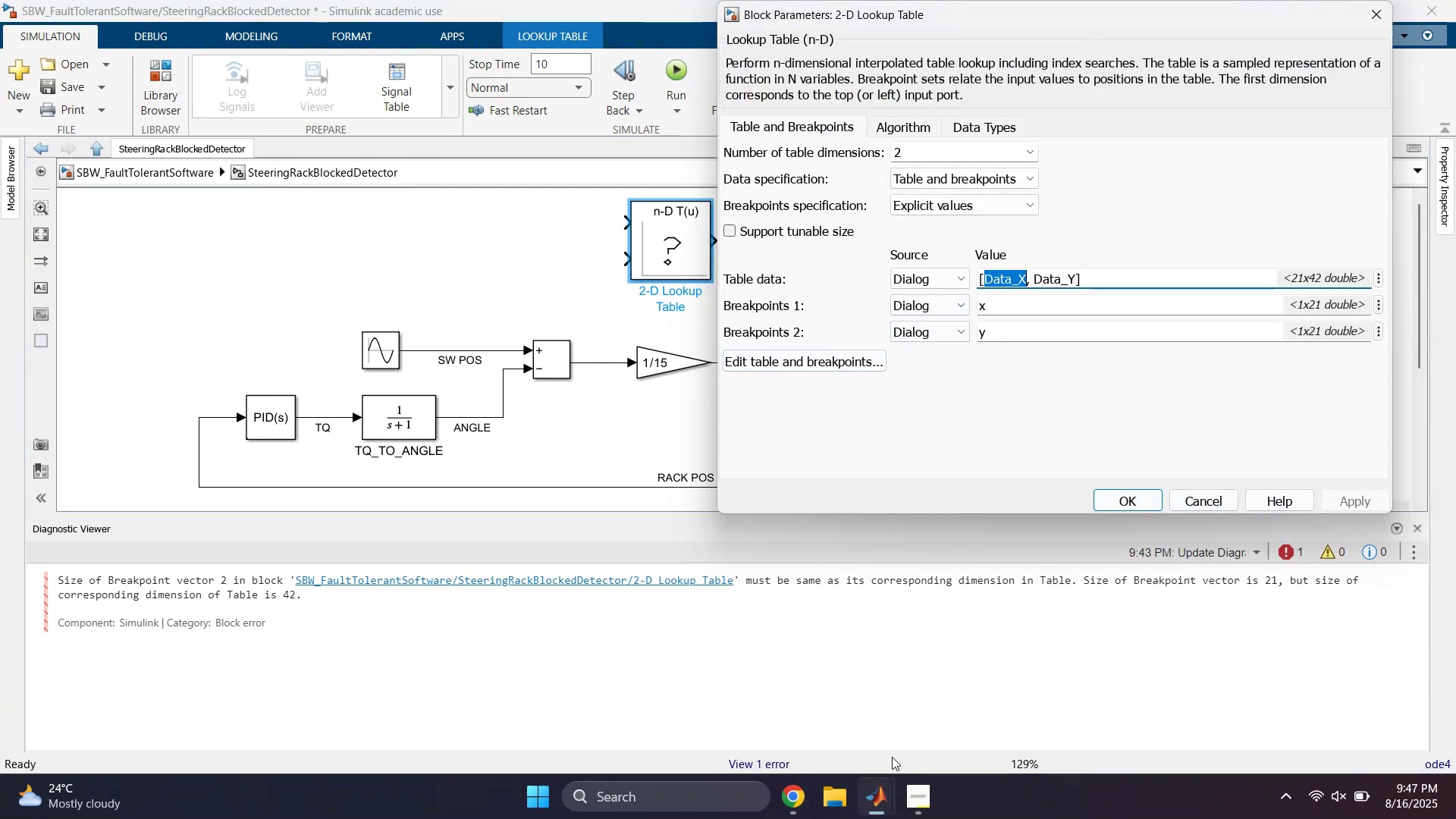 
left_click([875, 793])
 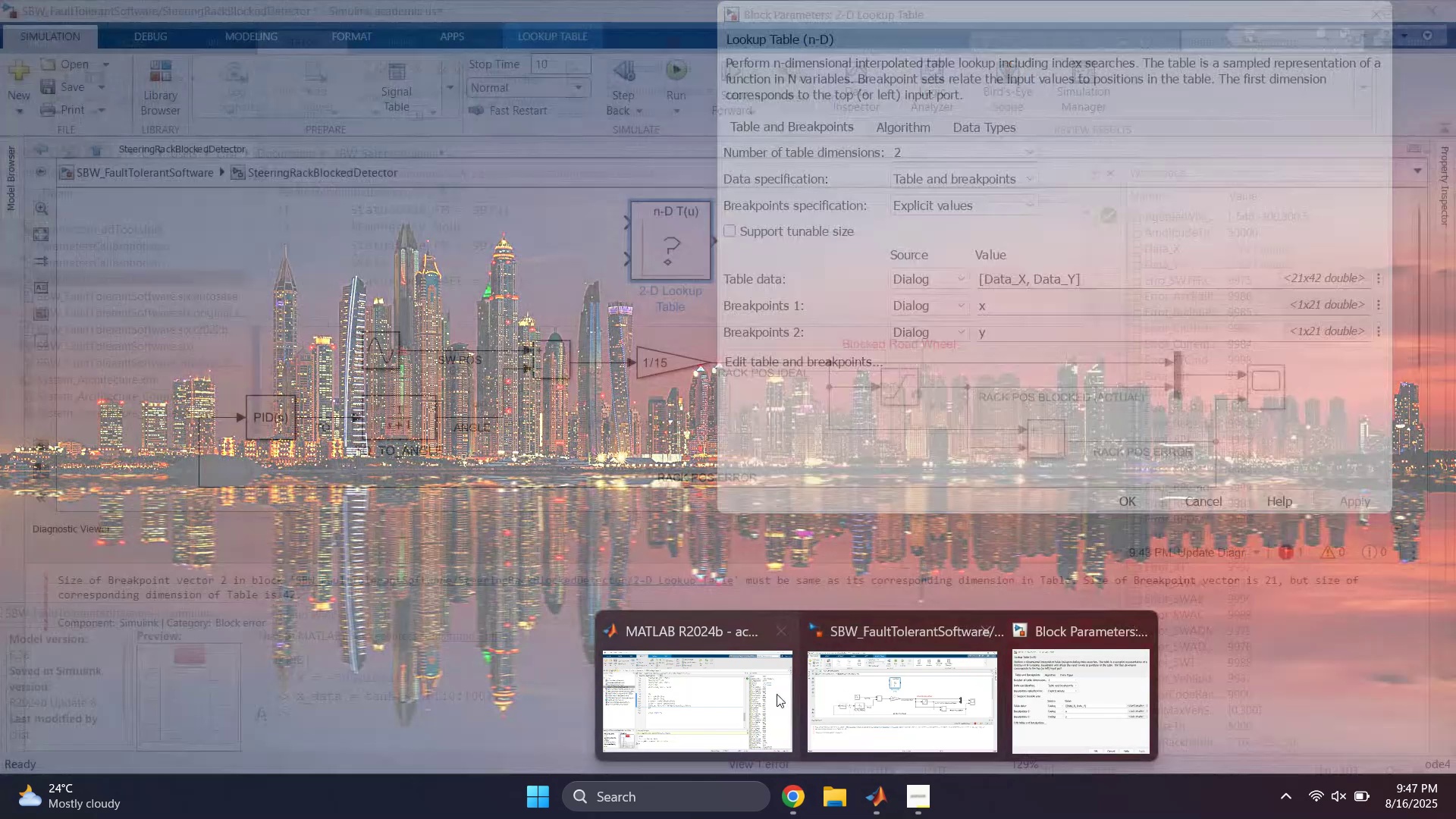 
left_click([689, 697])
 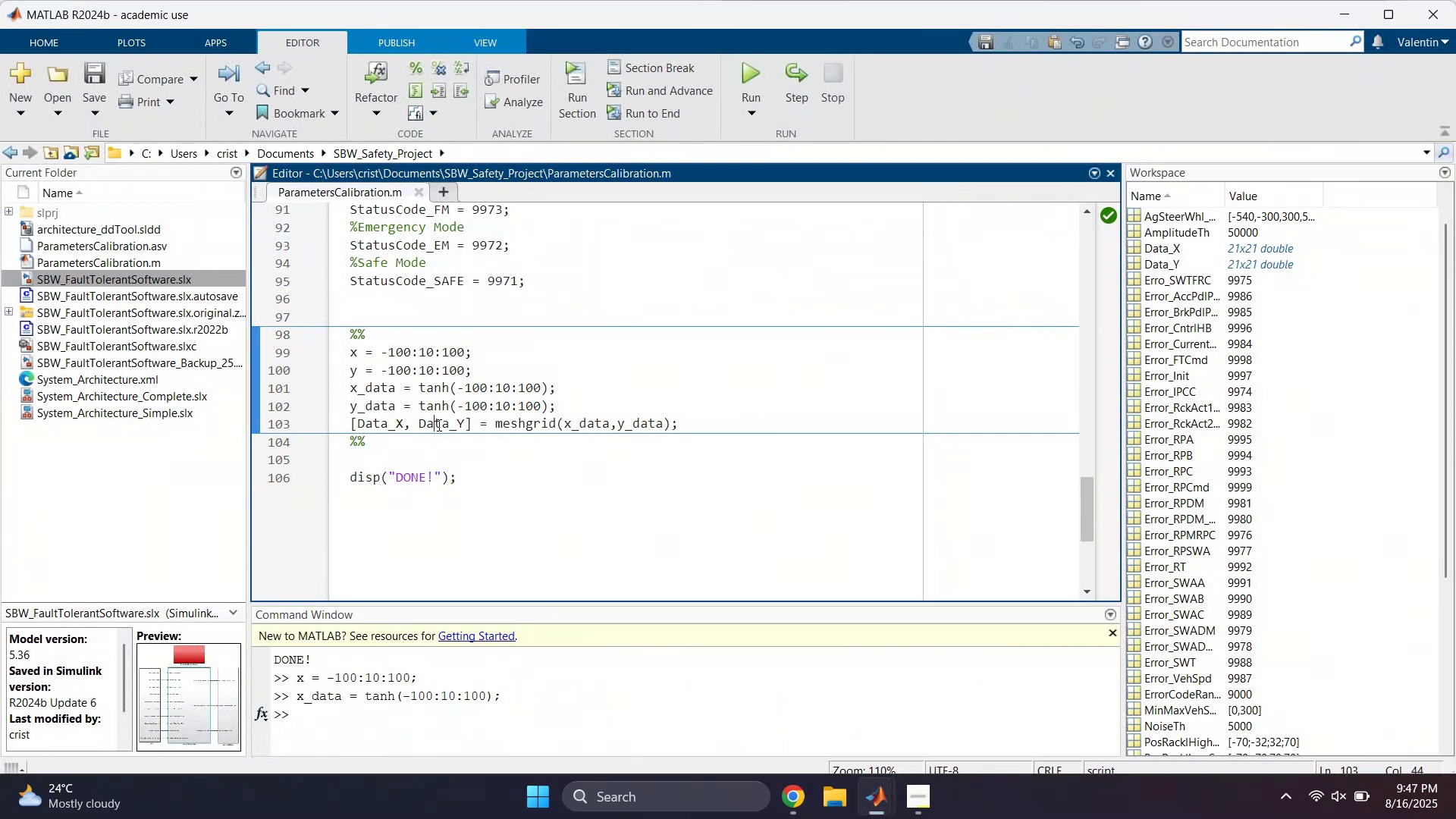 
double_click([438, 425])
 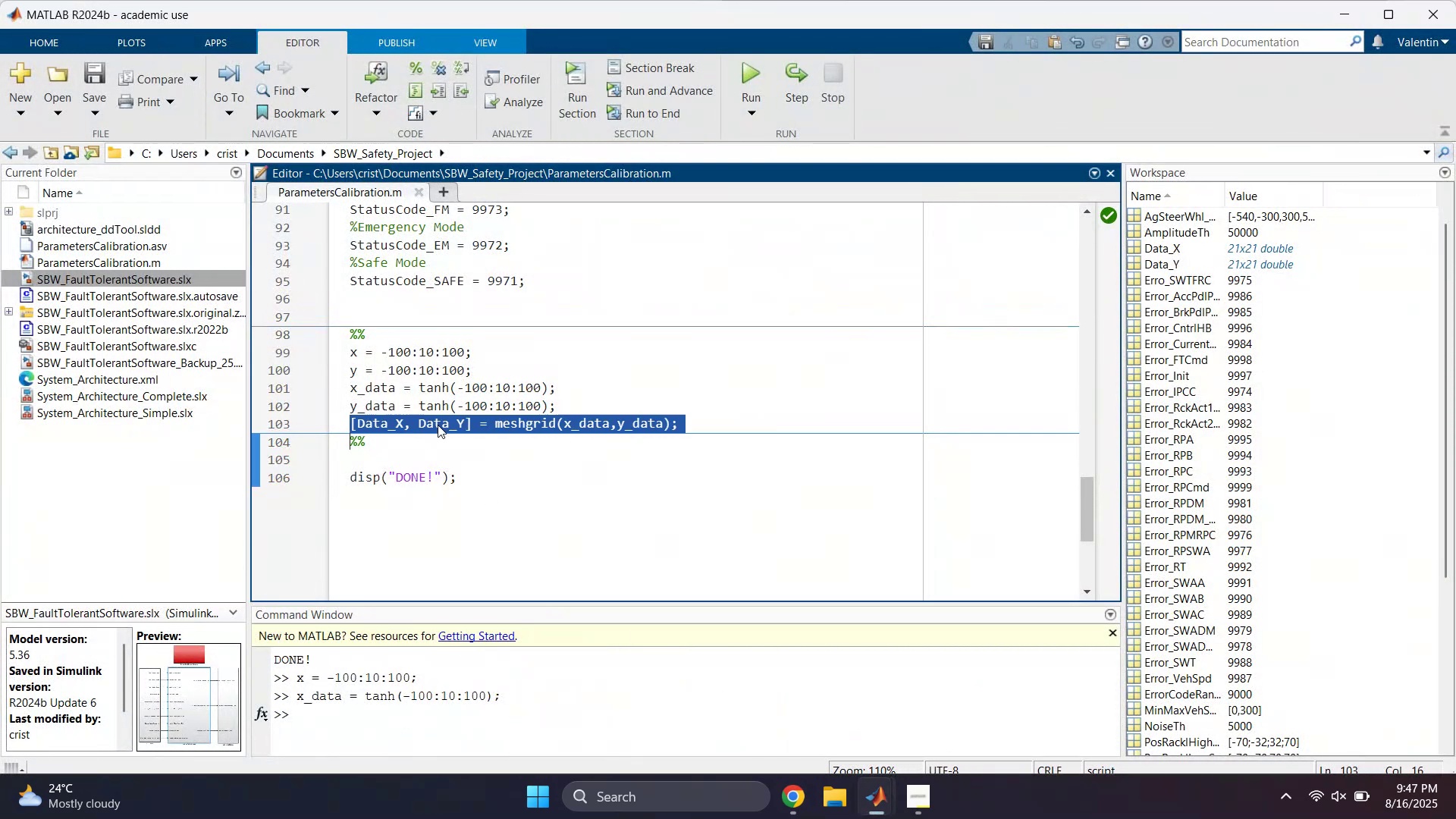 
triple_click([438, 425])
 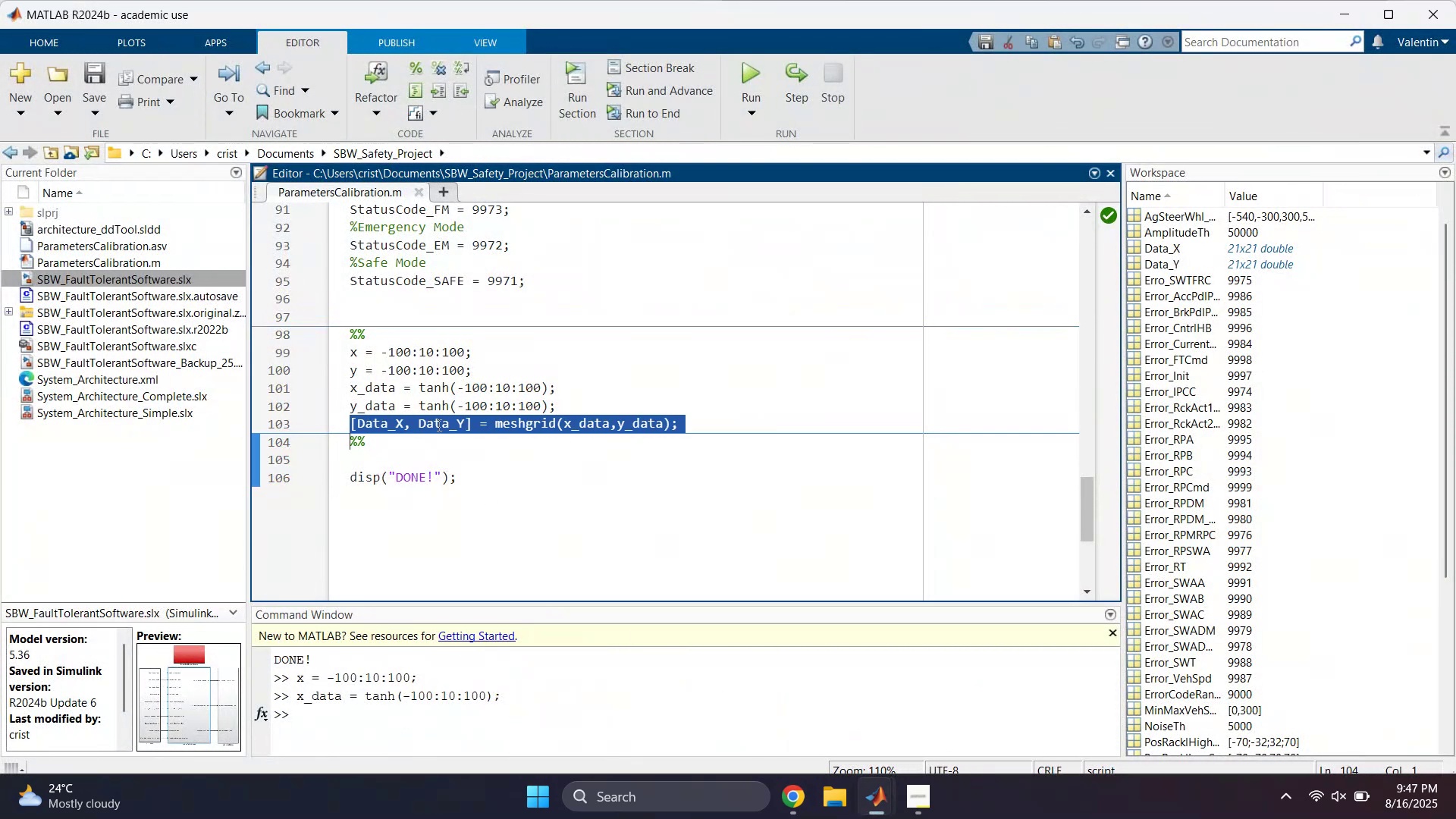 
right_click([438, 425])
 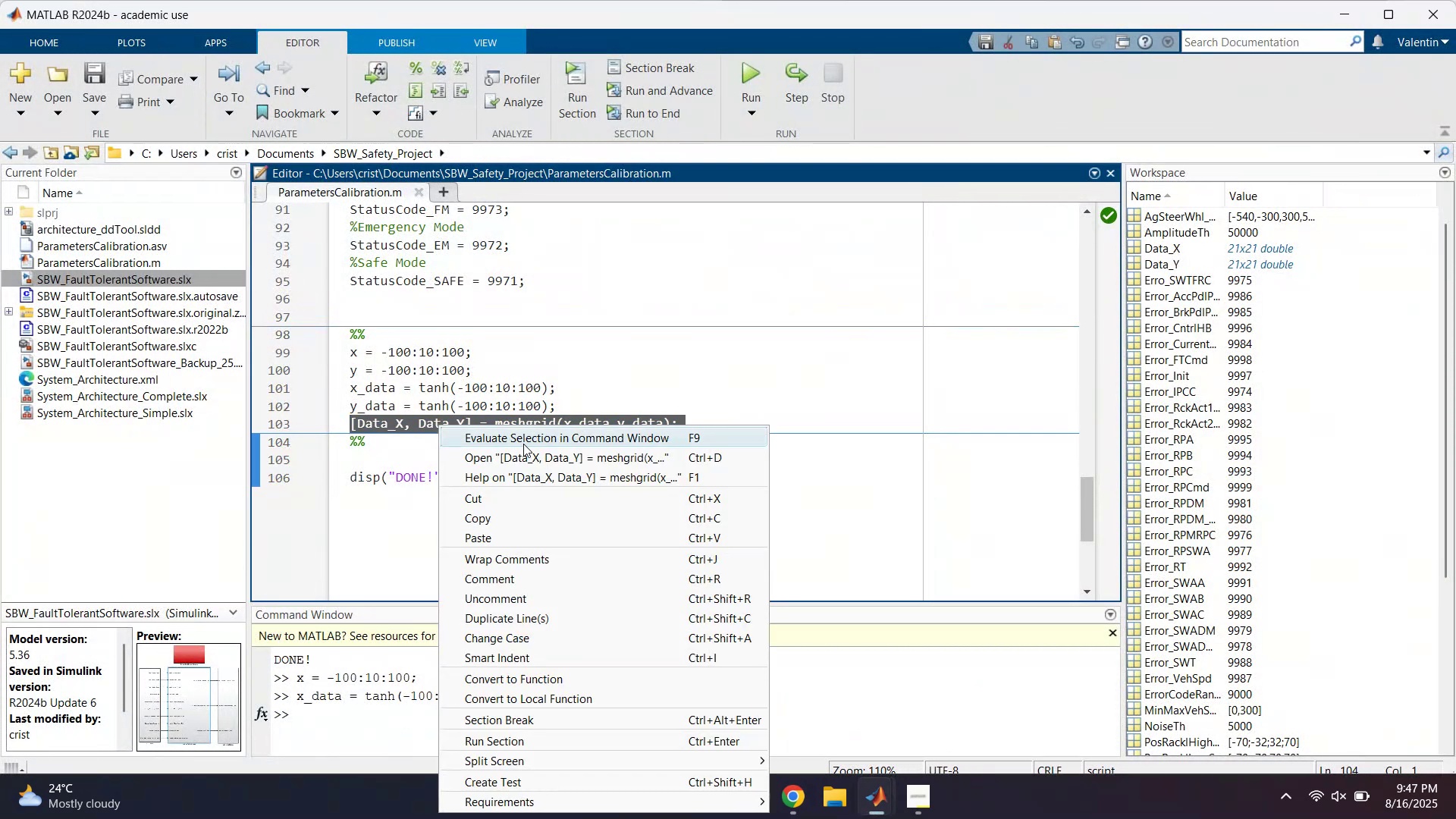 
left_click([523, 443])
 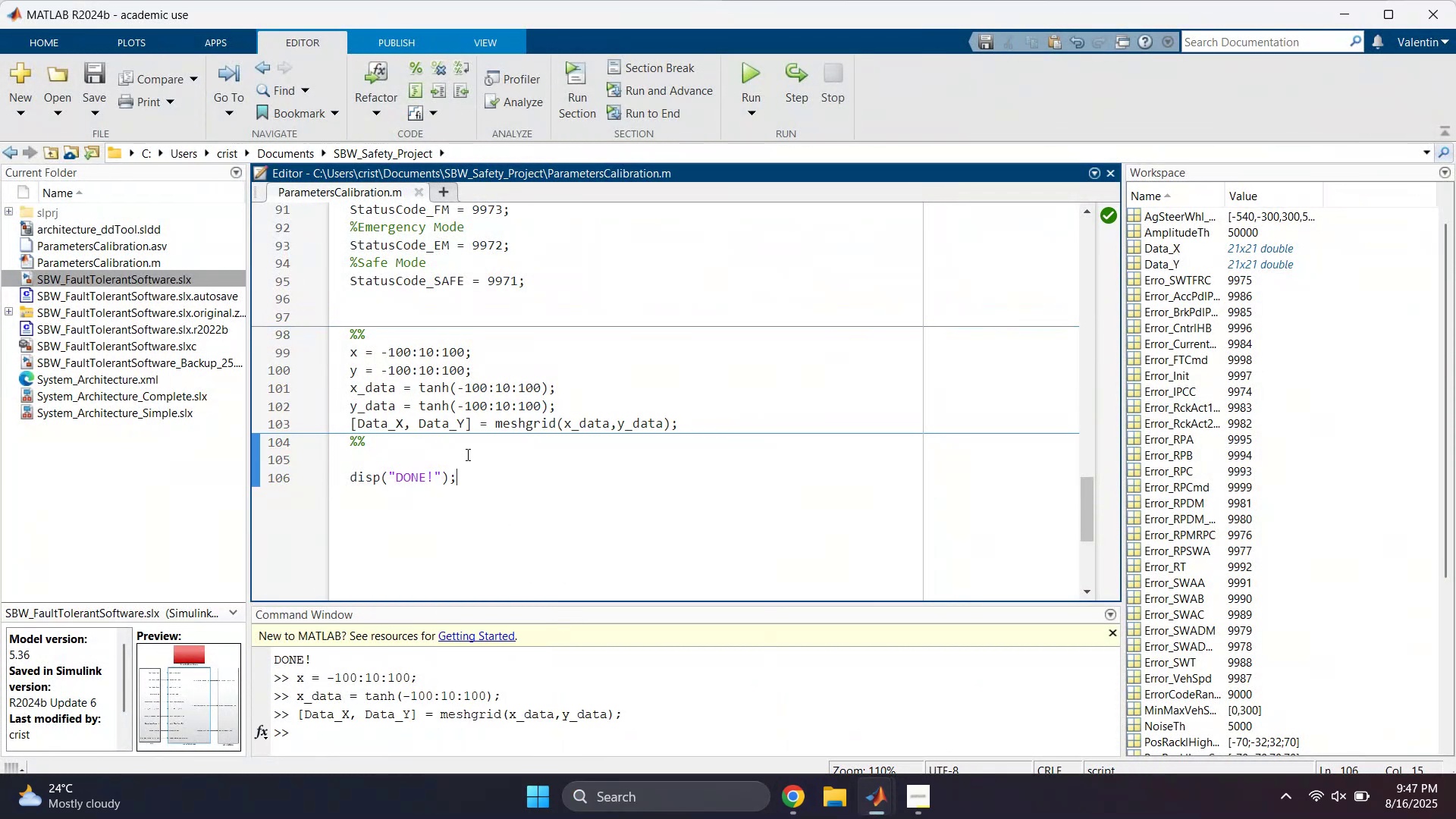 
left_click_drag(start_coordinate=[473, 425], to_coordinate=[350, 430])
 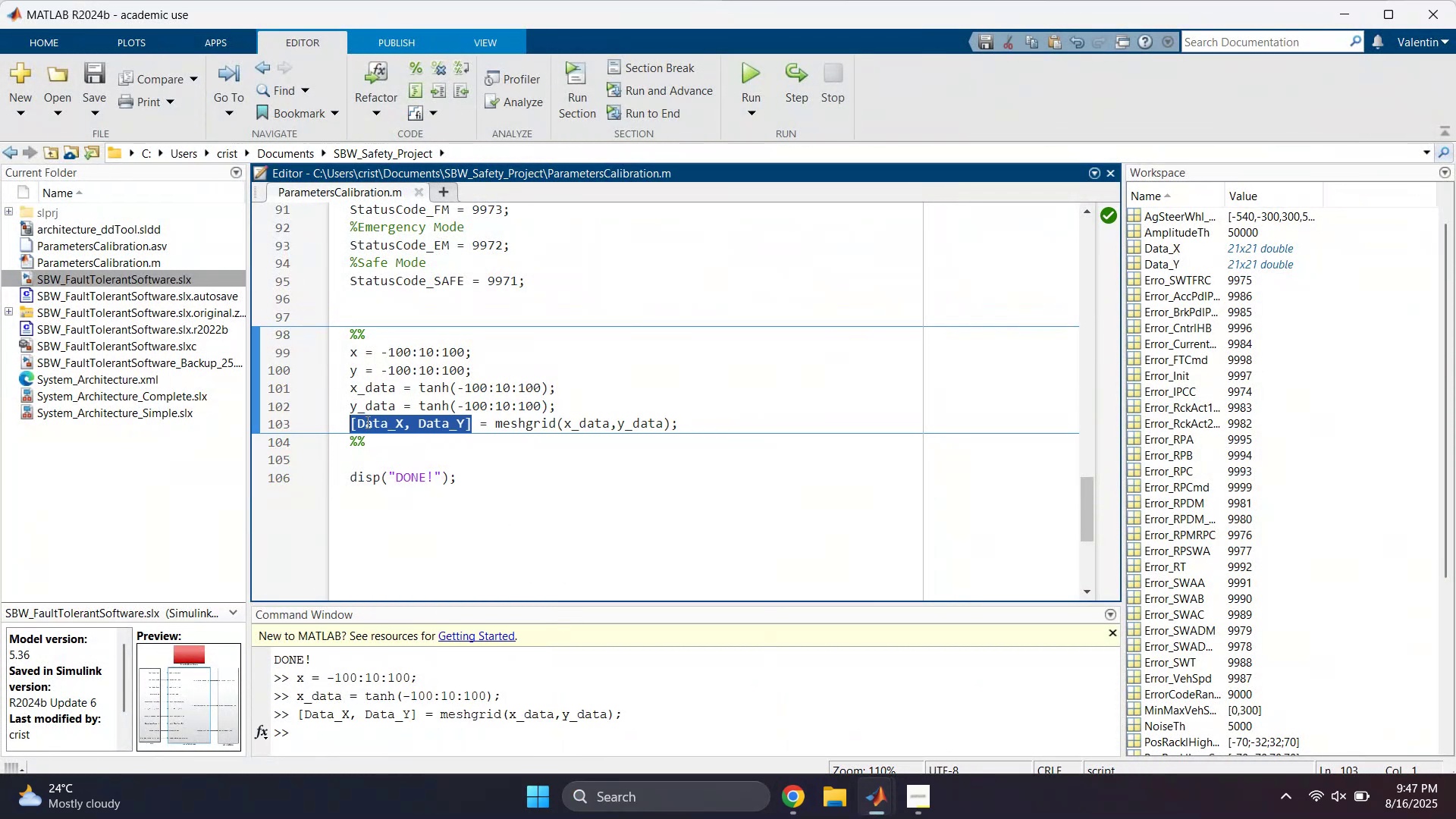 
right_click([366, 422])
 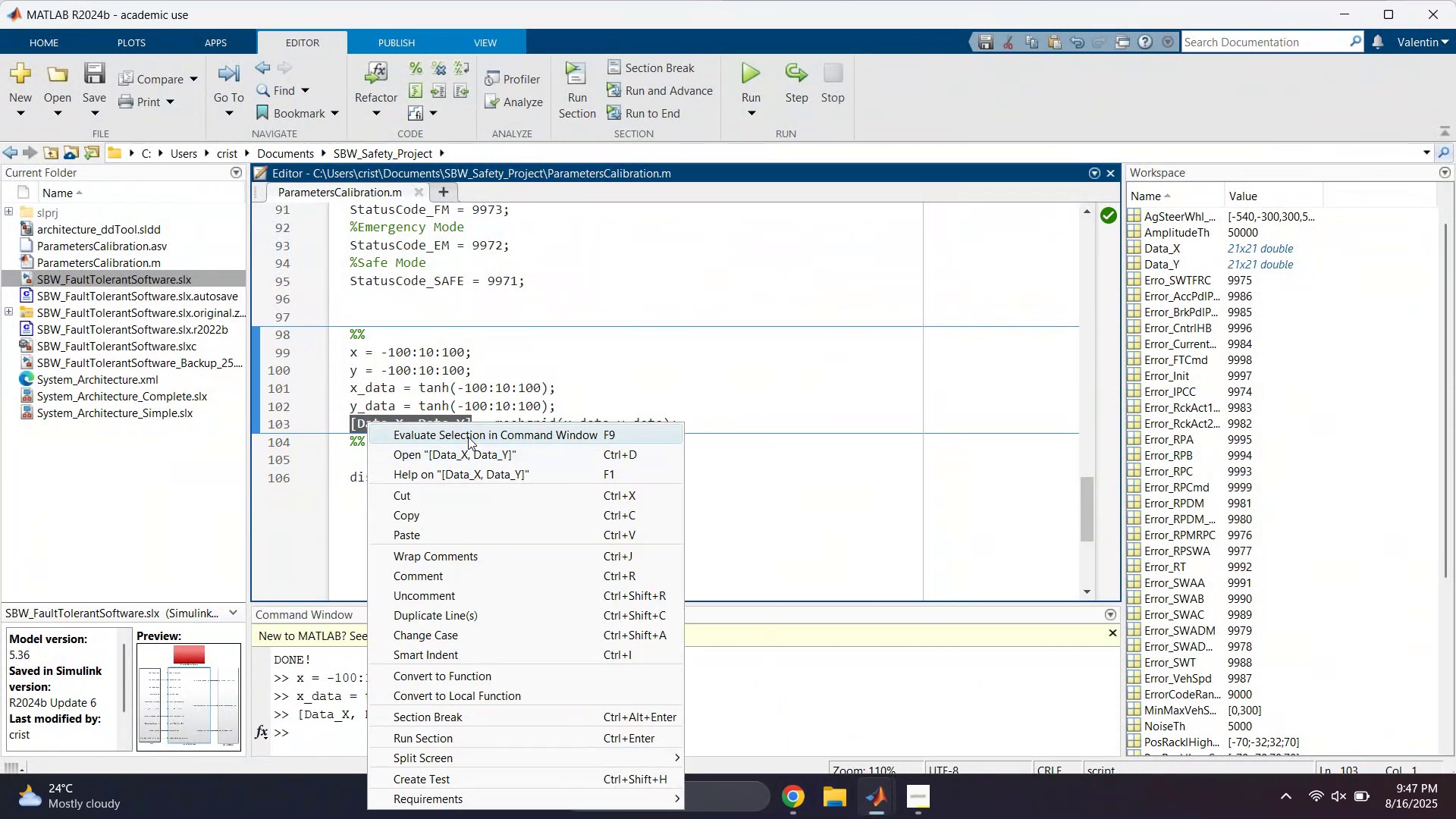 
left_click([468, 437])
 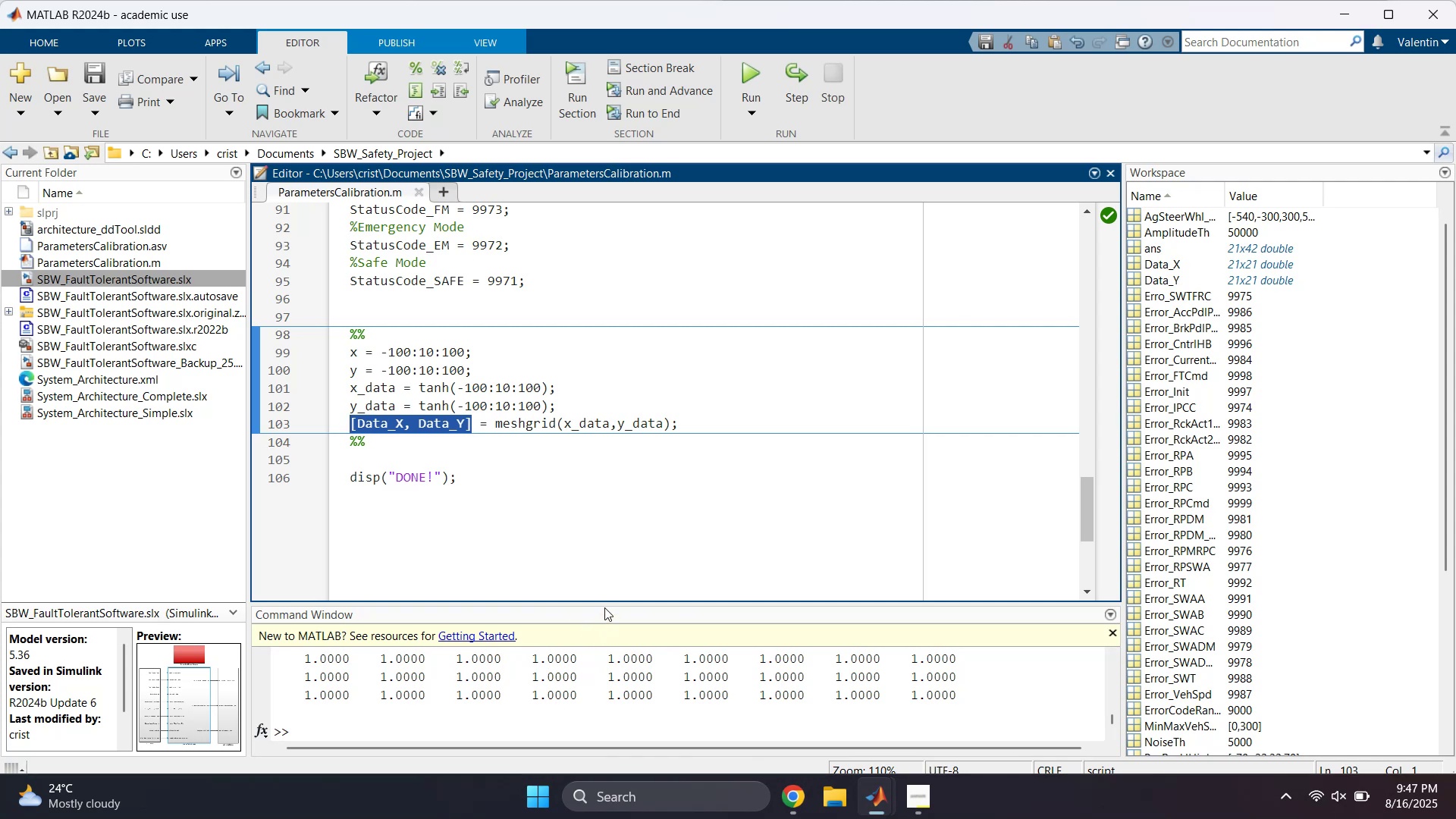 
left_click_drag(start_coordinate=[605, 602], to_coordinate=[617, 312])
 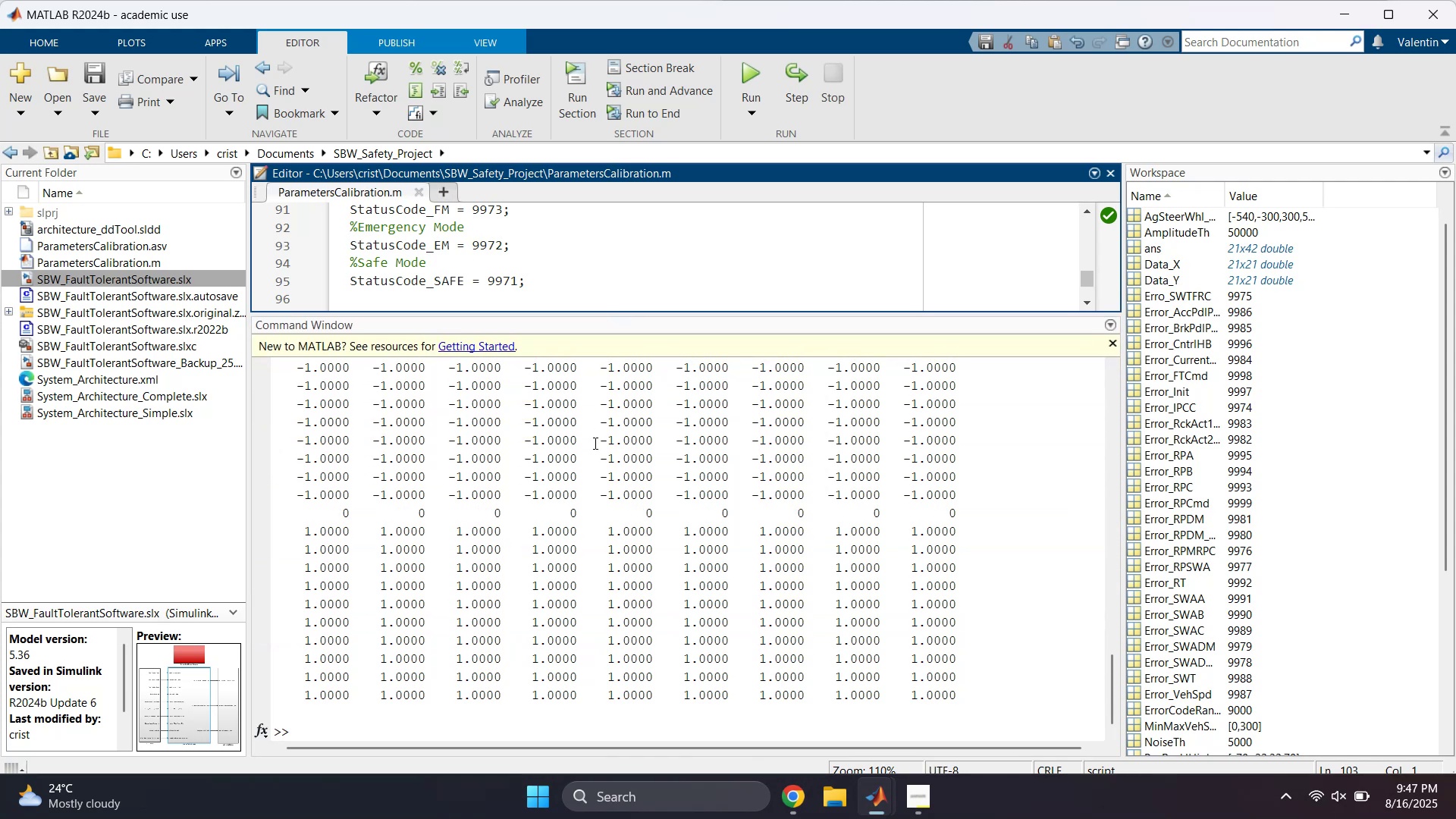 
scroll: coordinate [471, 469], scroll_direction: up, amount: 13.0
 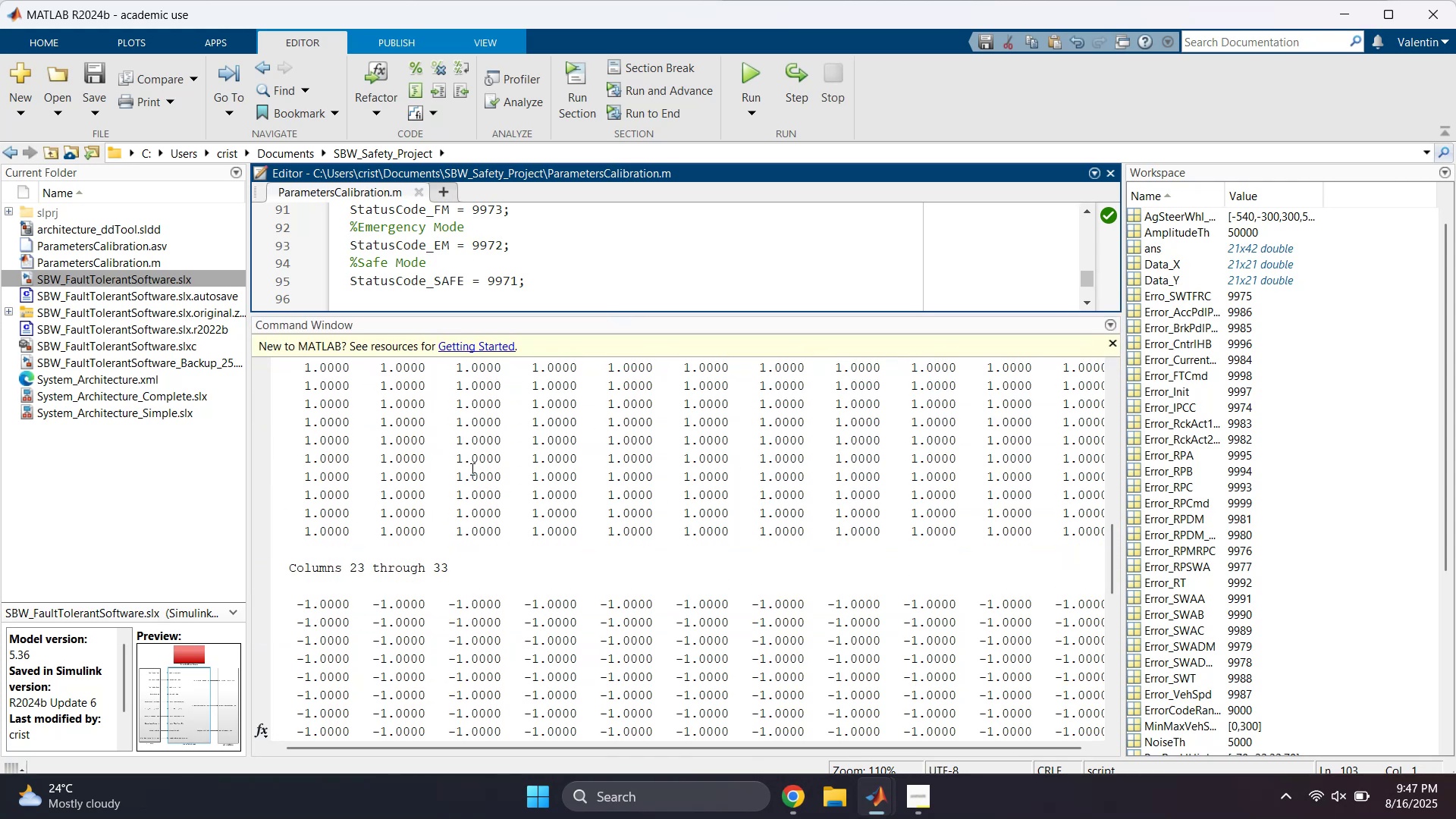 
scroll: coordinate [471, 469], scroll_direction: down, amount: 62.0
 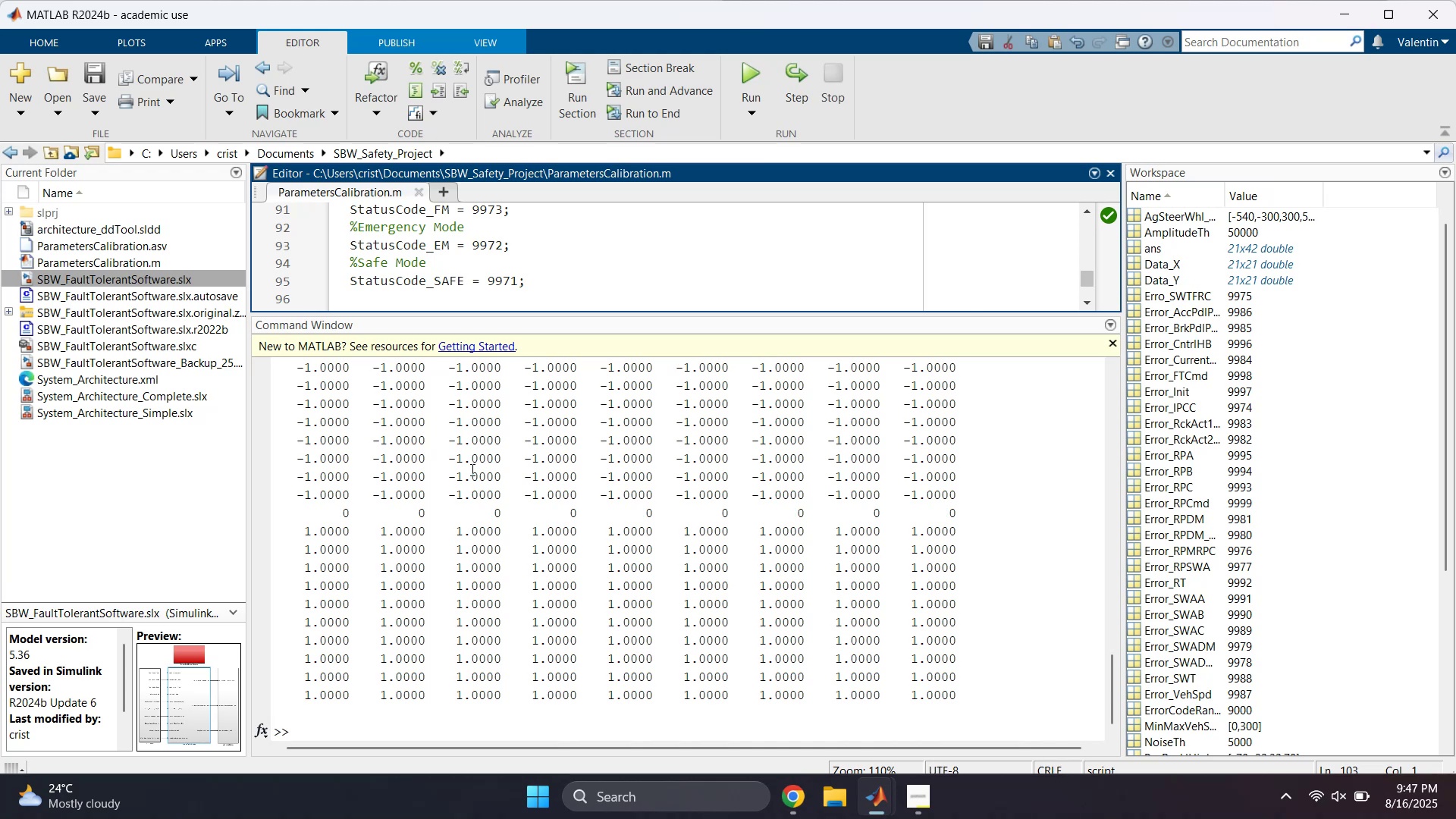 
scroll: coordinate [504, 510], scroll_direction: up, amount: 90.0
 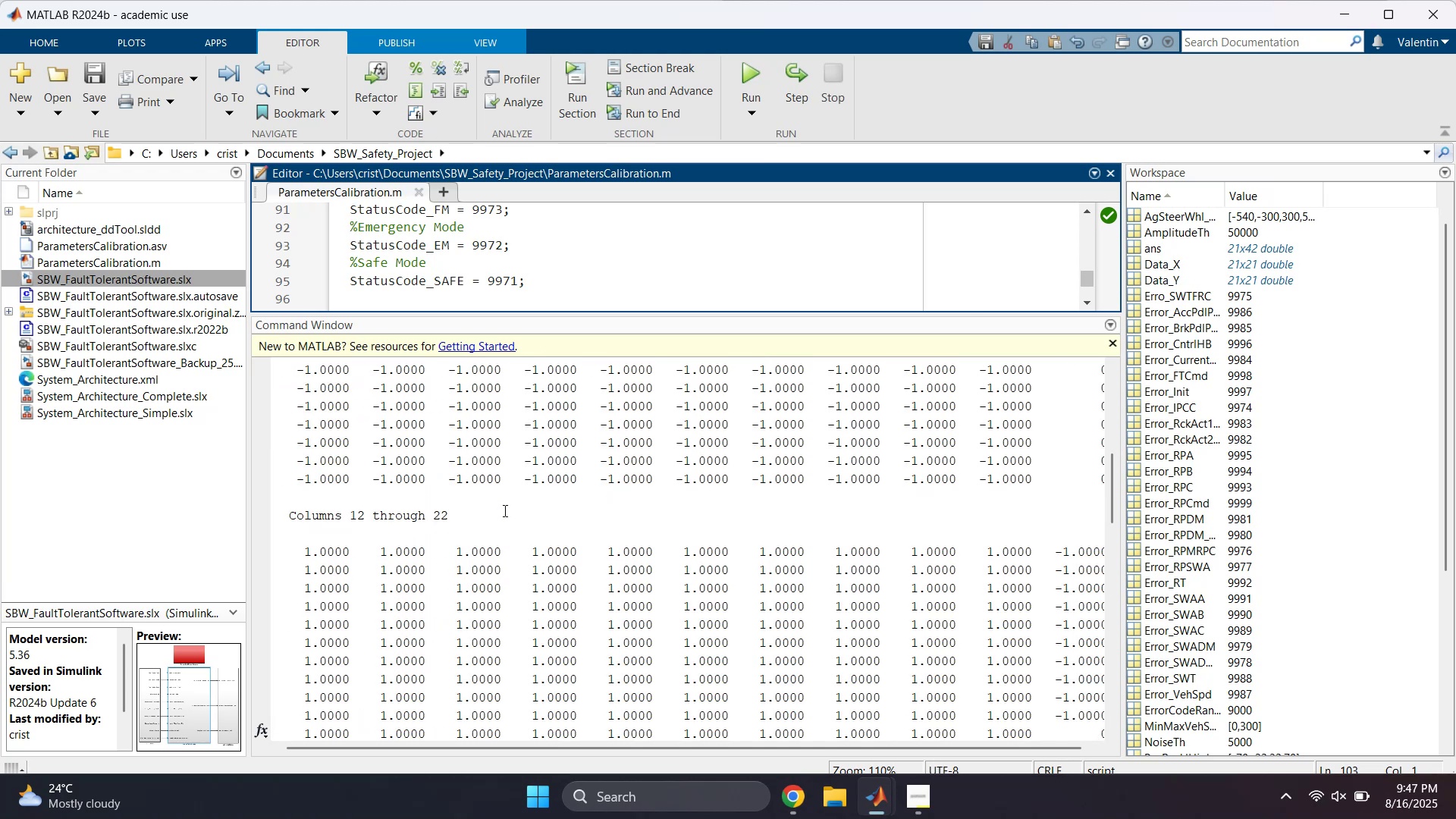 
scroll: coordinate [504, 510], scroll_direction: down, amount: 12.0
 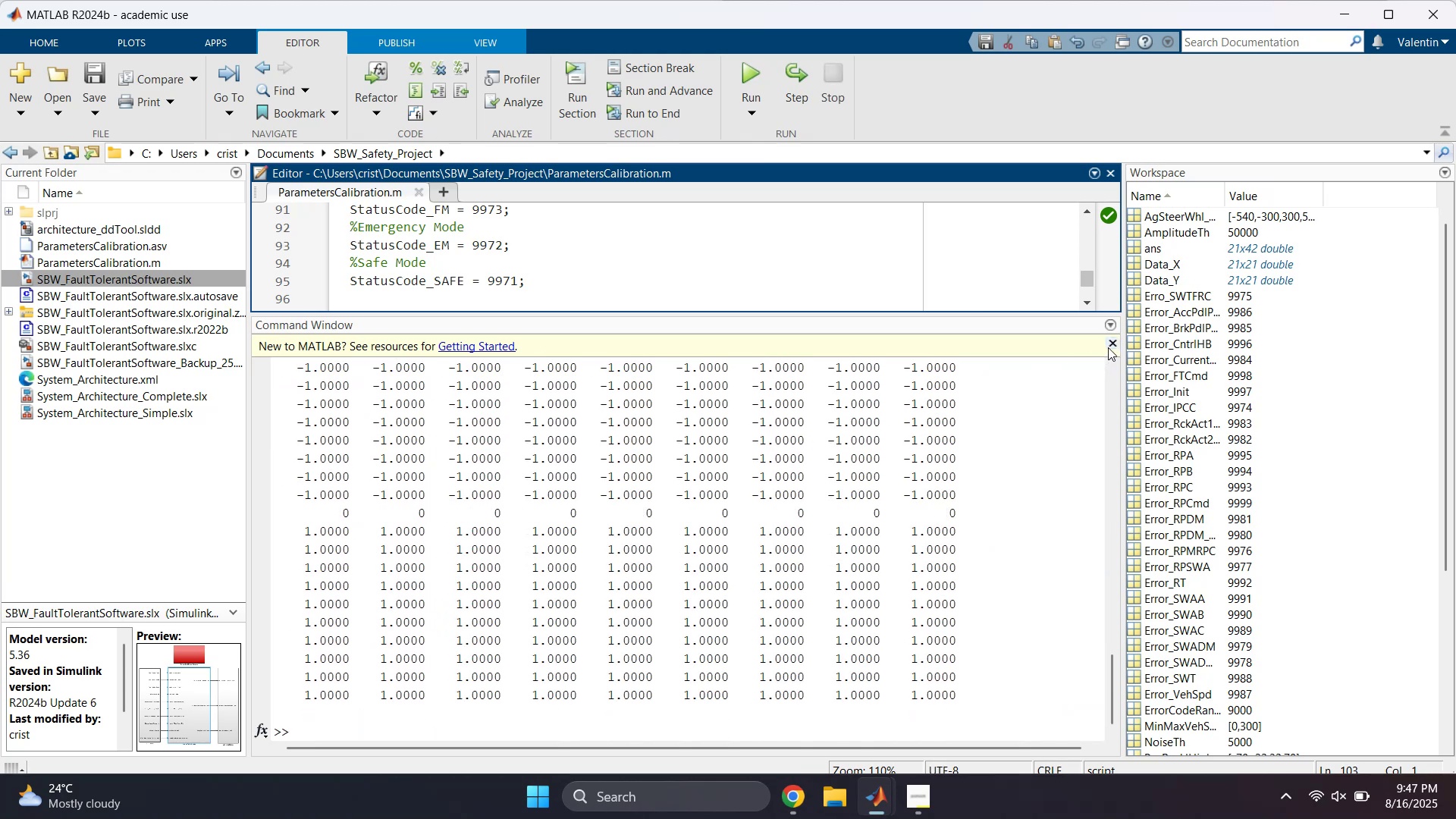 
left_click([1112, 344])
 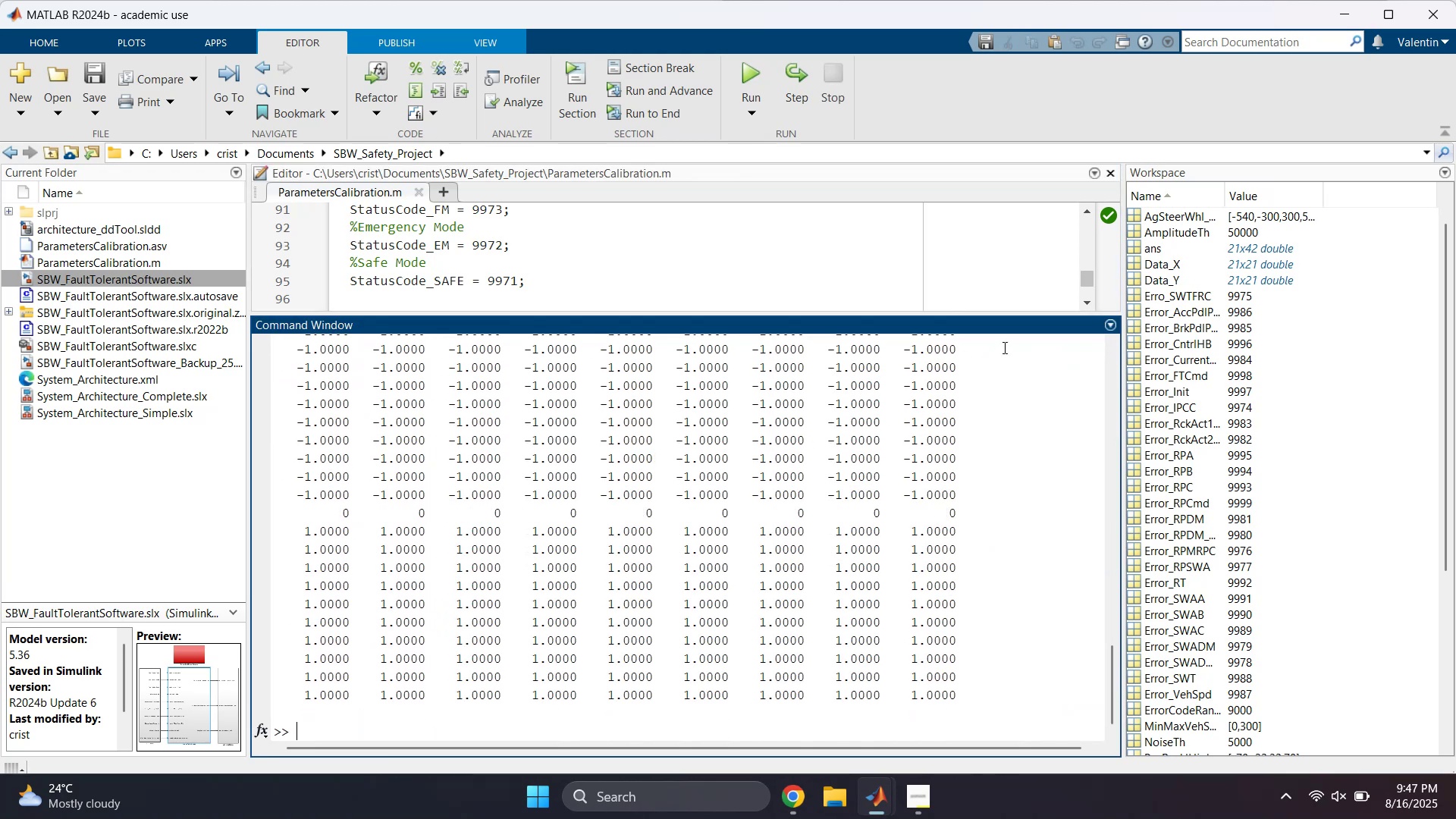 
left_click([736, 286])
 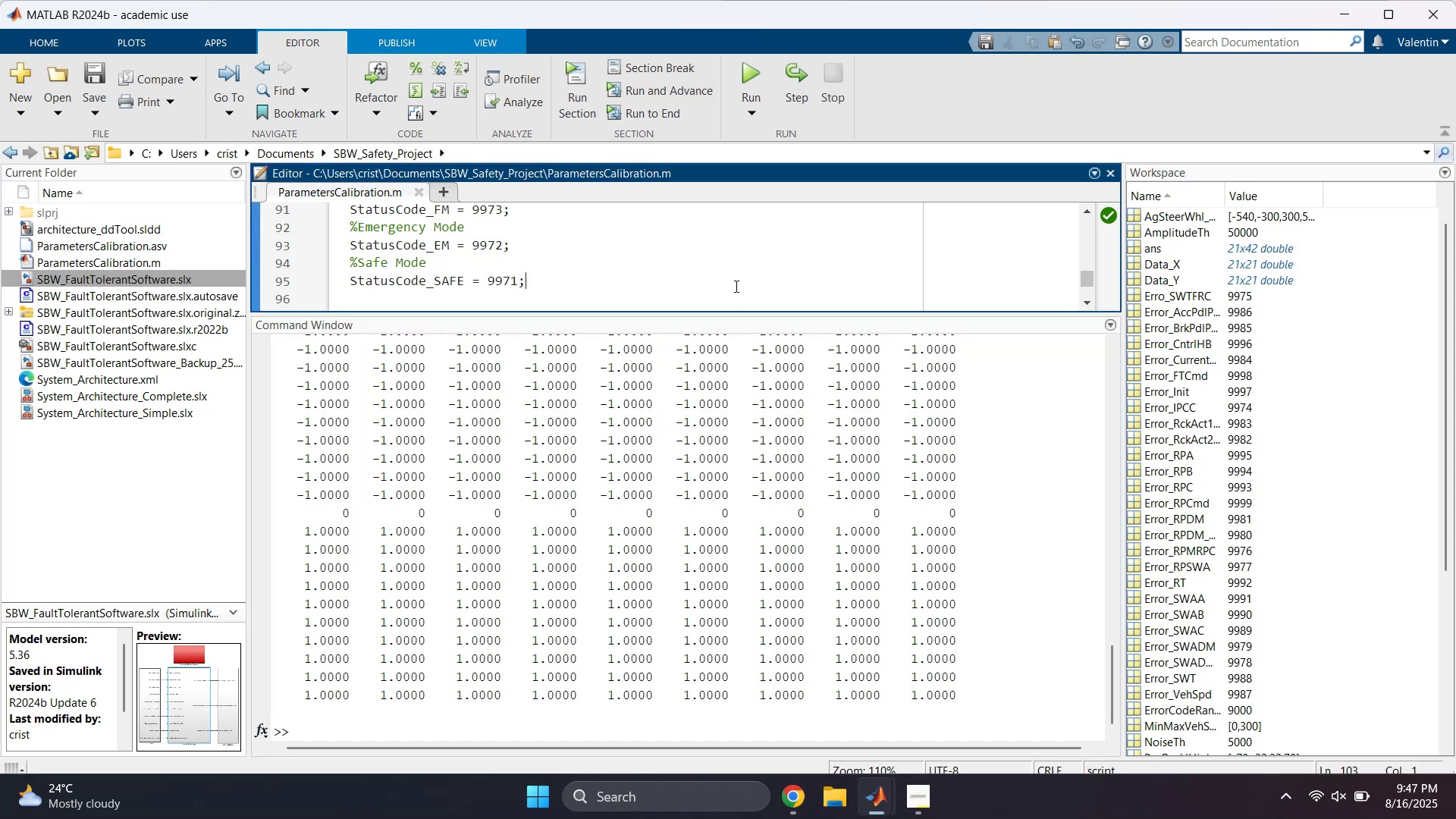 
scroll: coordinate [731, 314], scroll_direction: down, amount: 1.0
 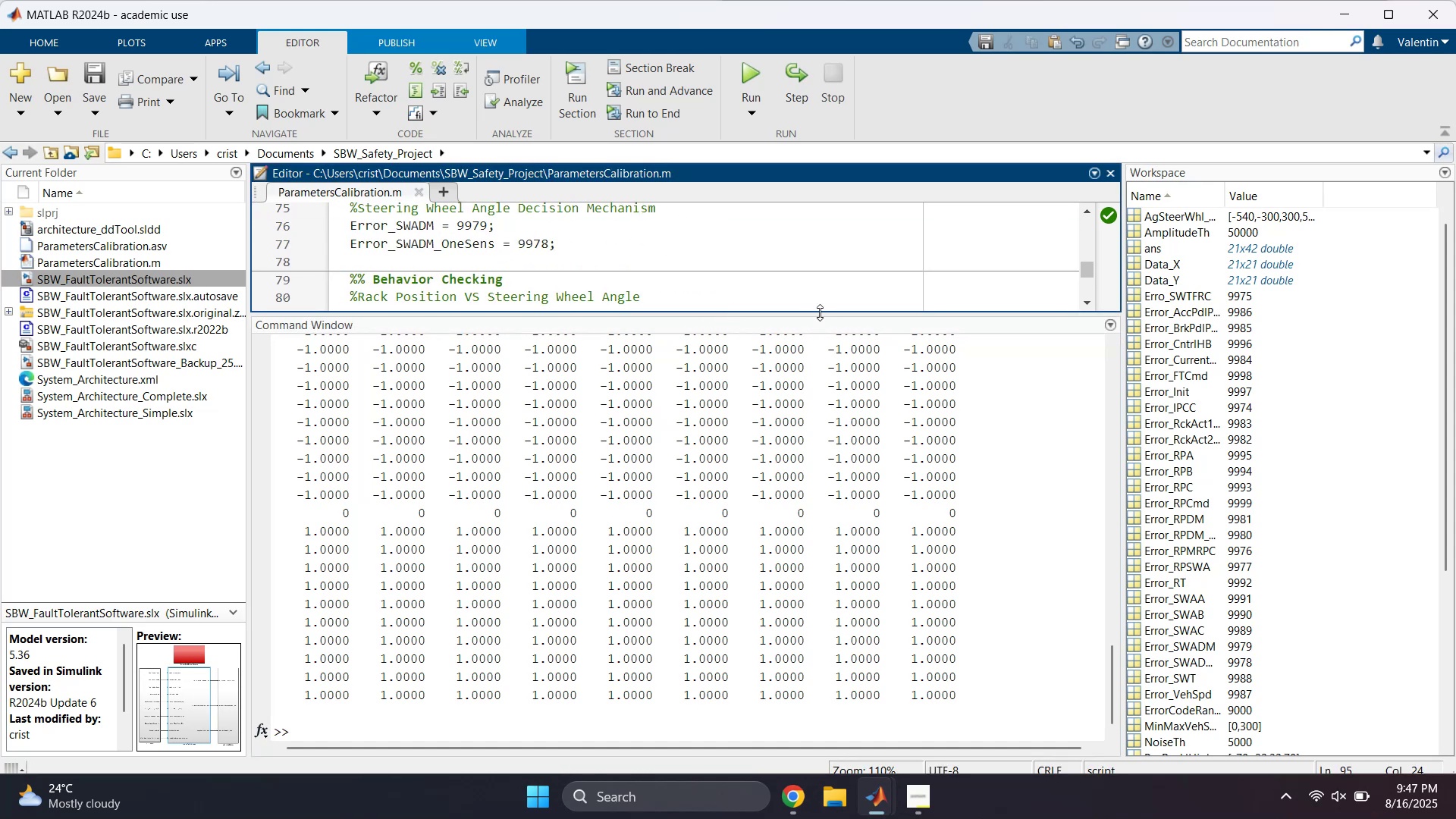 
left_click_drag(start_coordinate=[820, 312], to_coordinate=[751, 698])
 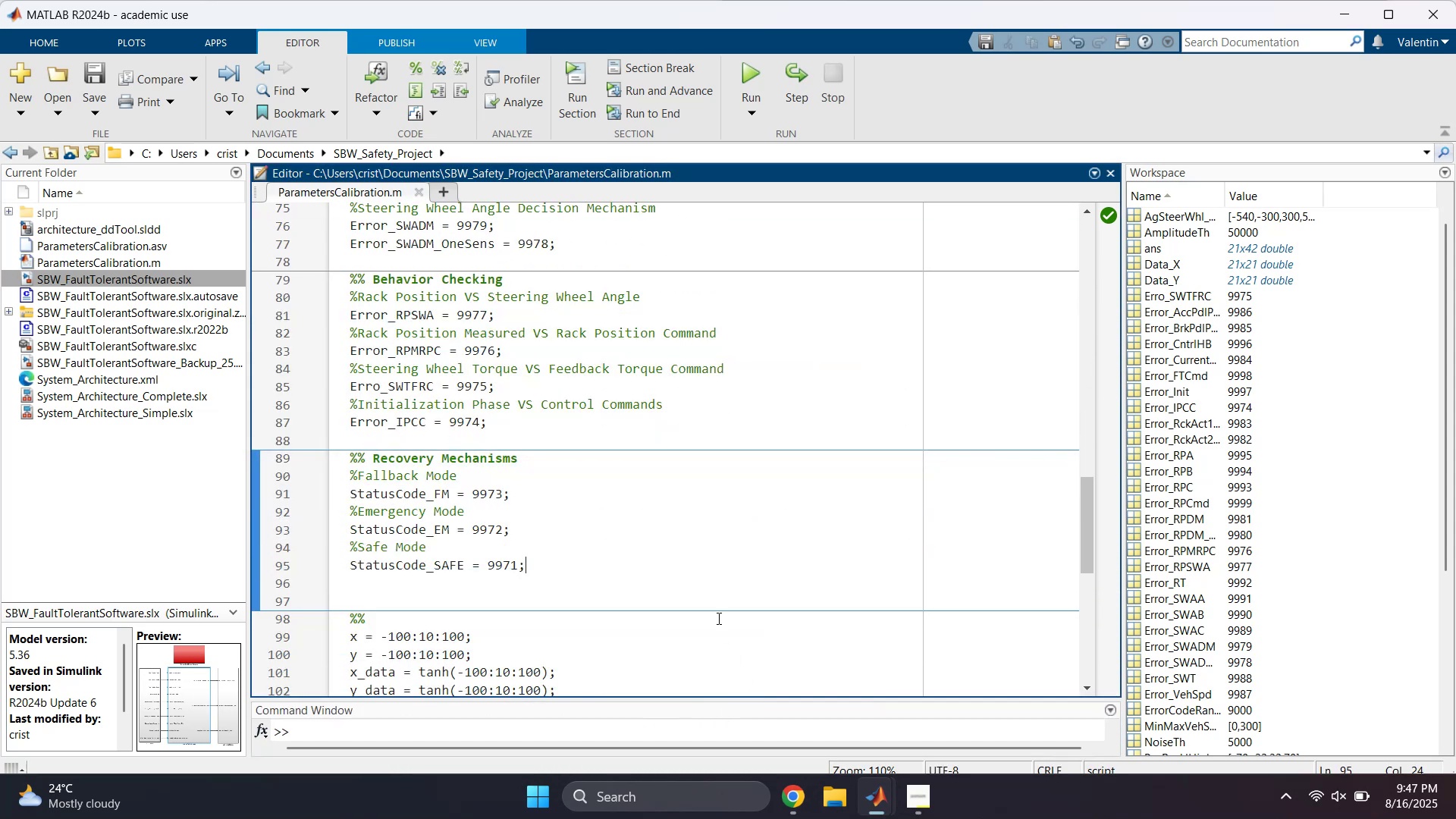 
scroll: coordinate [695, 595], scroll_direction: down, amount: 18.0
 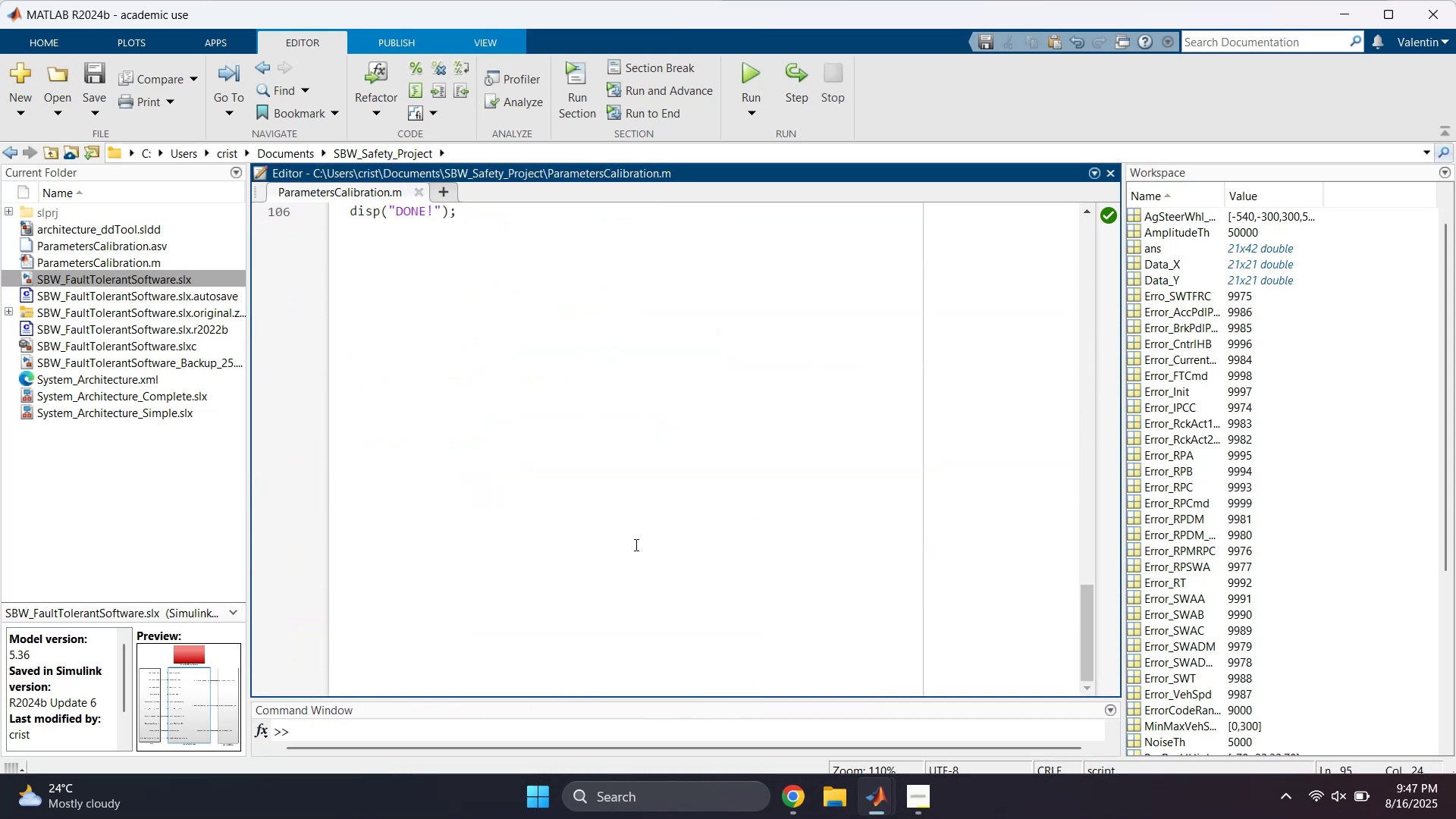 
scroll: coordinate [624, 574], scroll_direction: up, amount: 3.0
 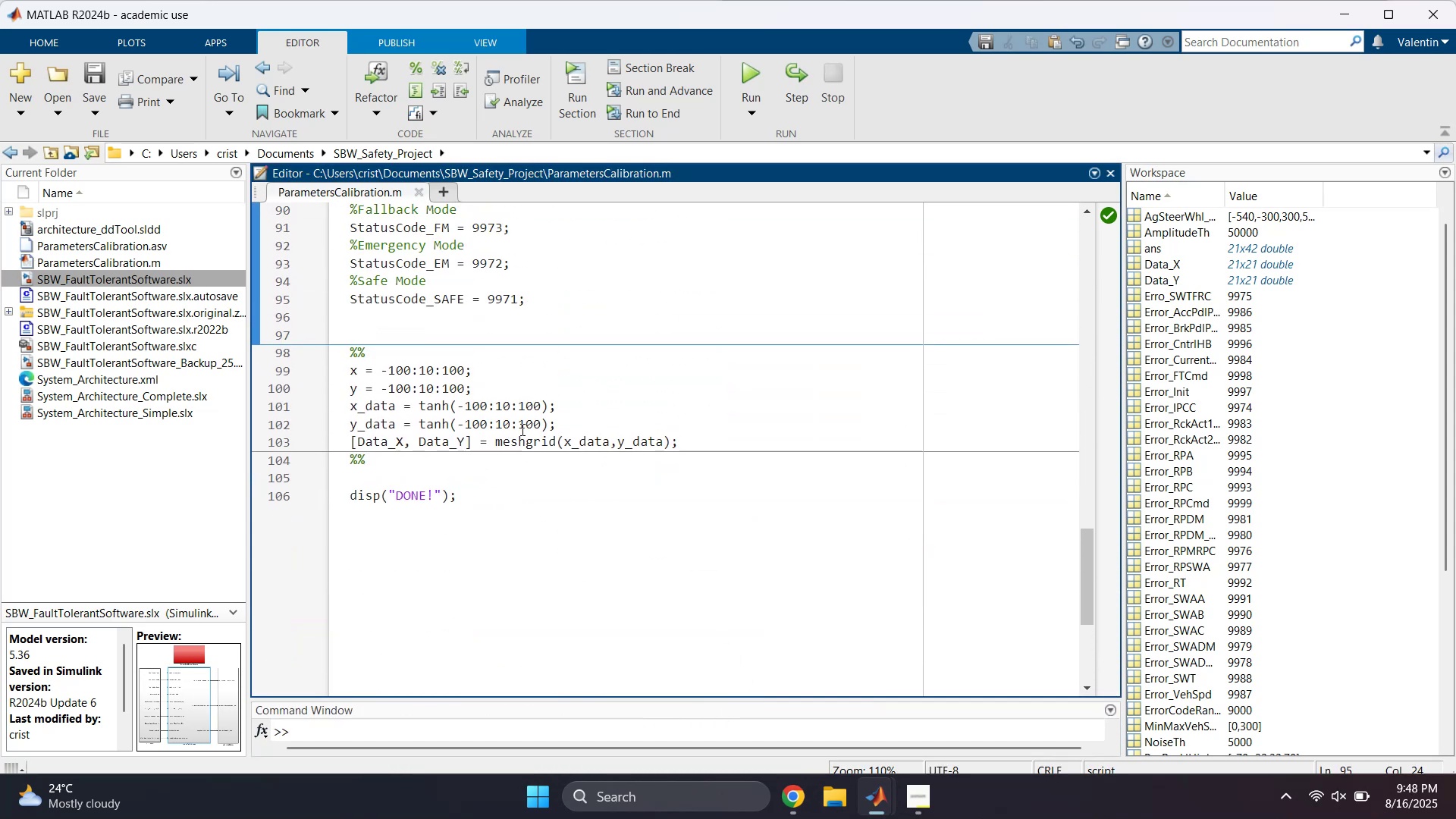 
left_click([500, 425])
 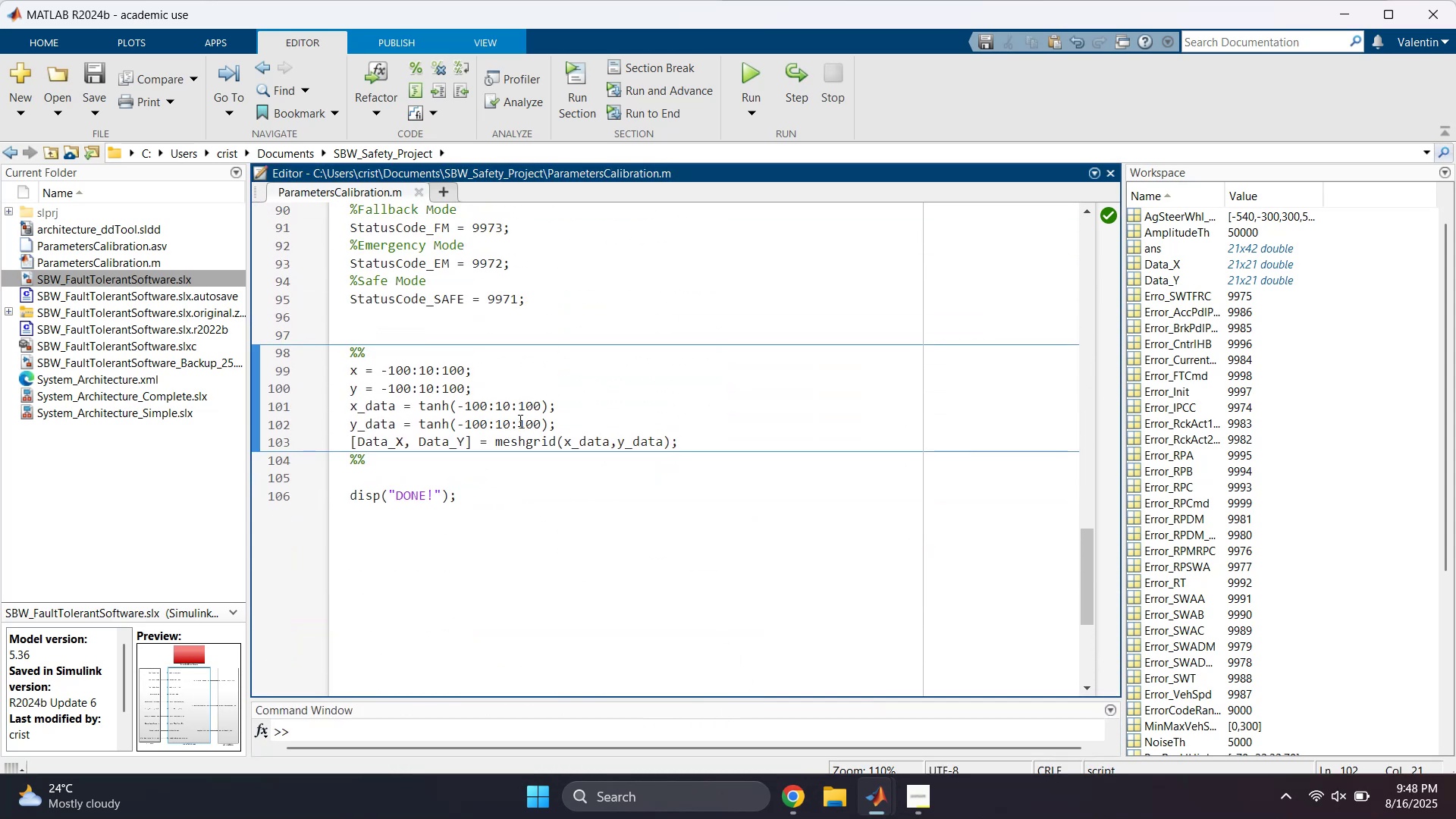 
key(Backspace)
 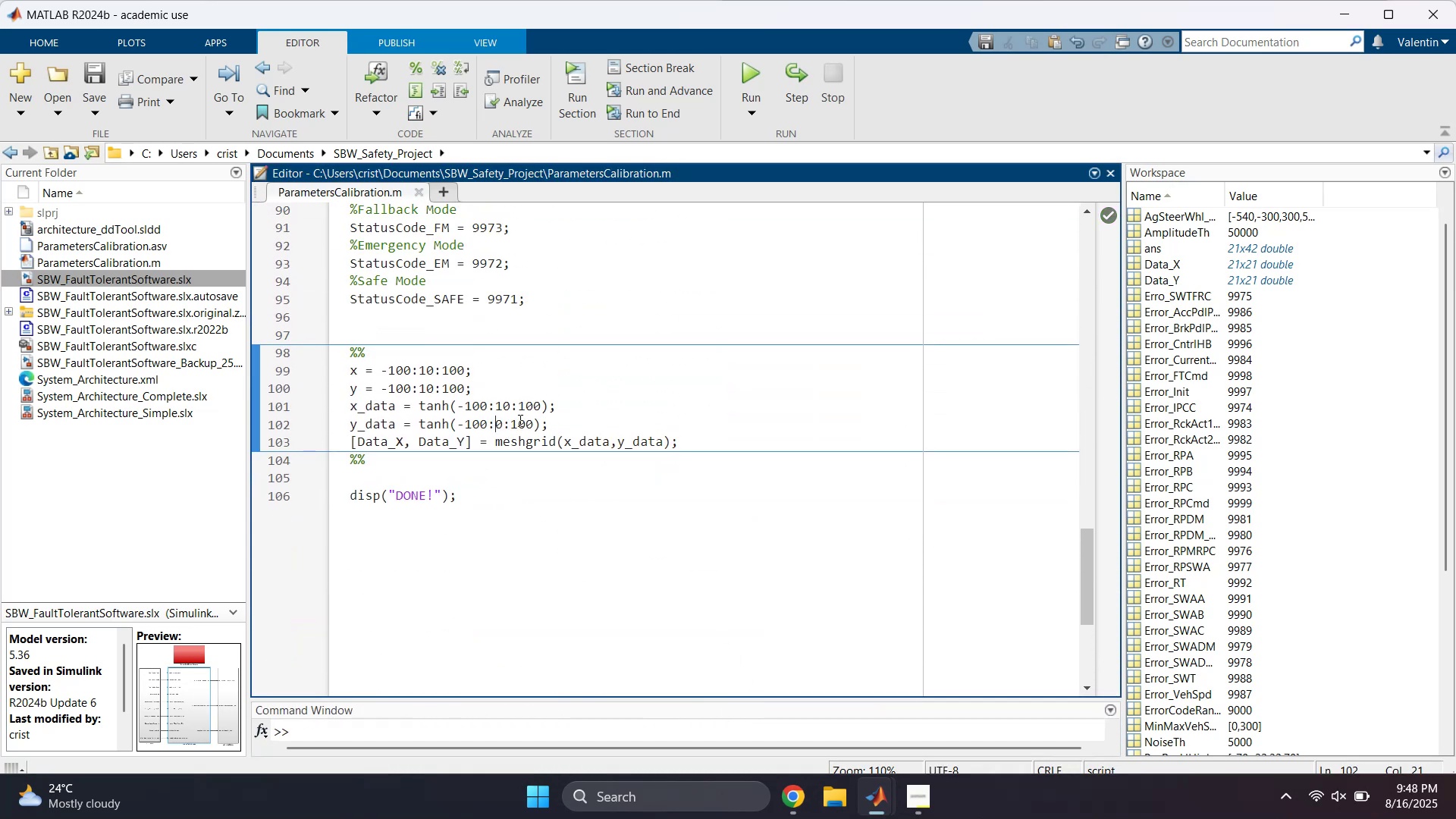 
key(2)
 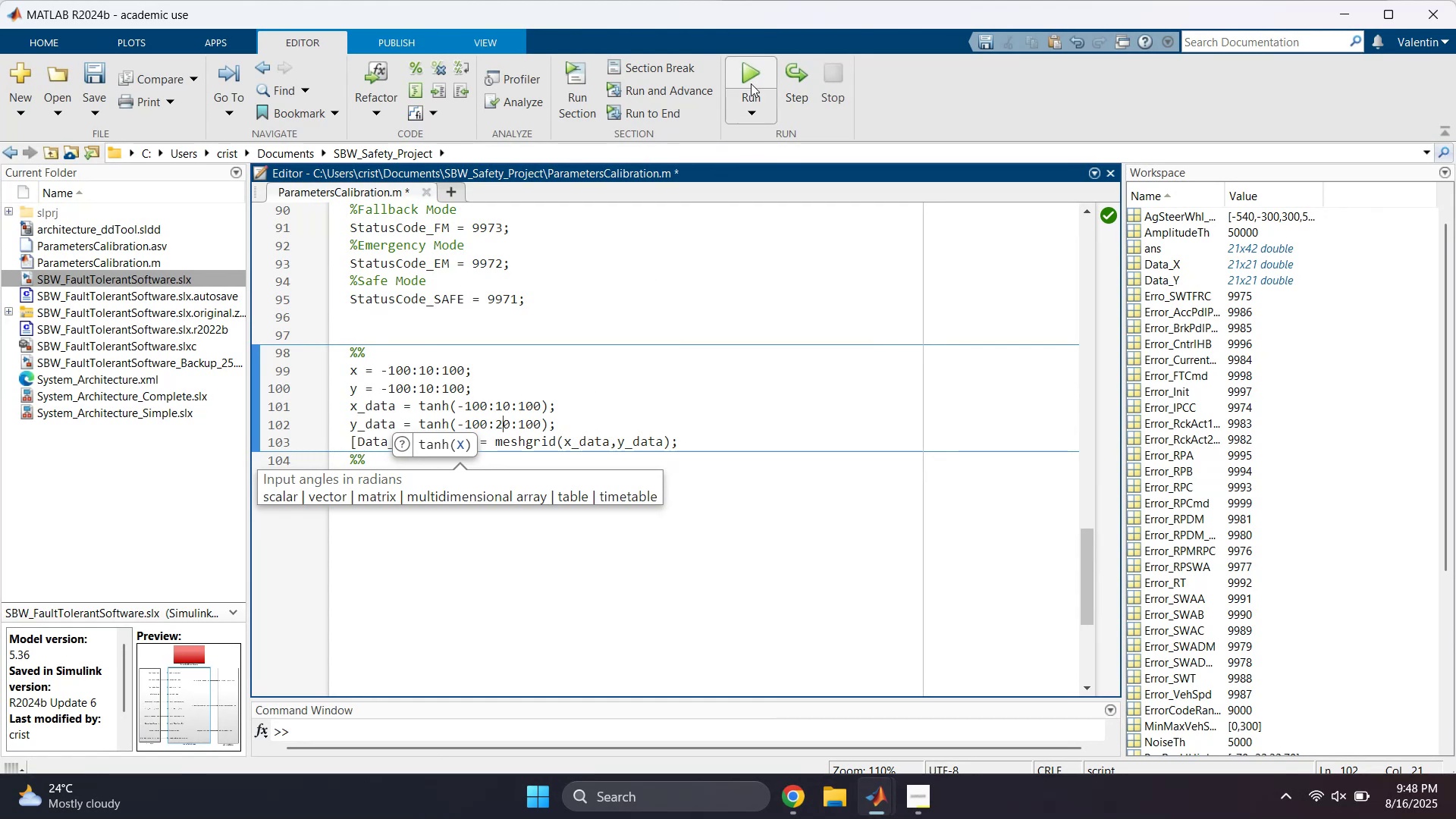 
left_click([755, 77])
 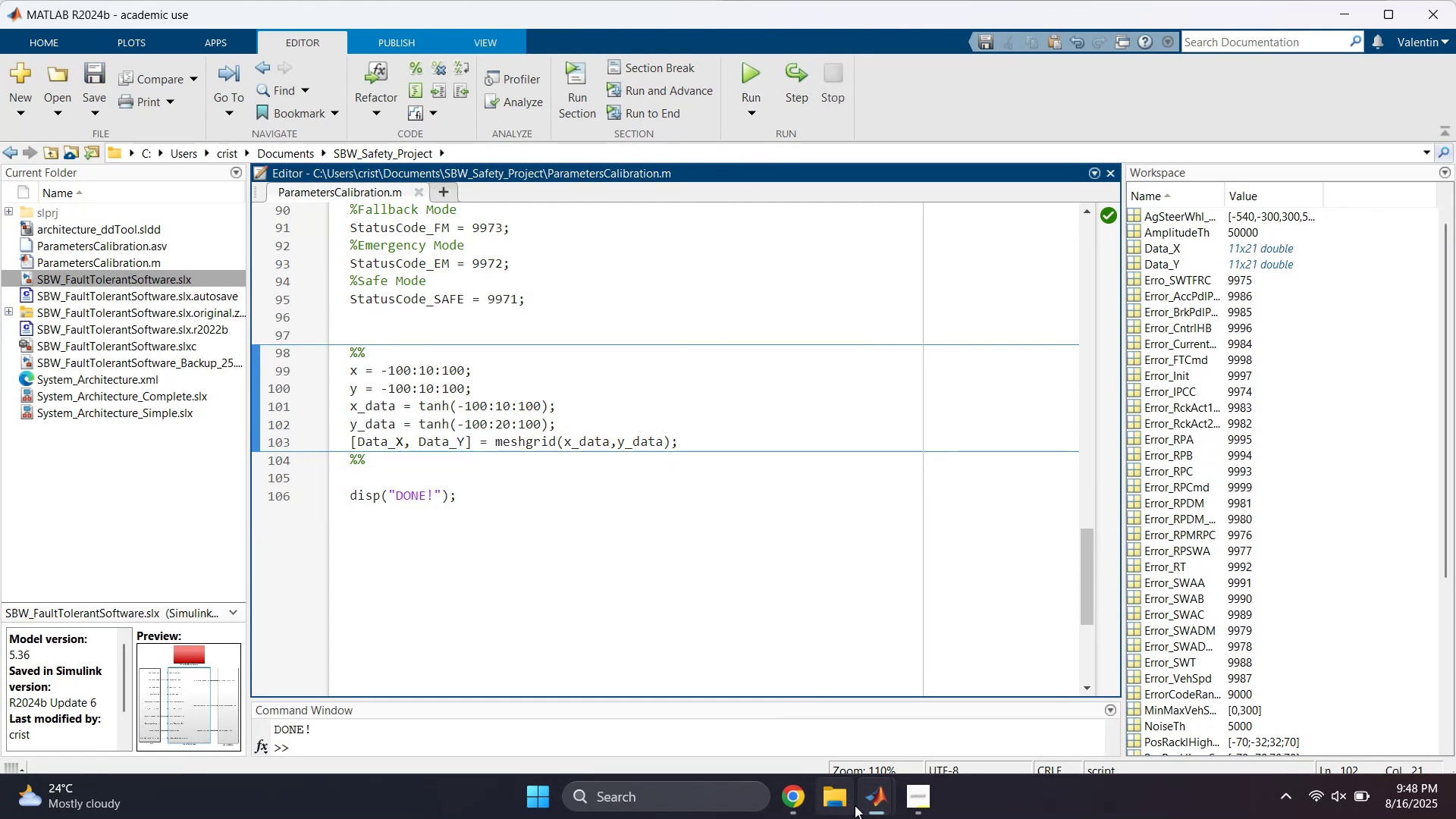 
left_click([873, 802])
 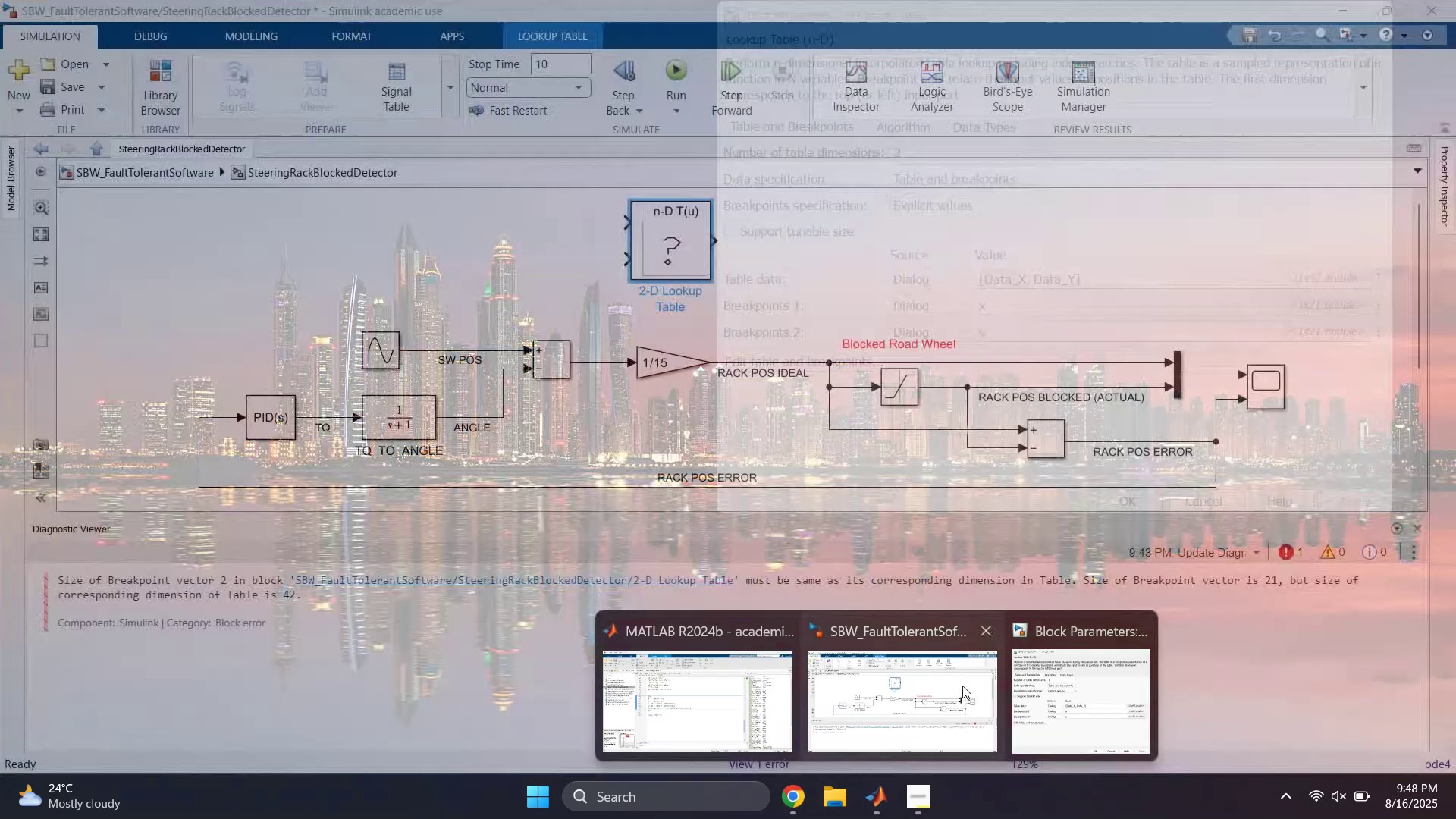 
left_click([943, 684])
 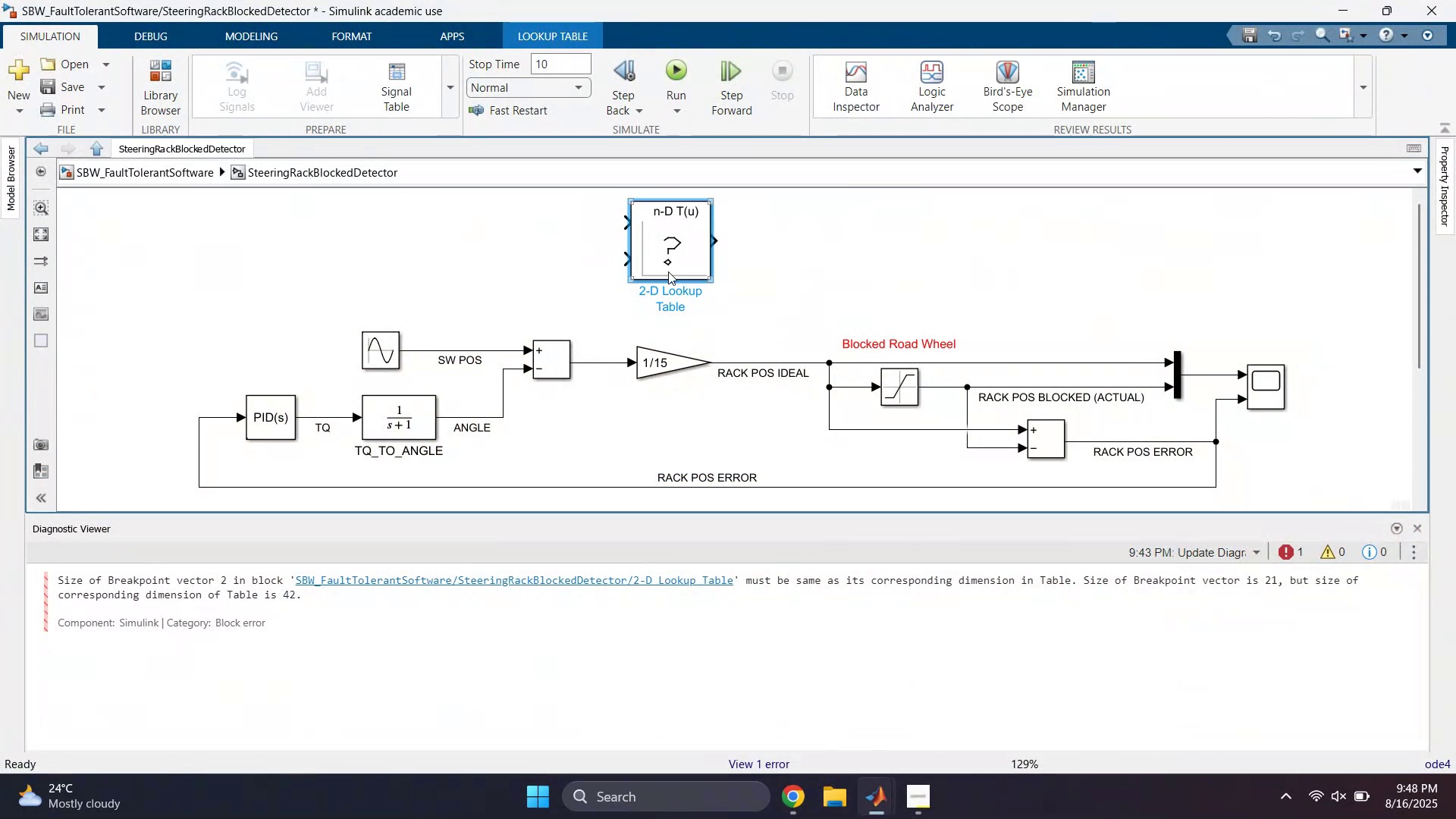 
left_click([841, 286])
 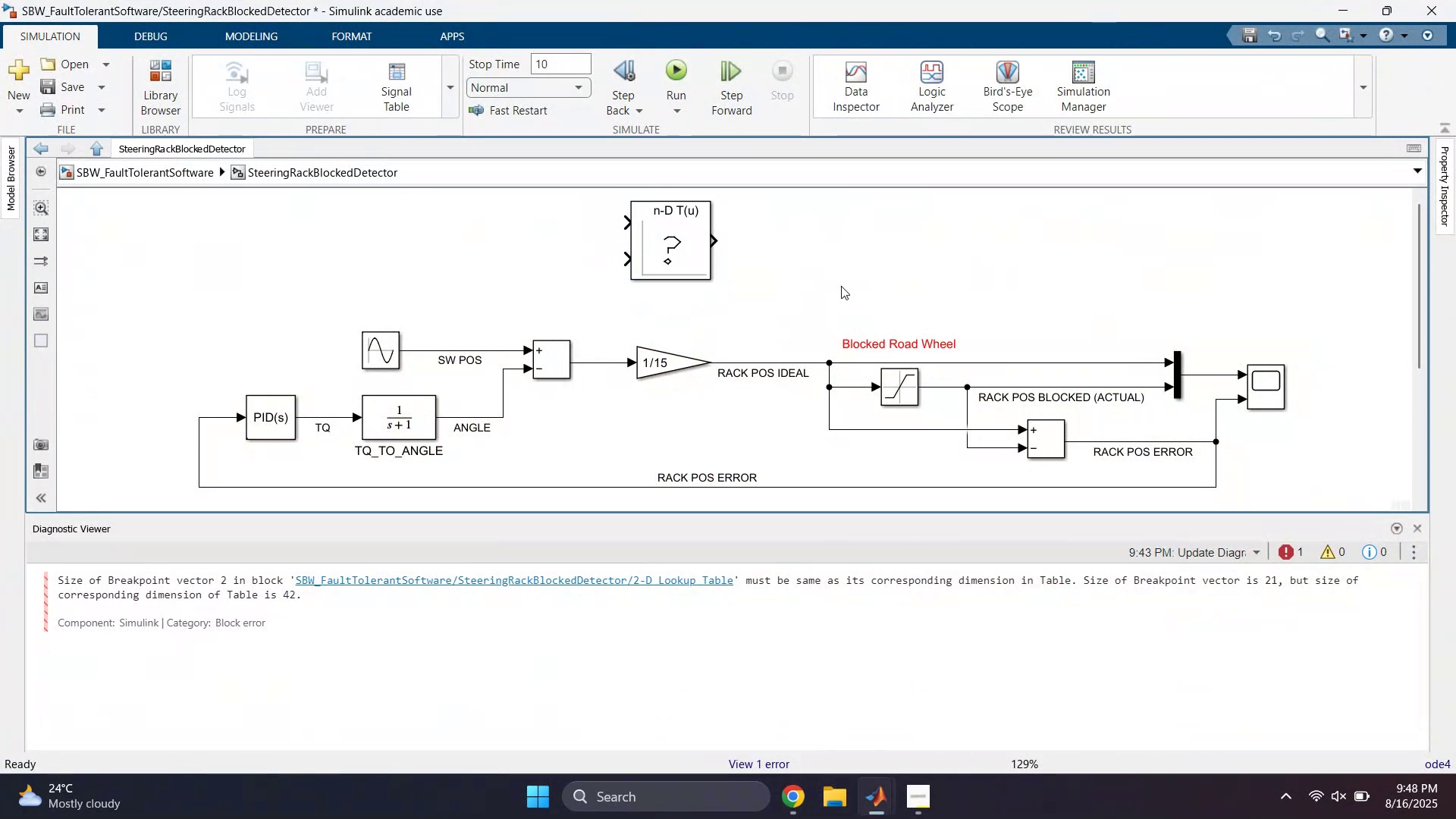 
key(Control+ControlLeft)
 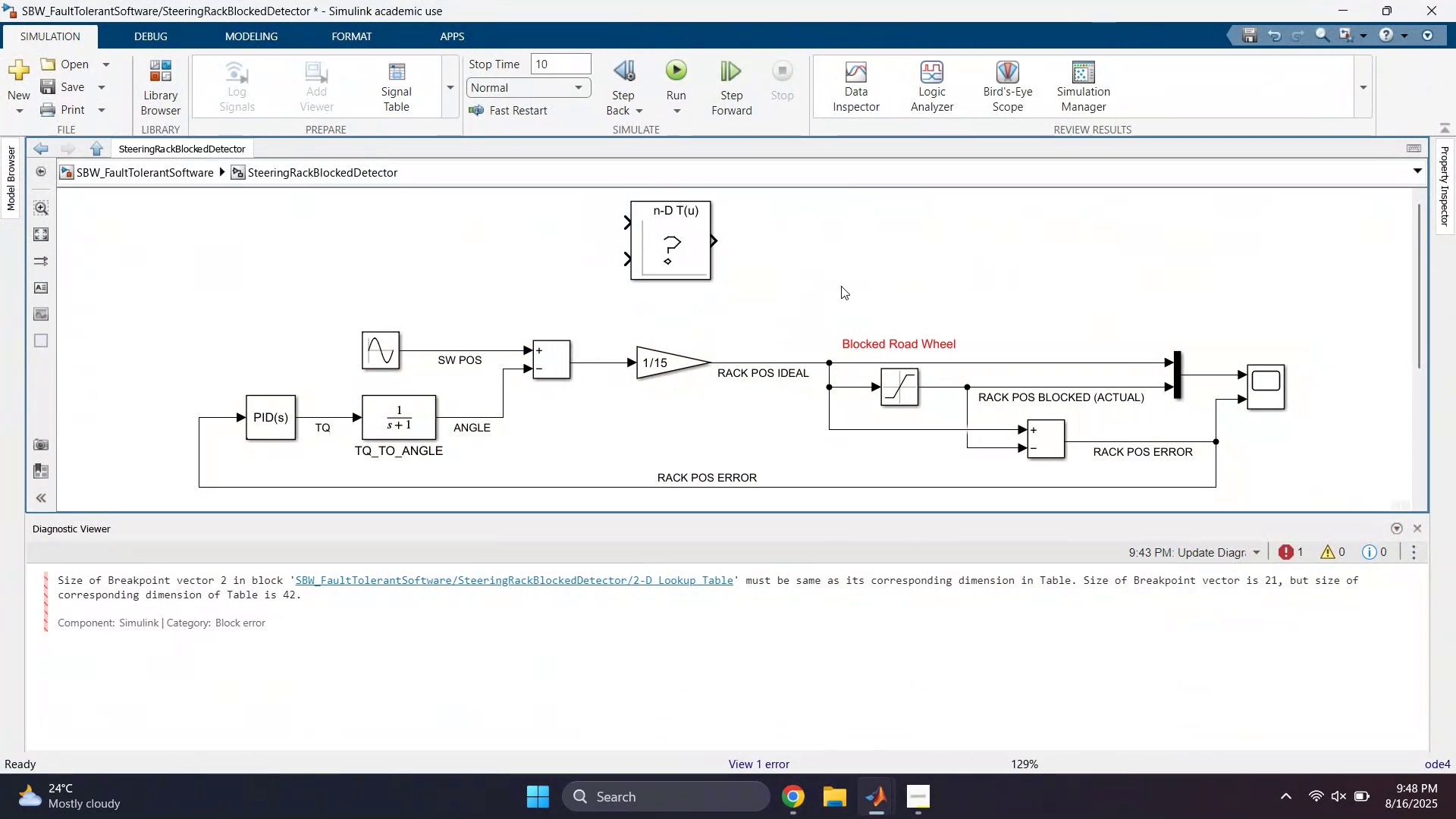 
key(Control+D)
 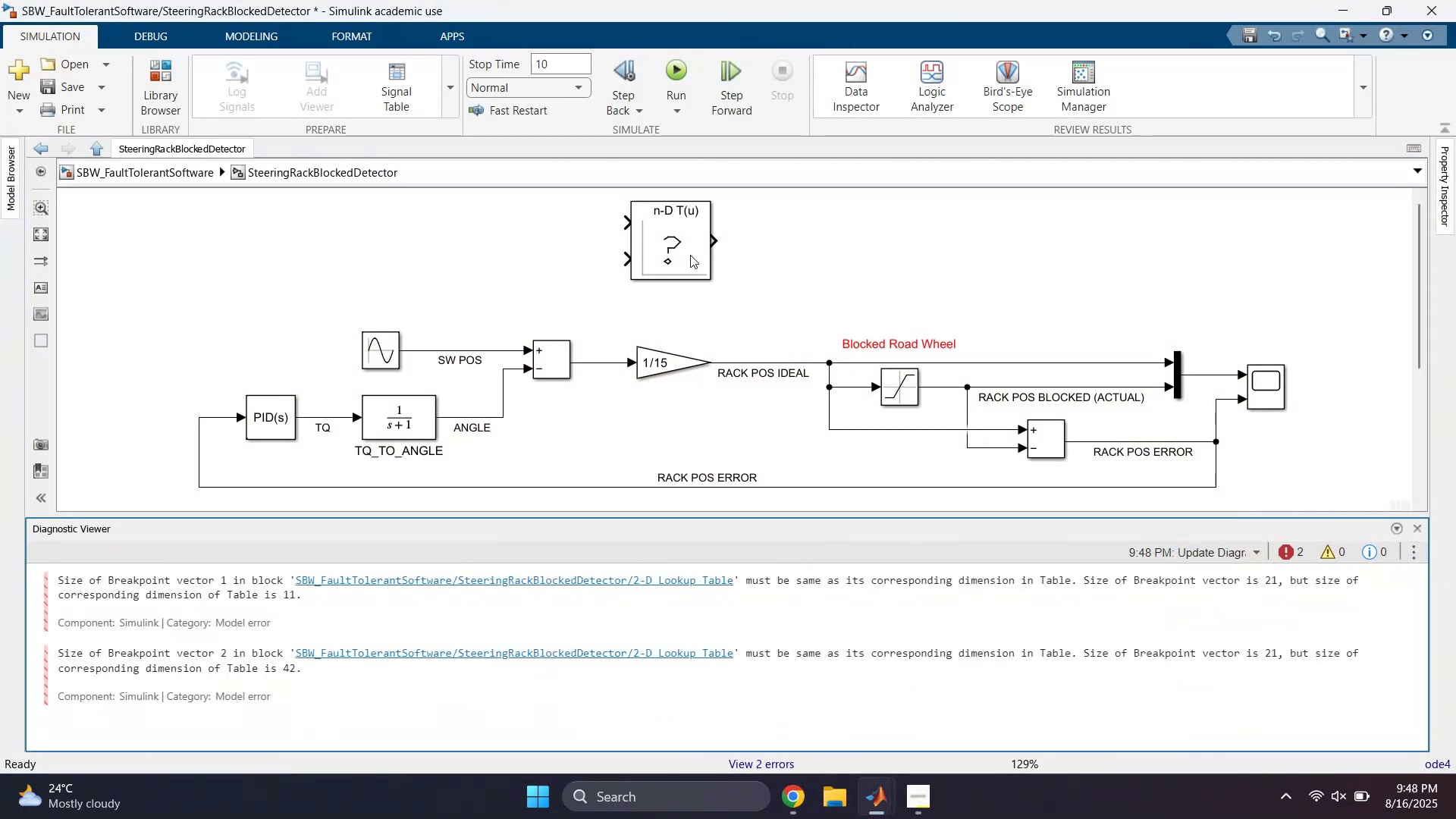 
double_click([690, 255])
 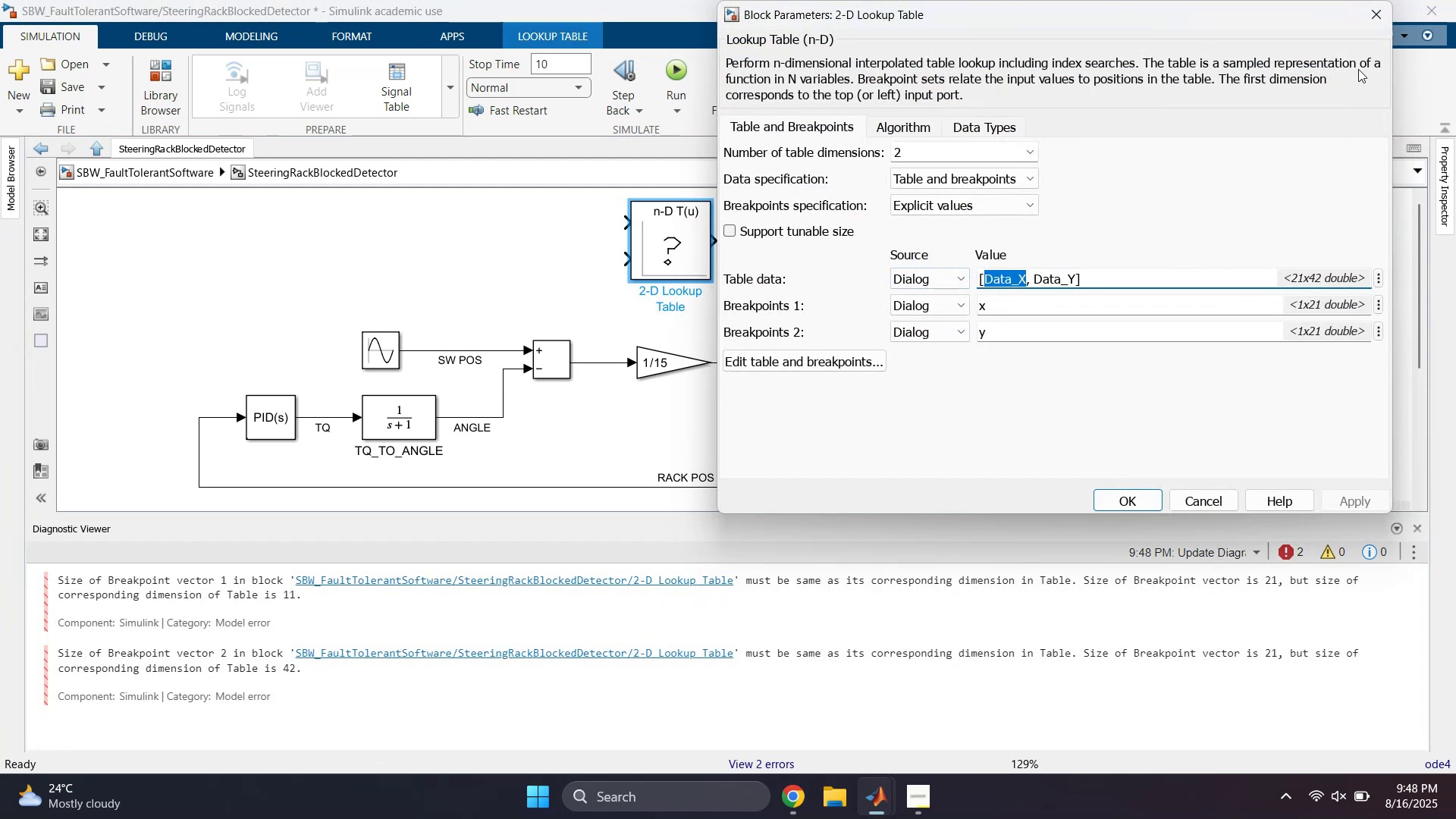 
left_click([1378, 21])
 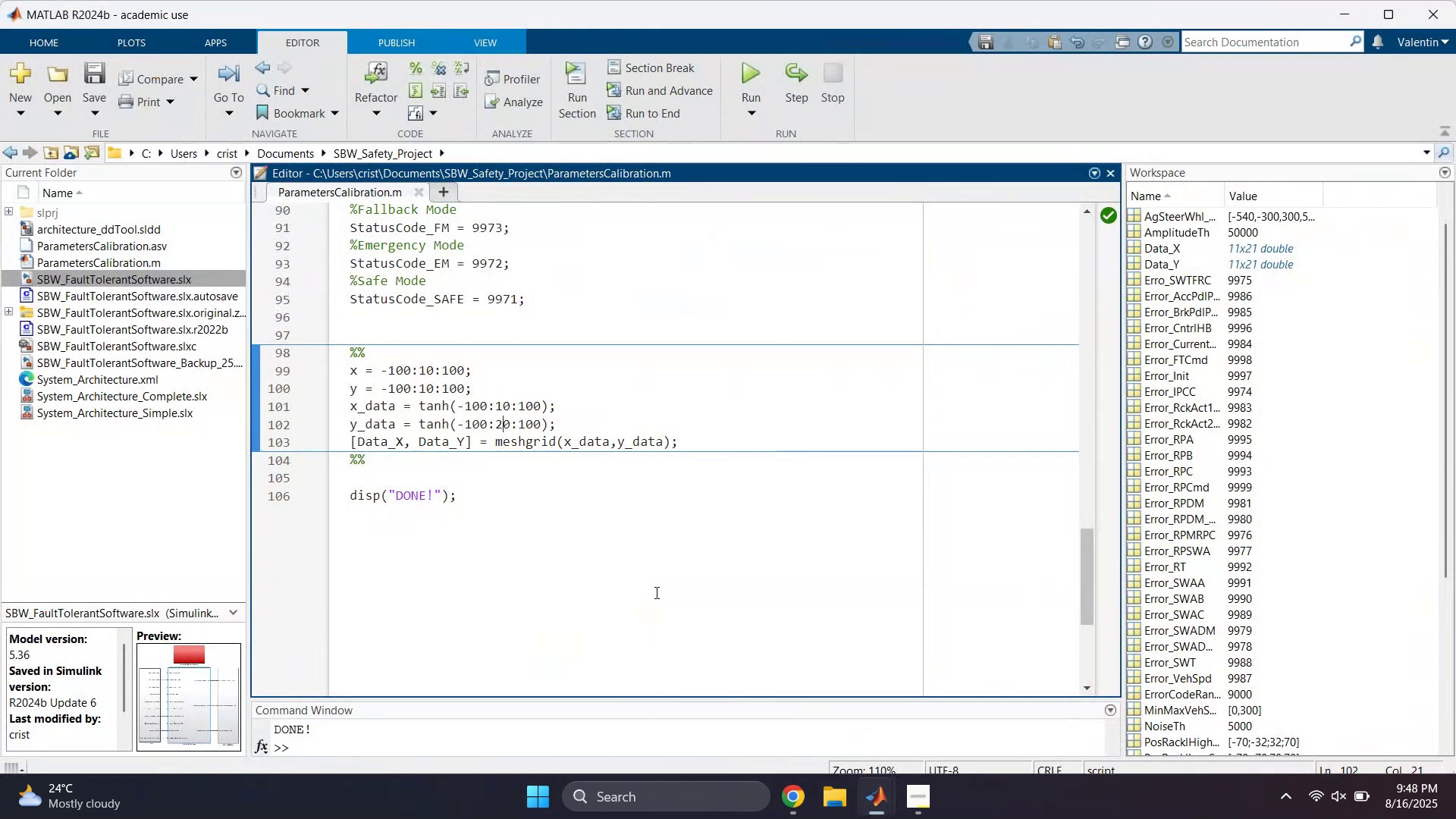 
key(Backspace)
 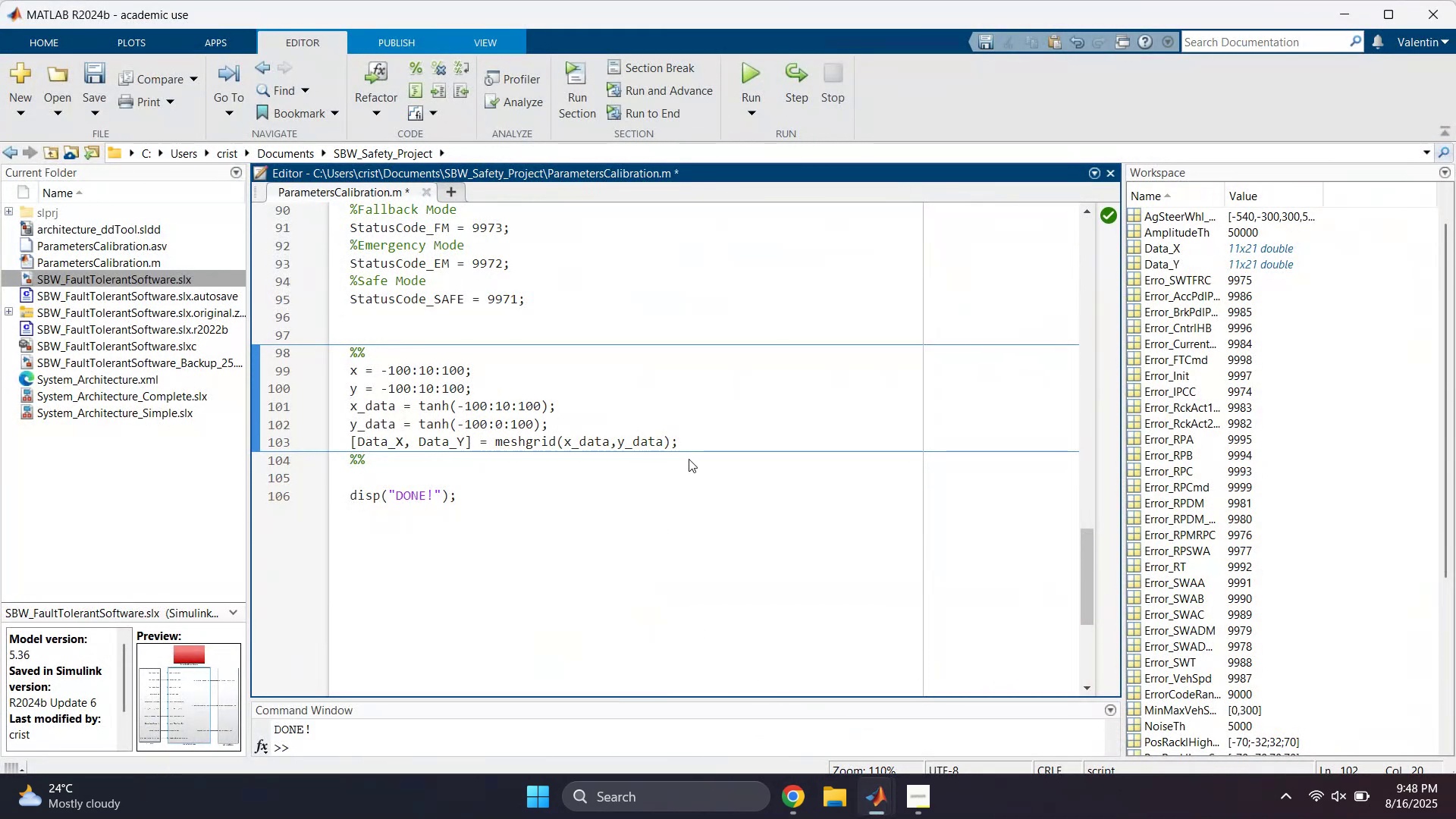 
key(1)
 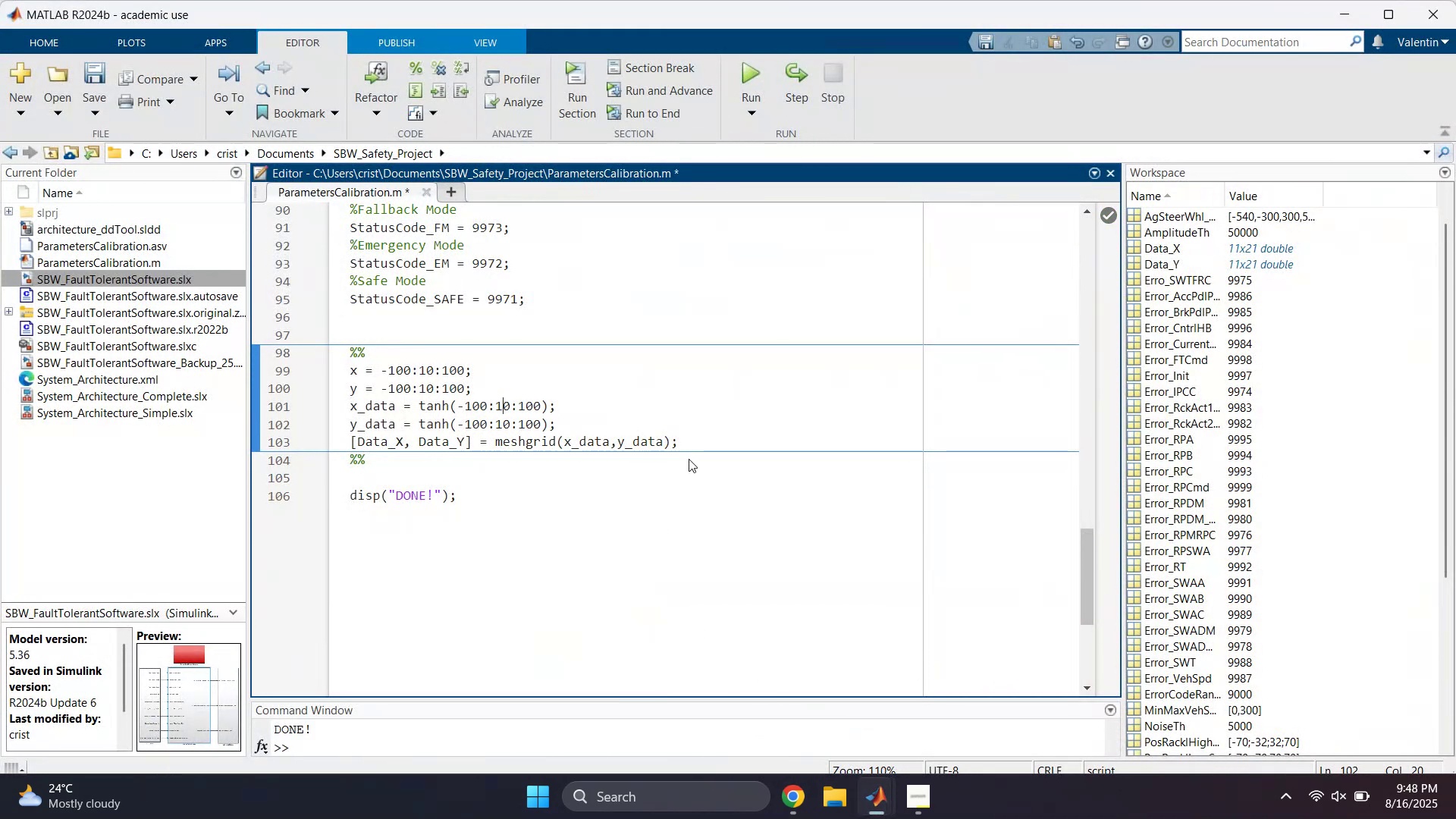 
key(ArrowUp)
 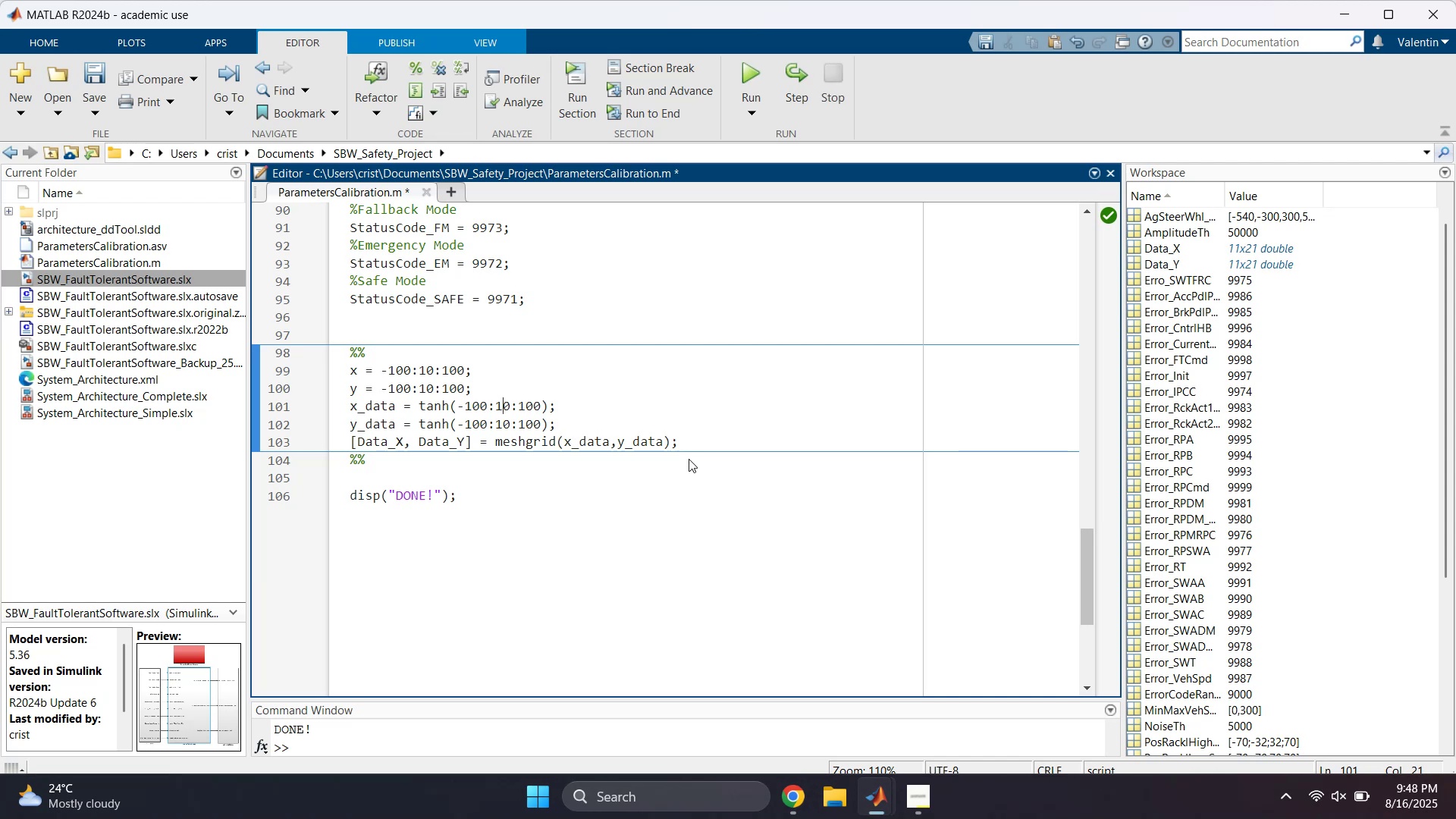 
key(Backspace)
 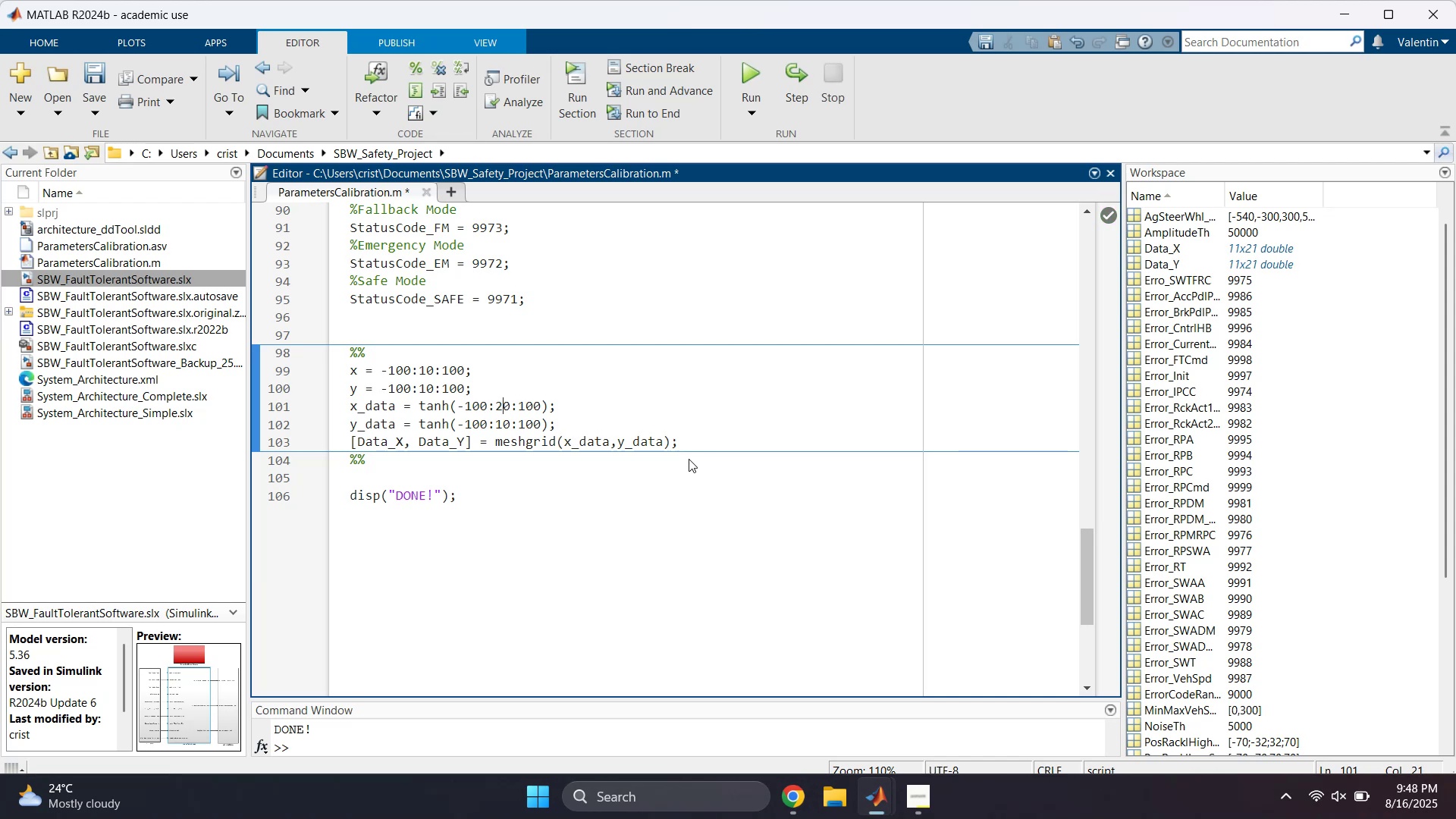 
key(2)
 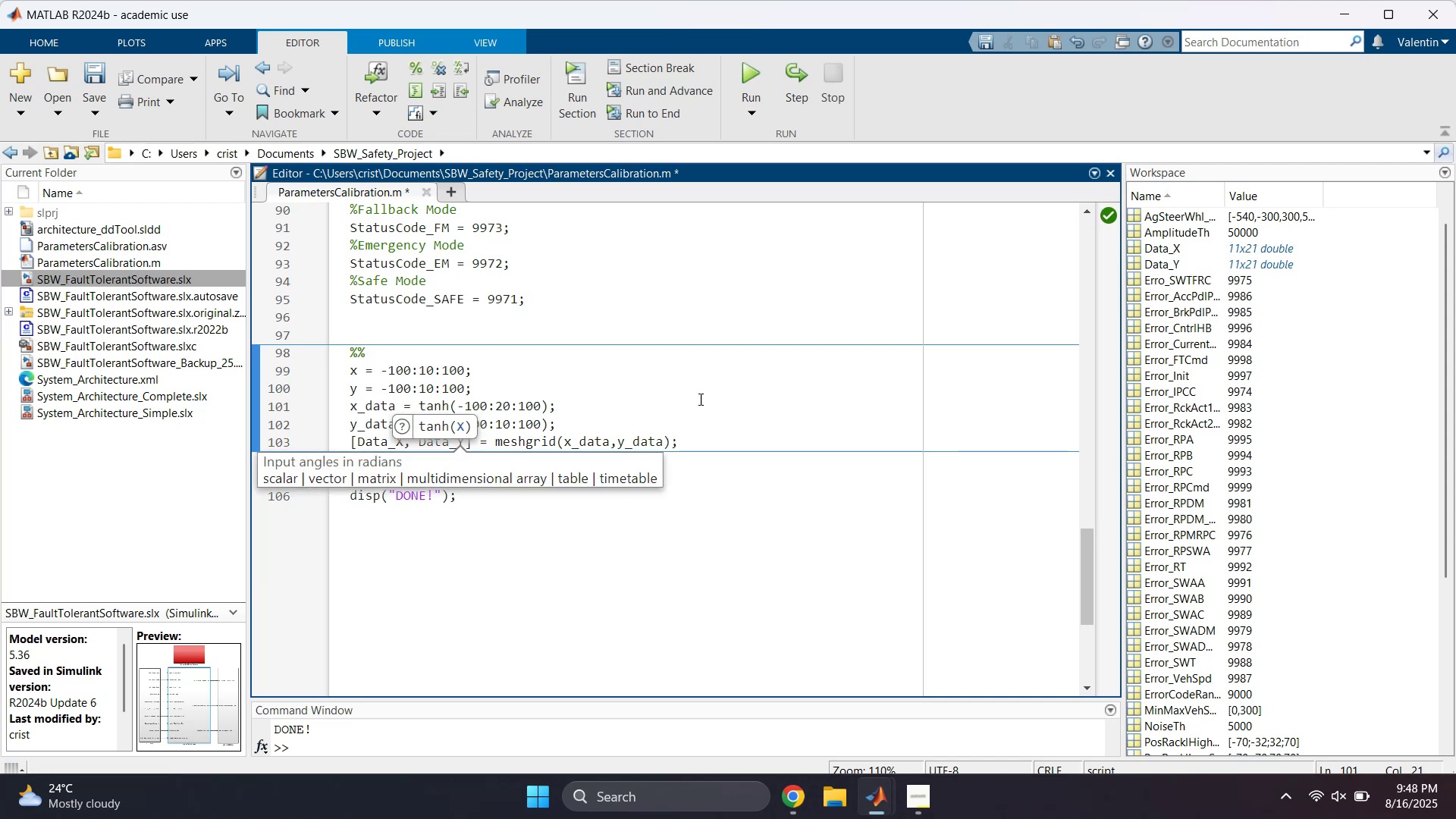 
left_click([701, 377])
 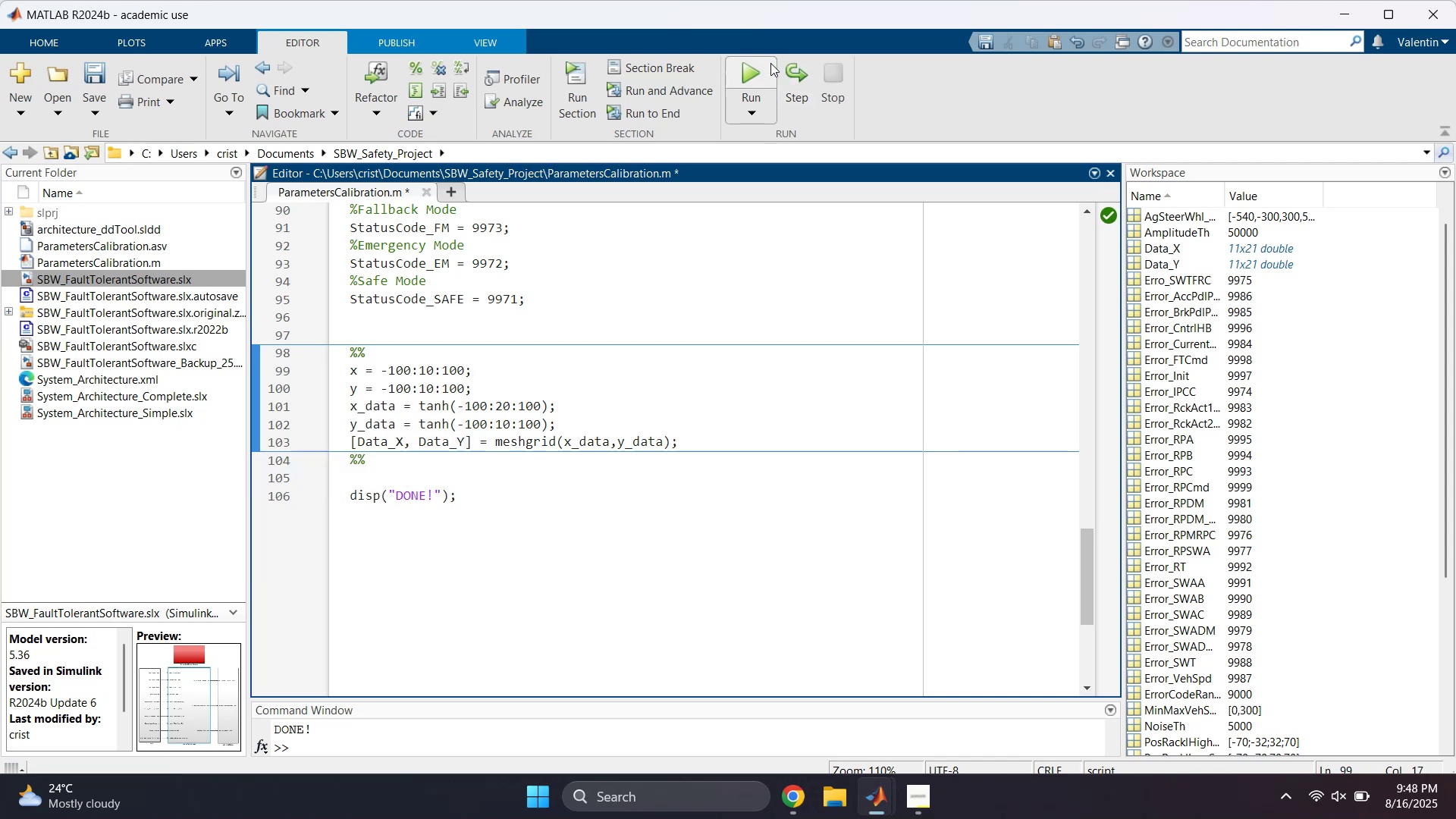 
left_click([755, 72])
 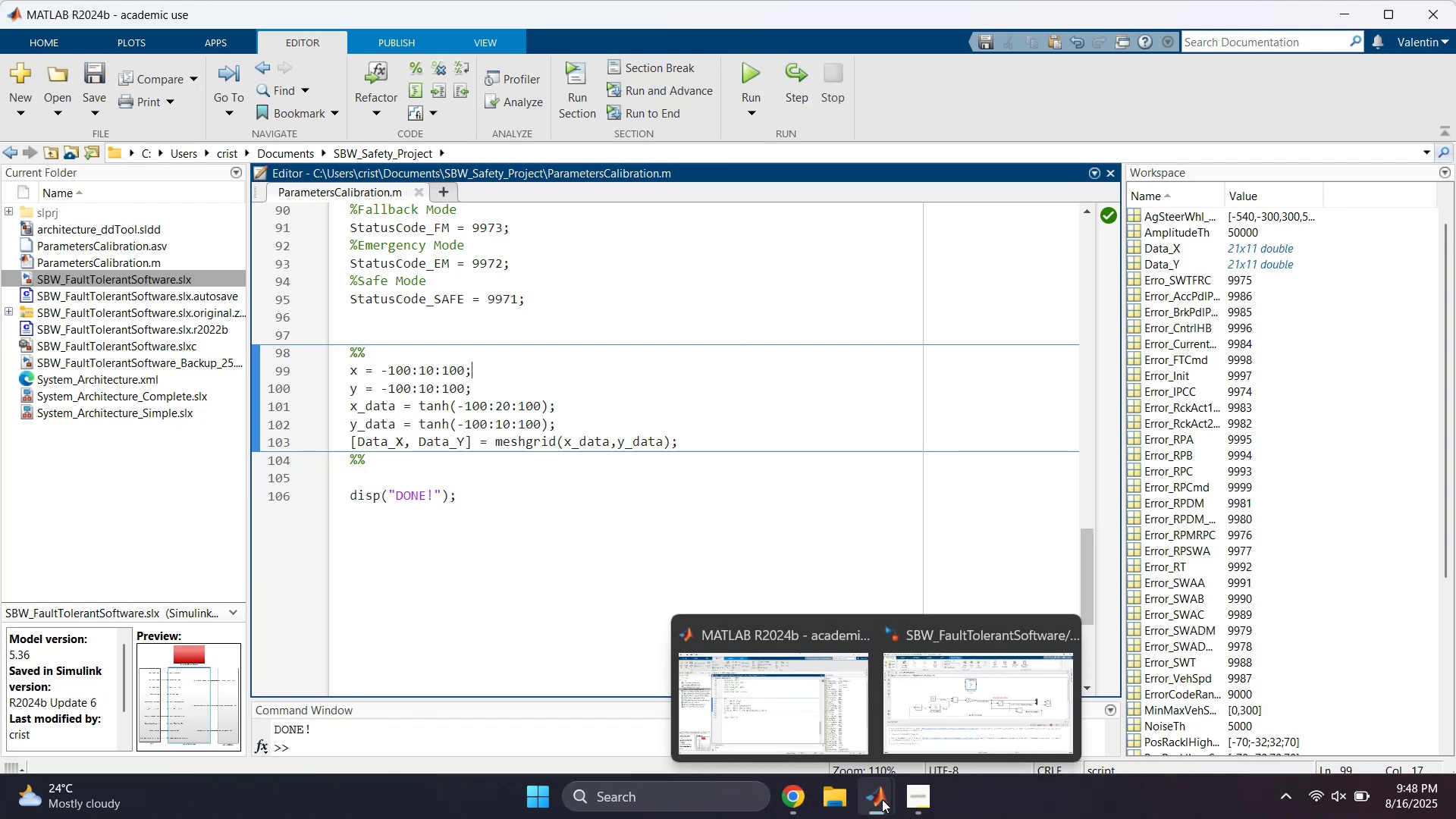 
left_click([981, 704])
 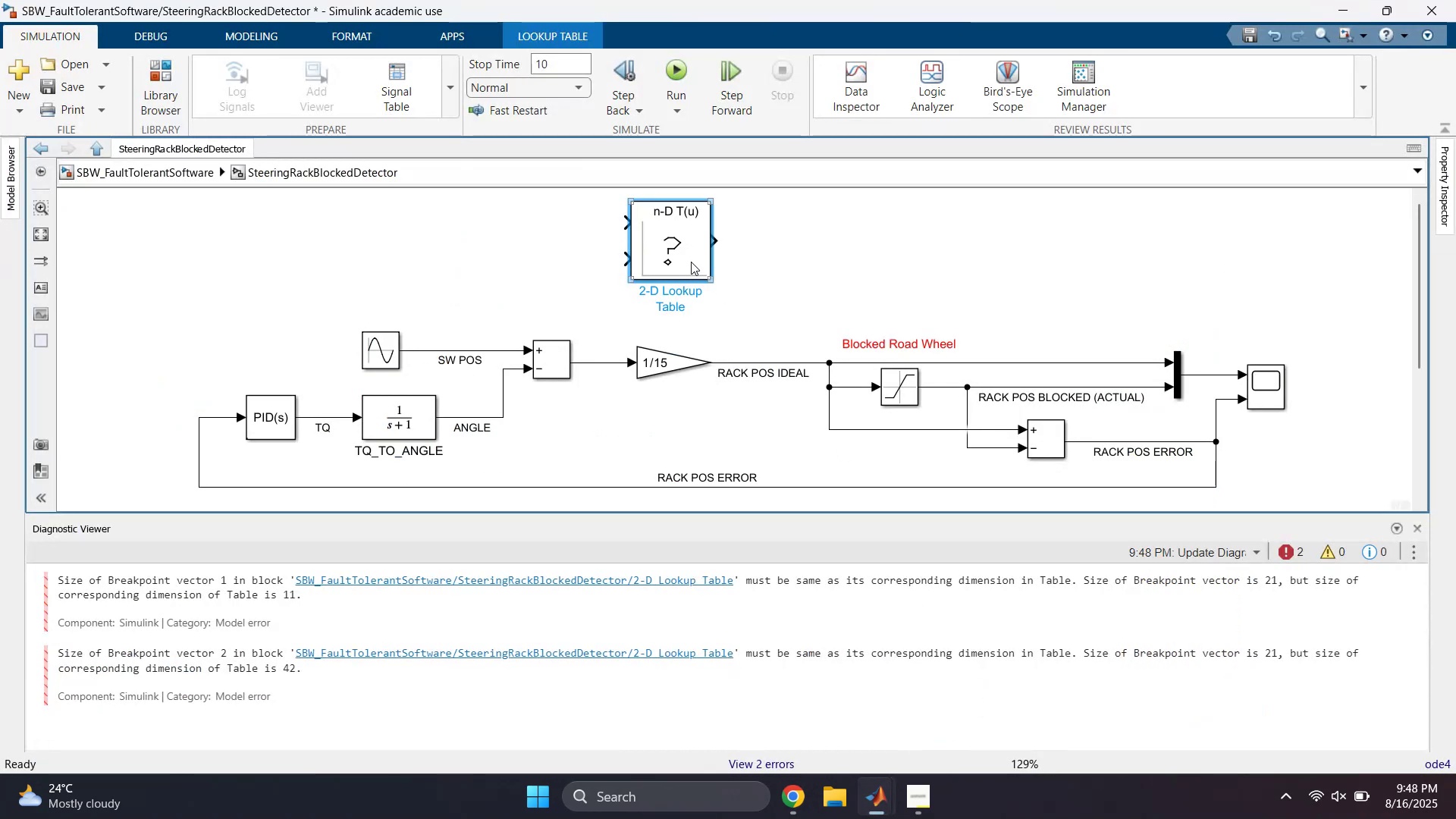 
left_click([821, 264])
 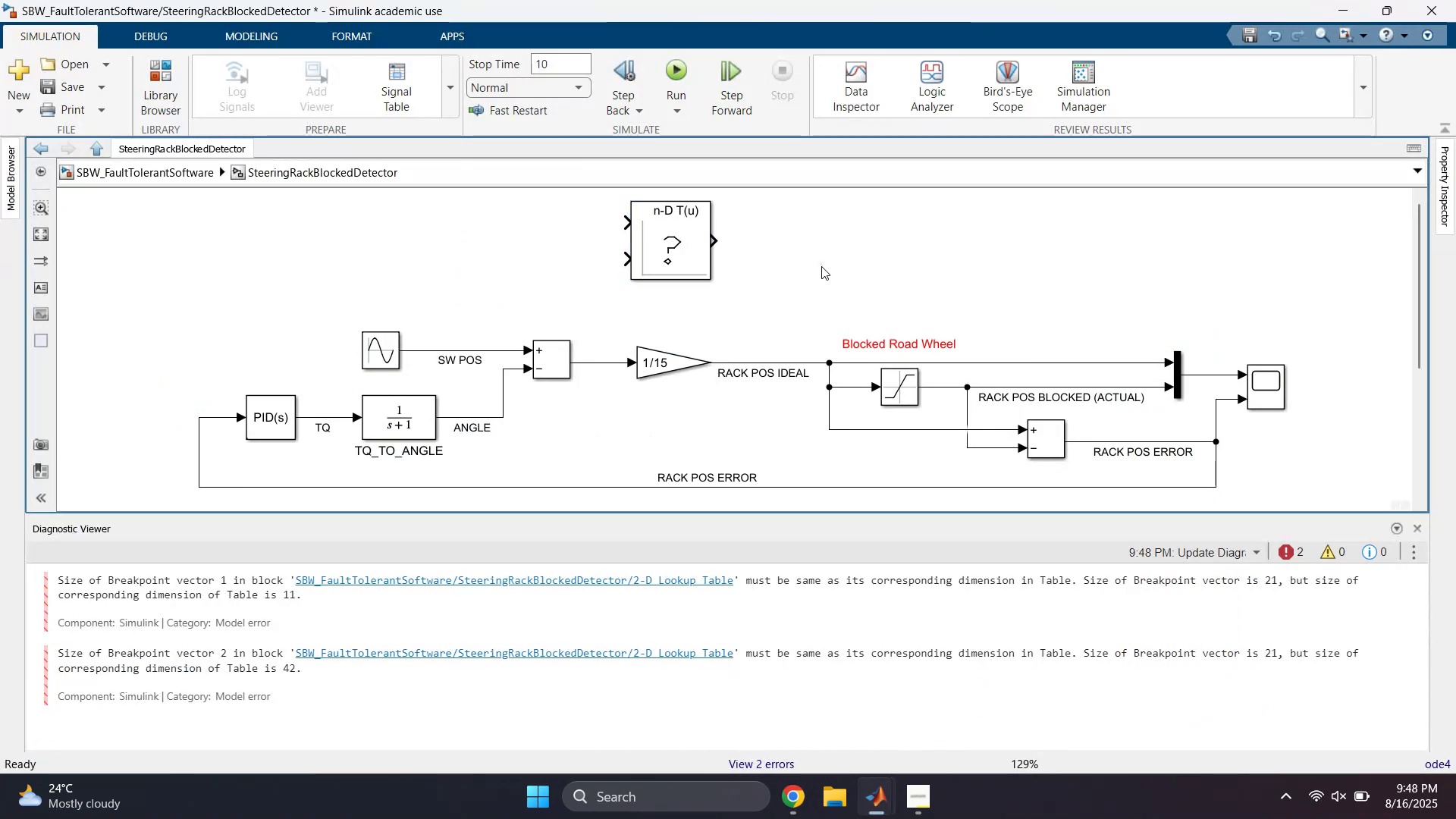 
key(Control+ControlLeft)
 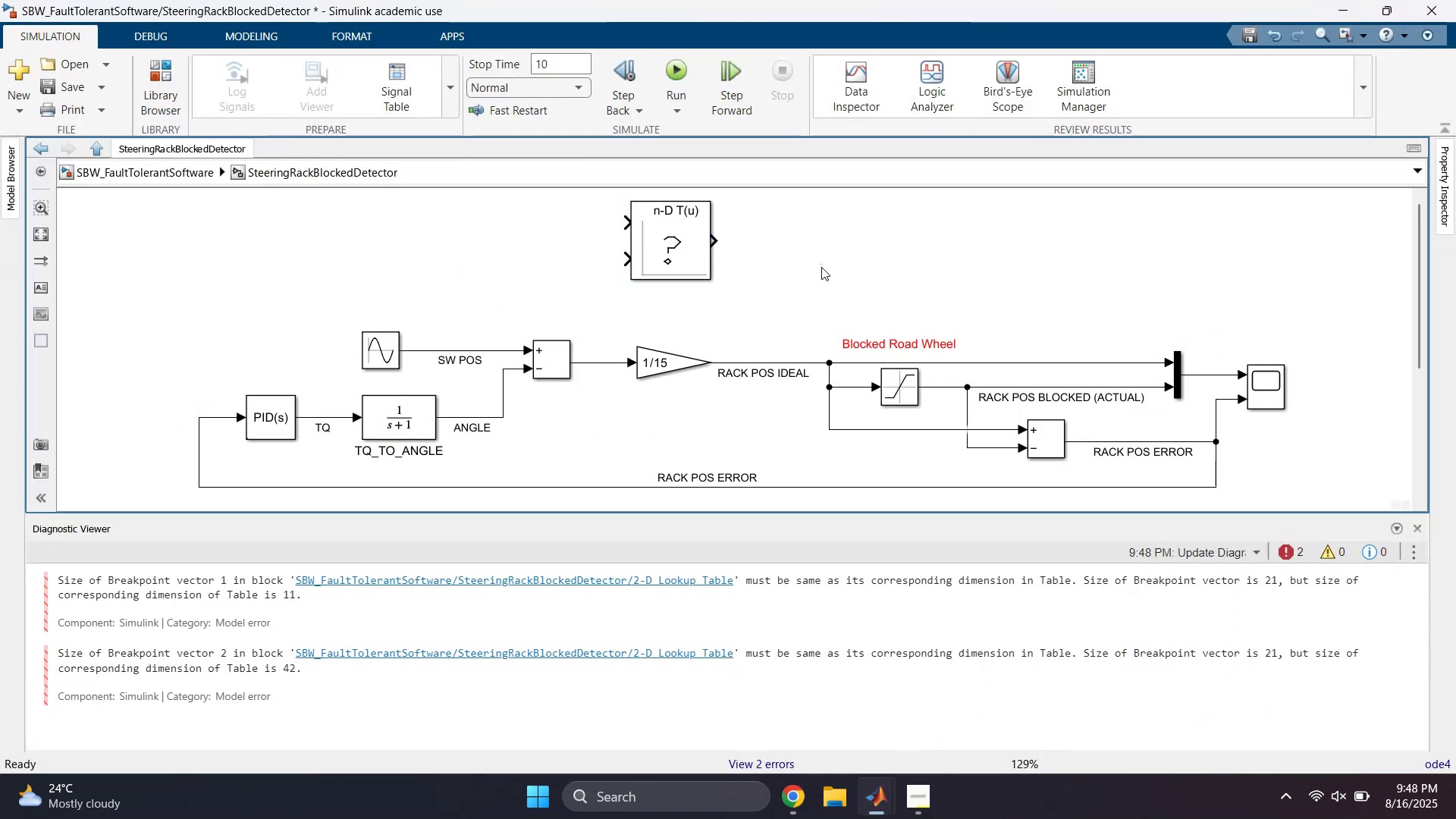 
key(Control+D)
 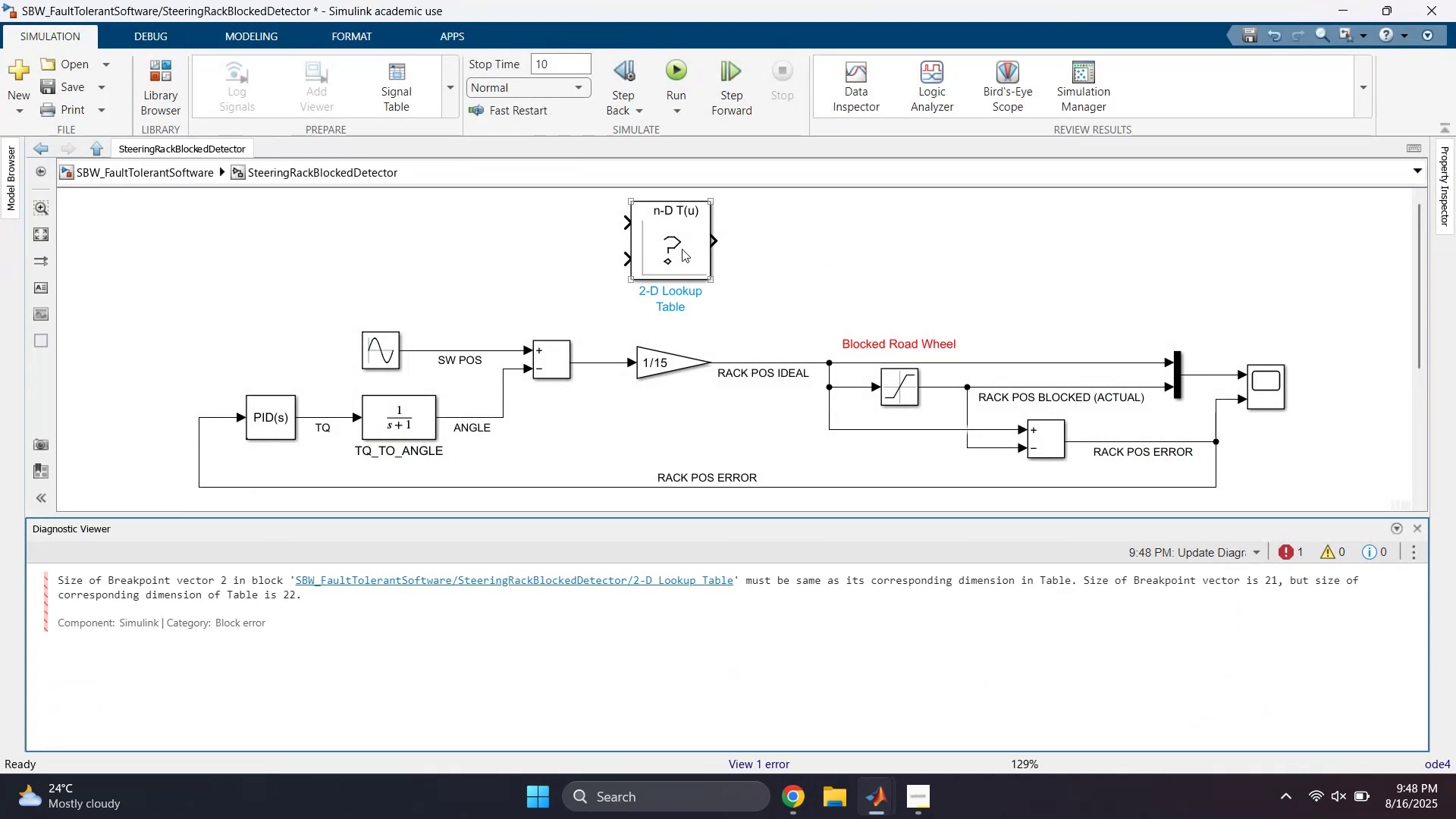 
double_click([682, 249])
 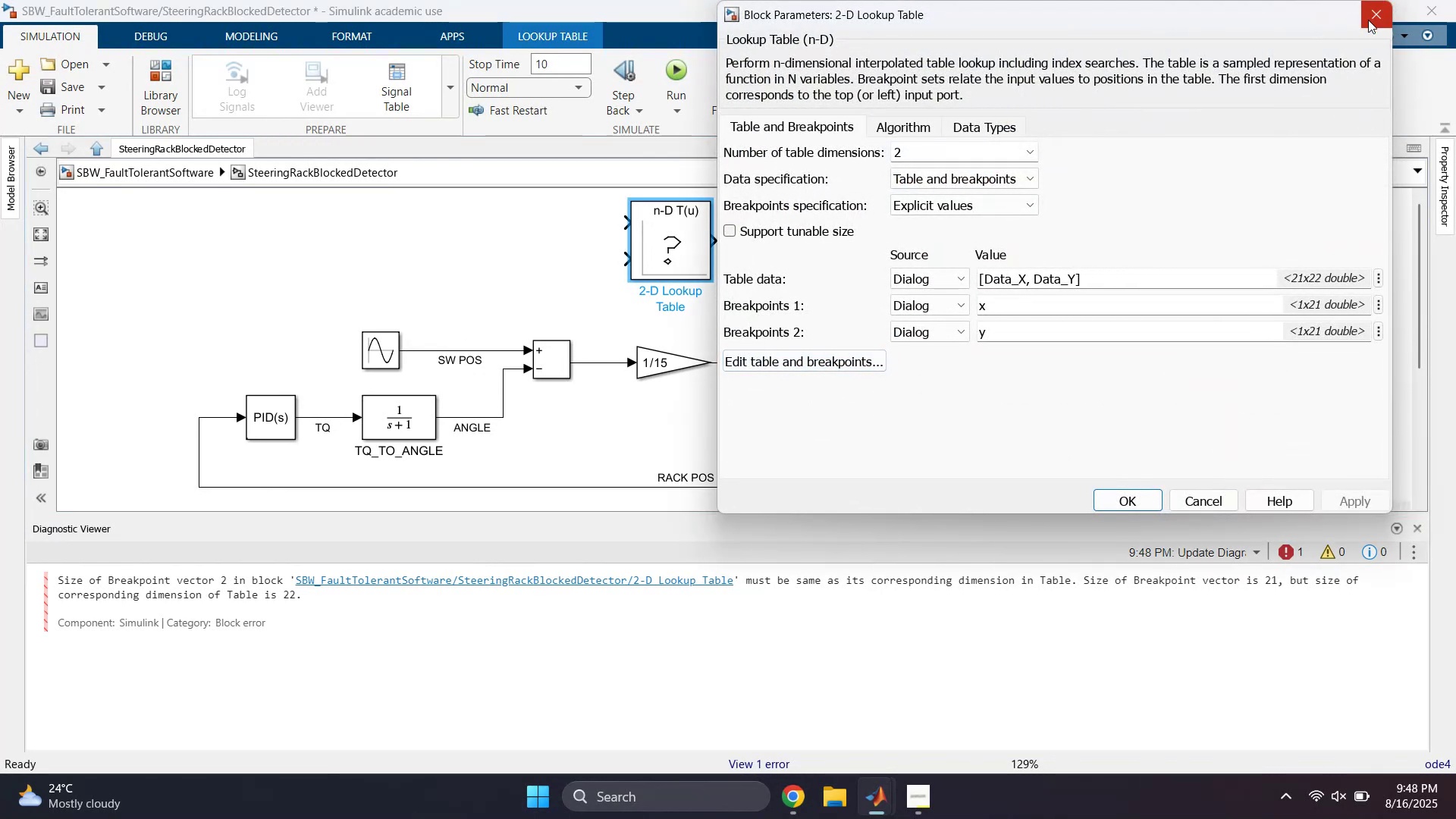 
wait(10.95)
 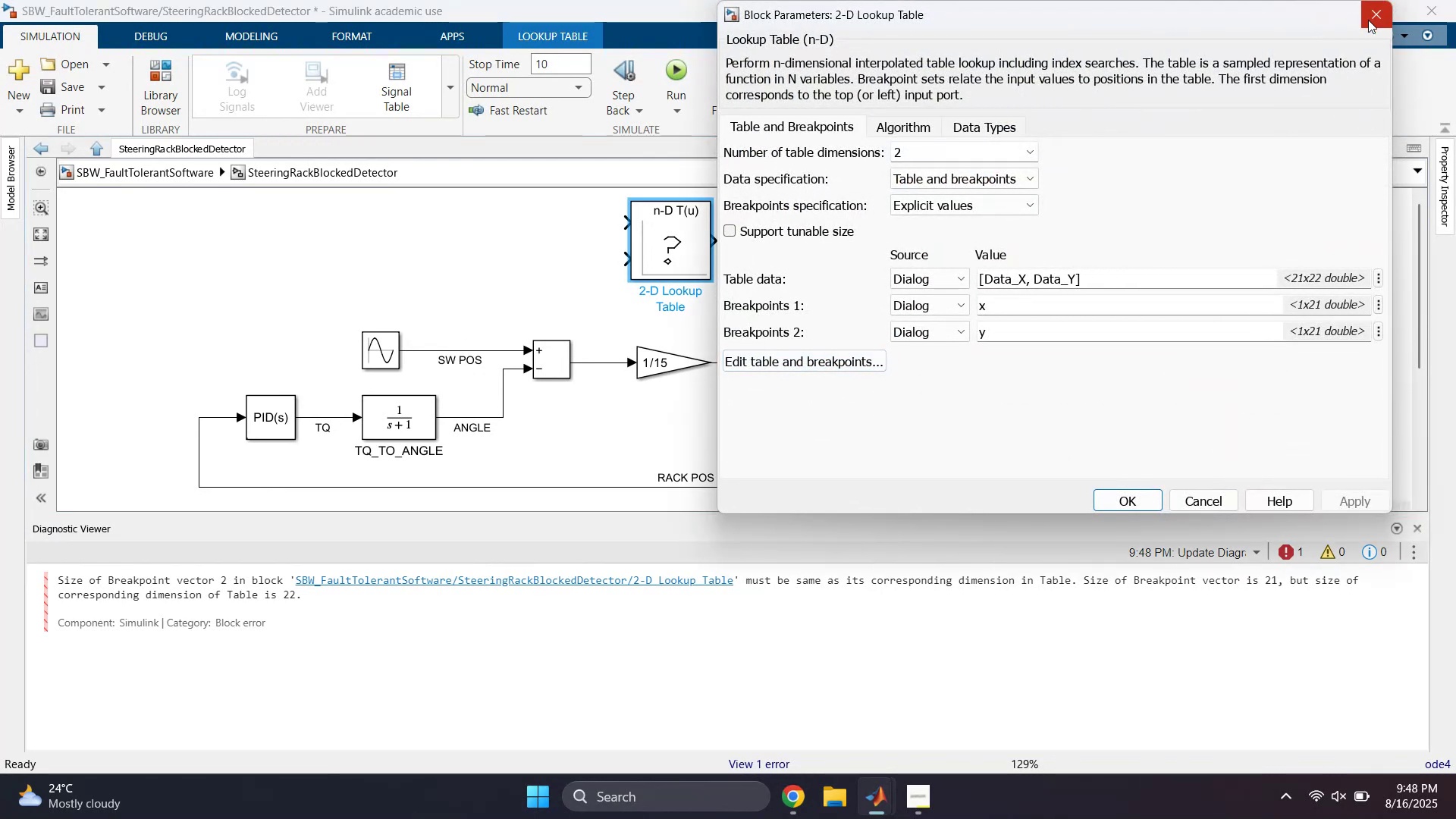 
left_click([1368, 20])
 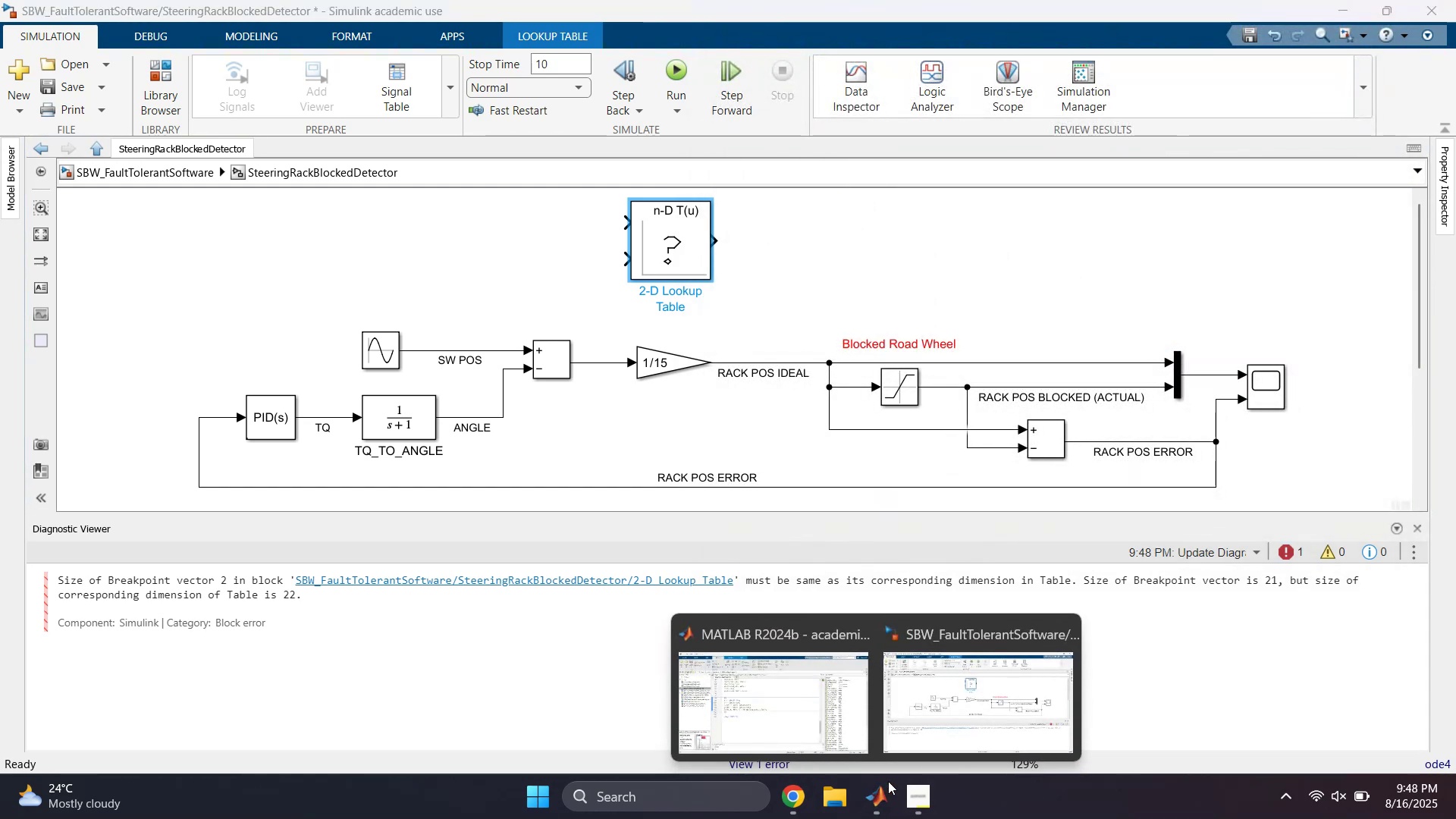 
left_click([814, 730])
 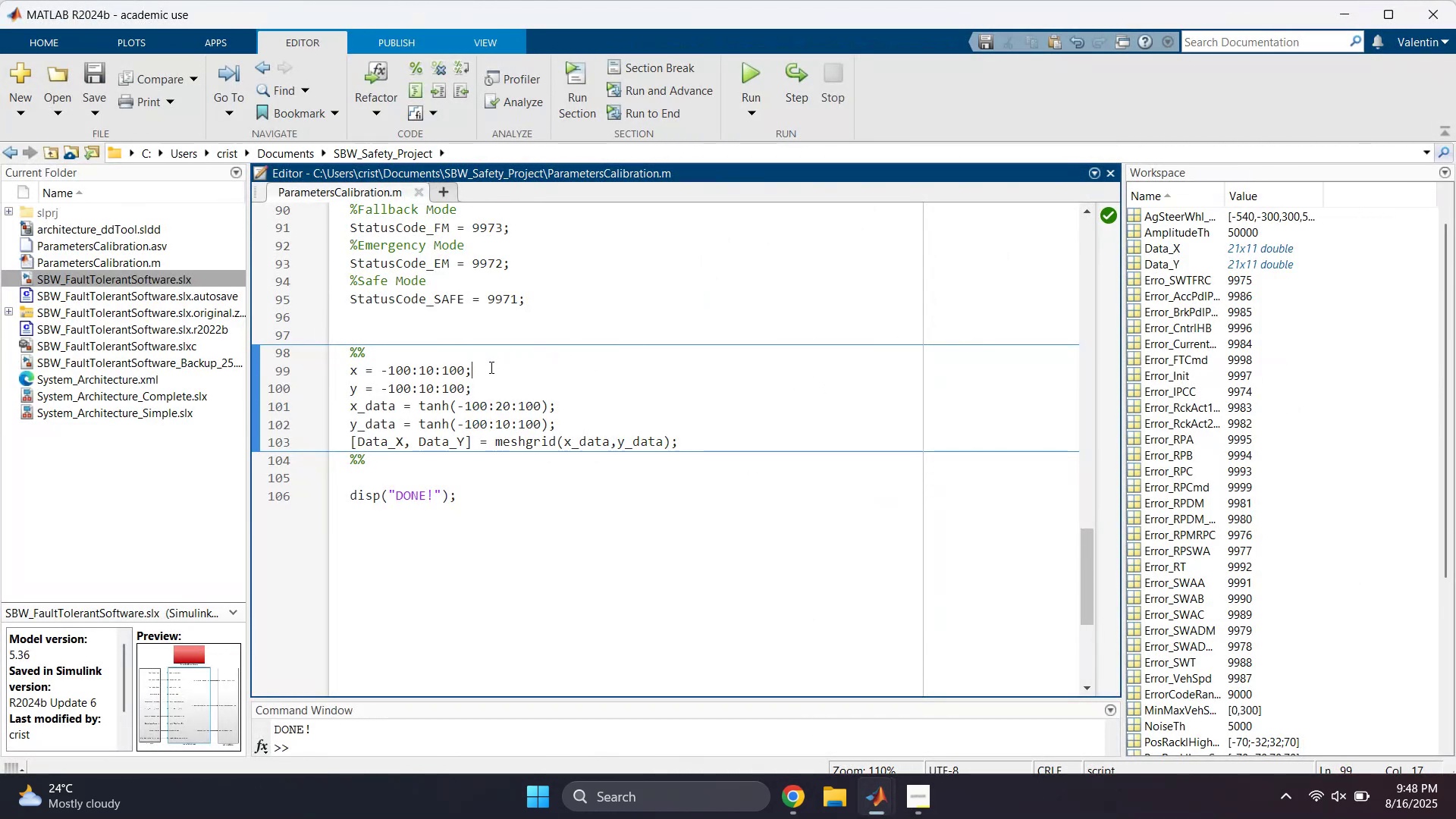 
wait(10.27)
 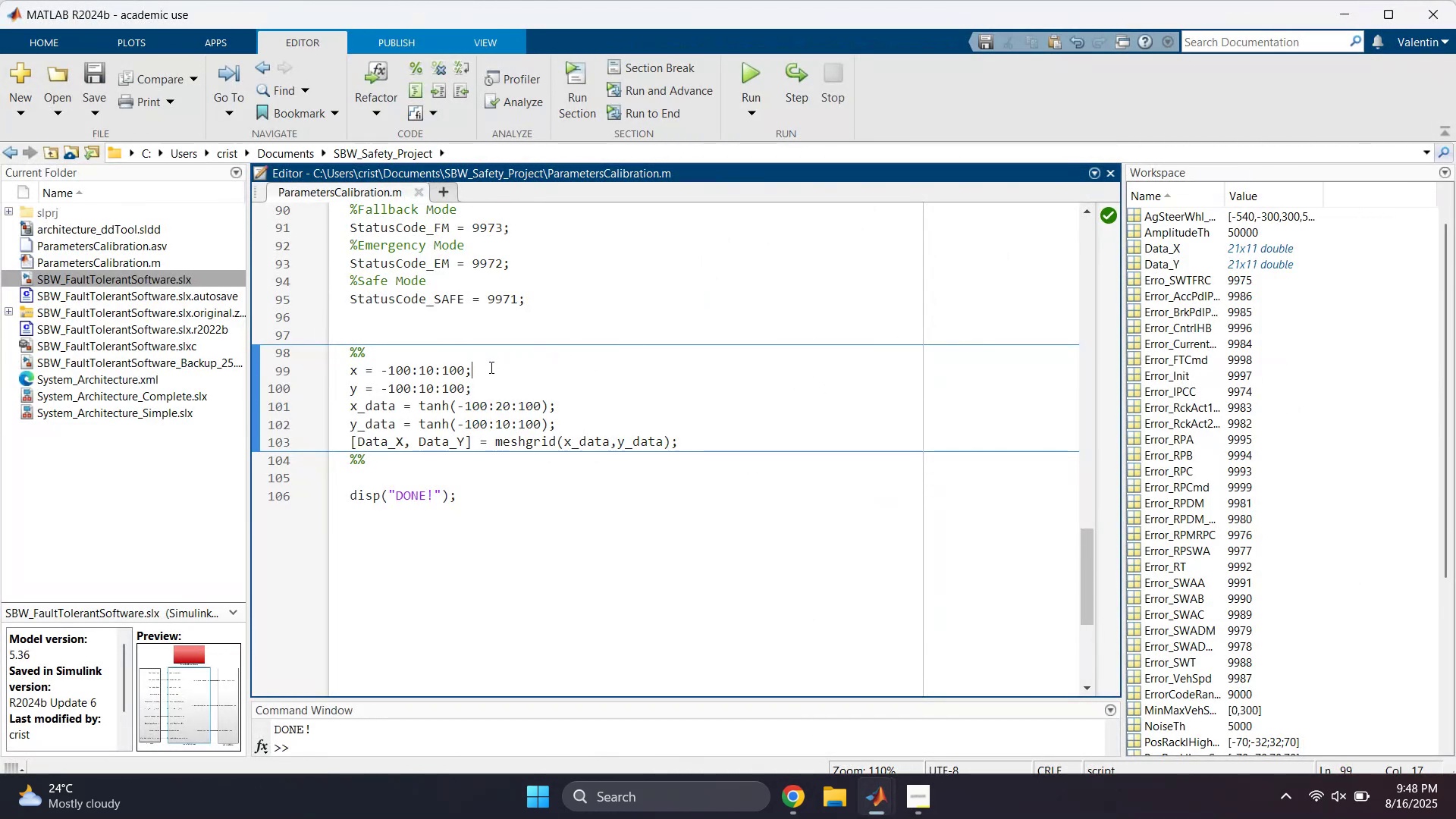 
left_click([488, 385])
 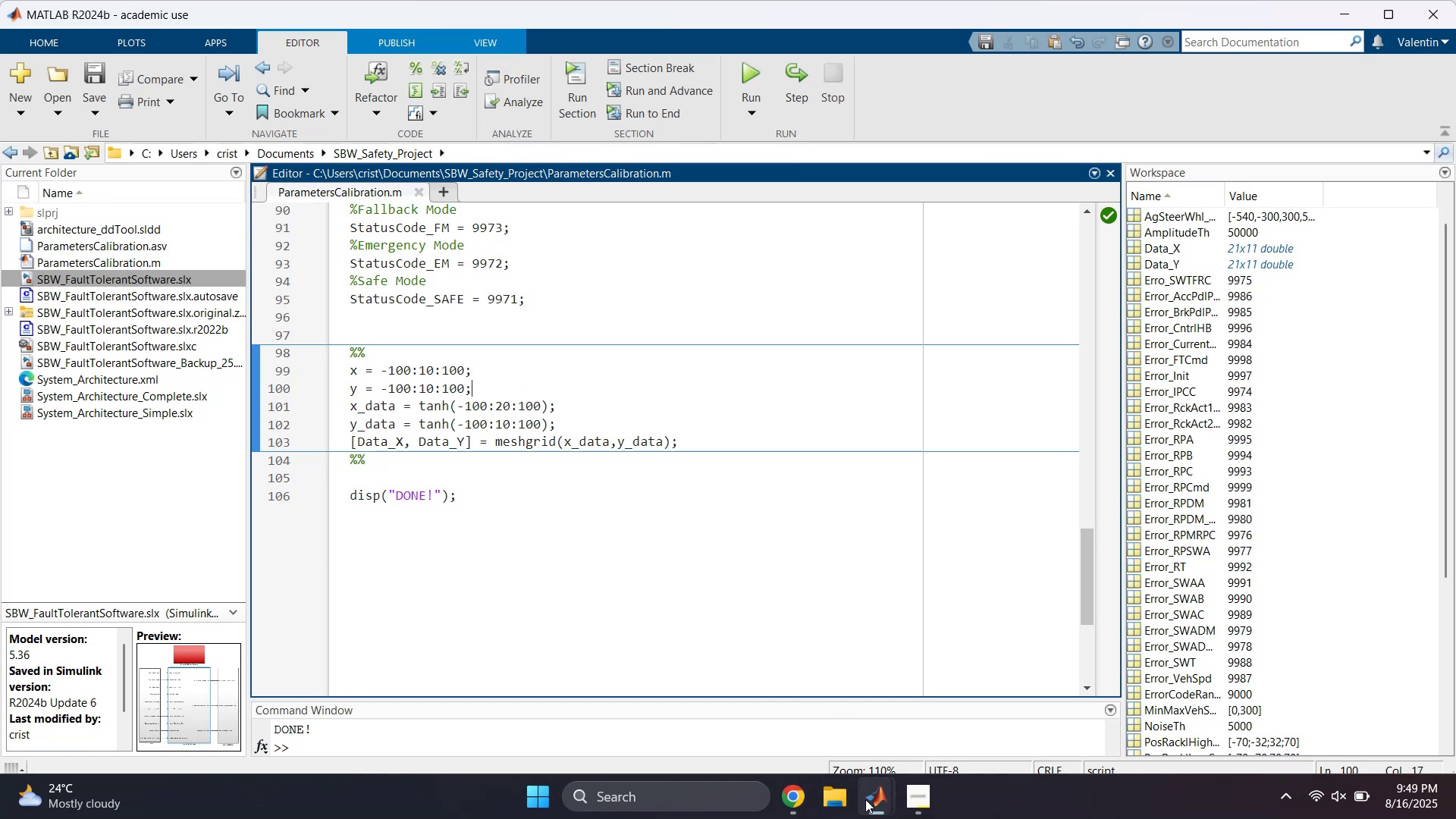 
left_click([1007, 730])
 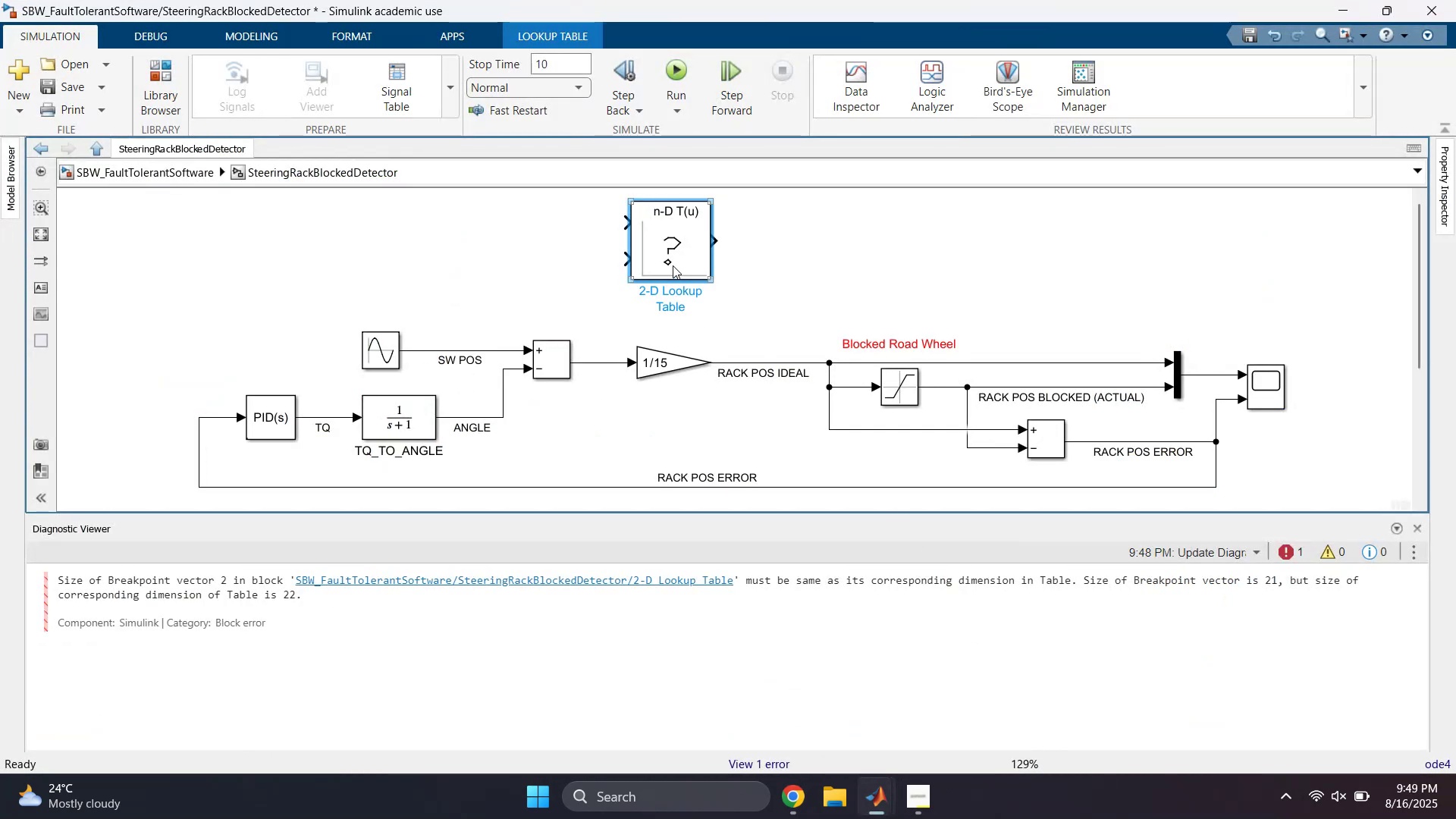 
double_click([673, 264])
 